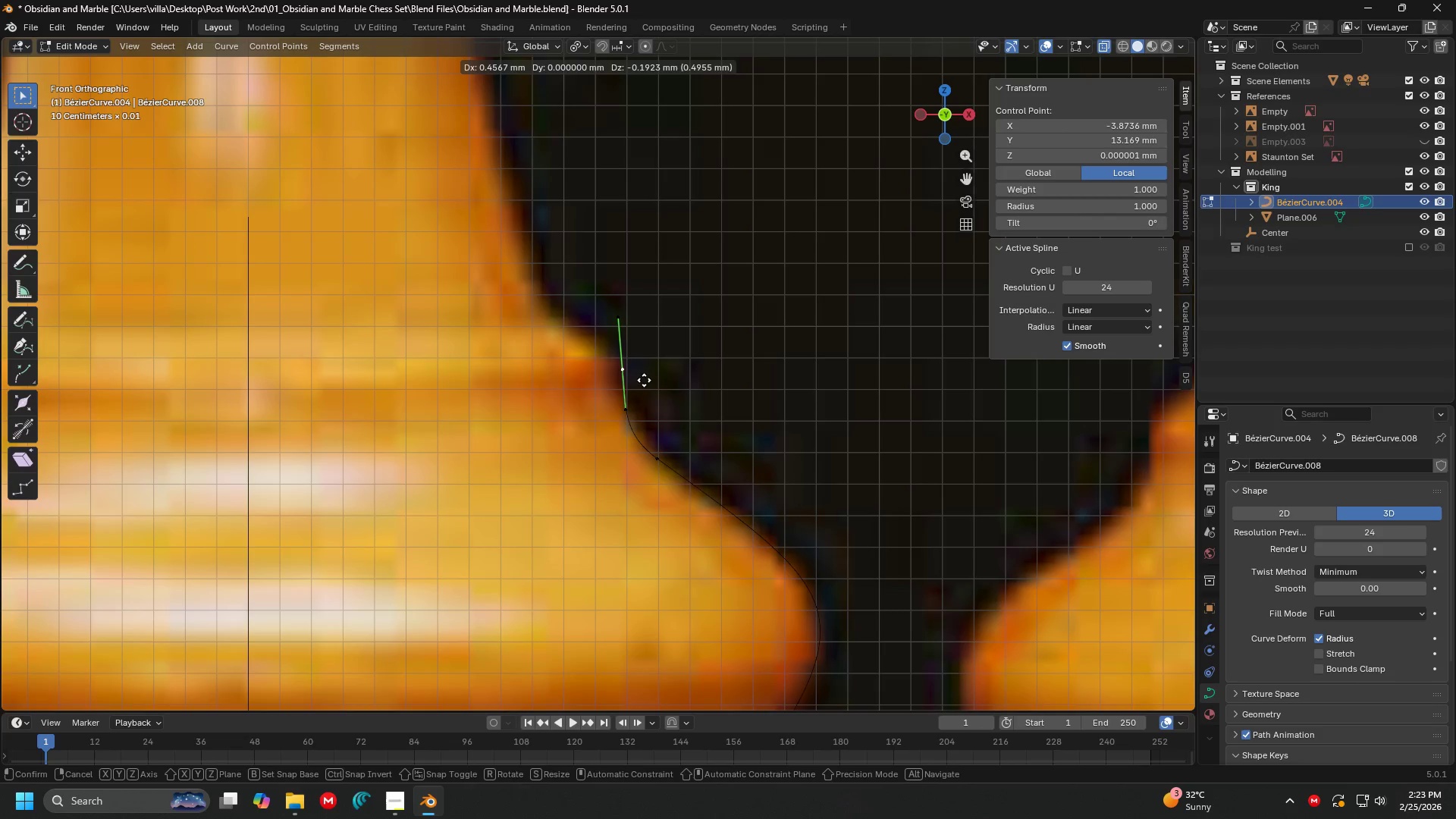 
left_click([644, 380])
 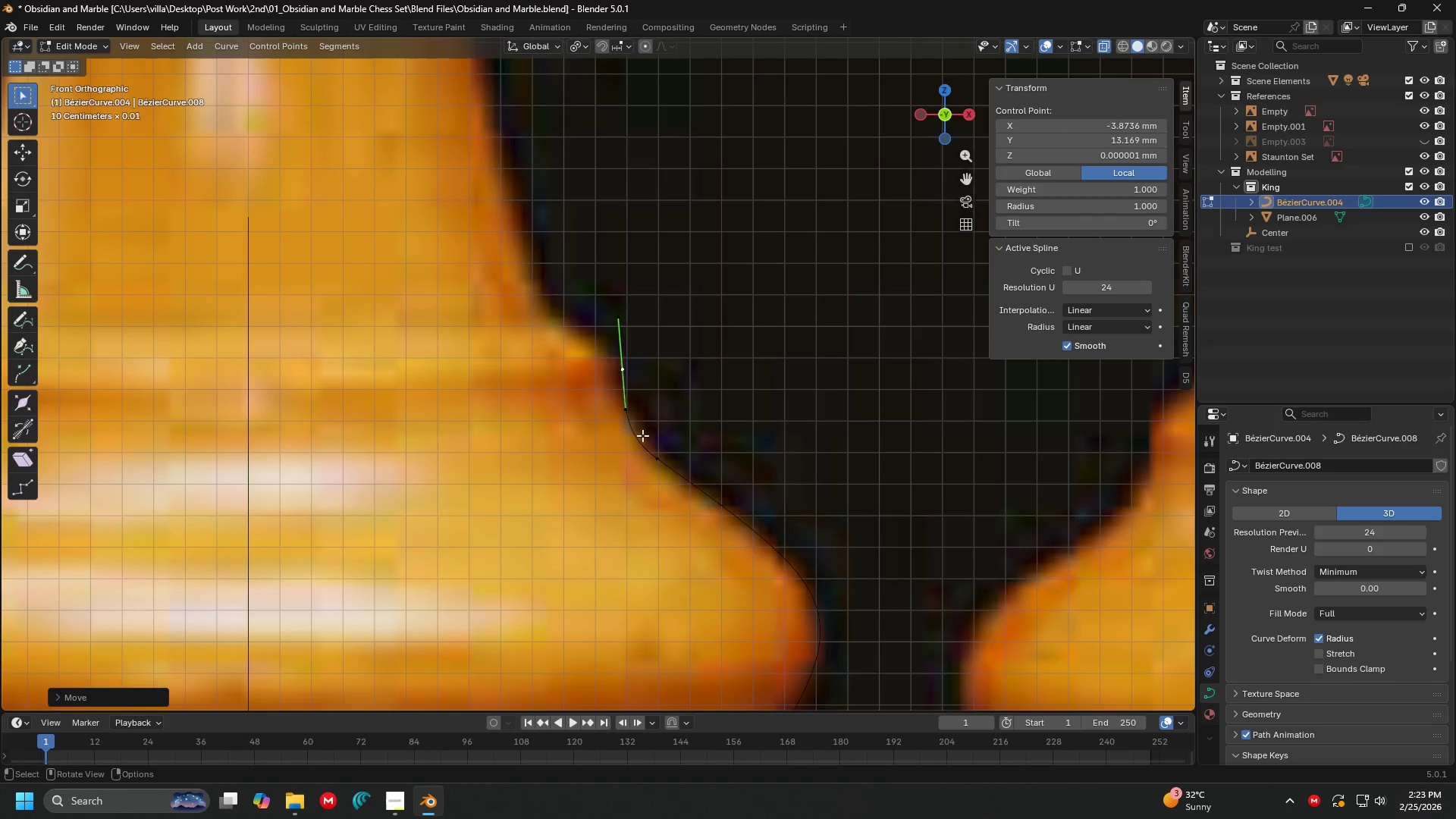 
double_click([642, 435])
 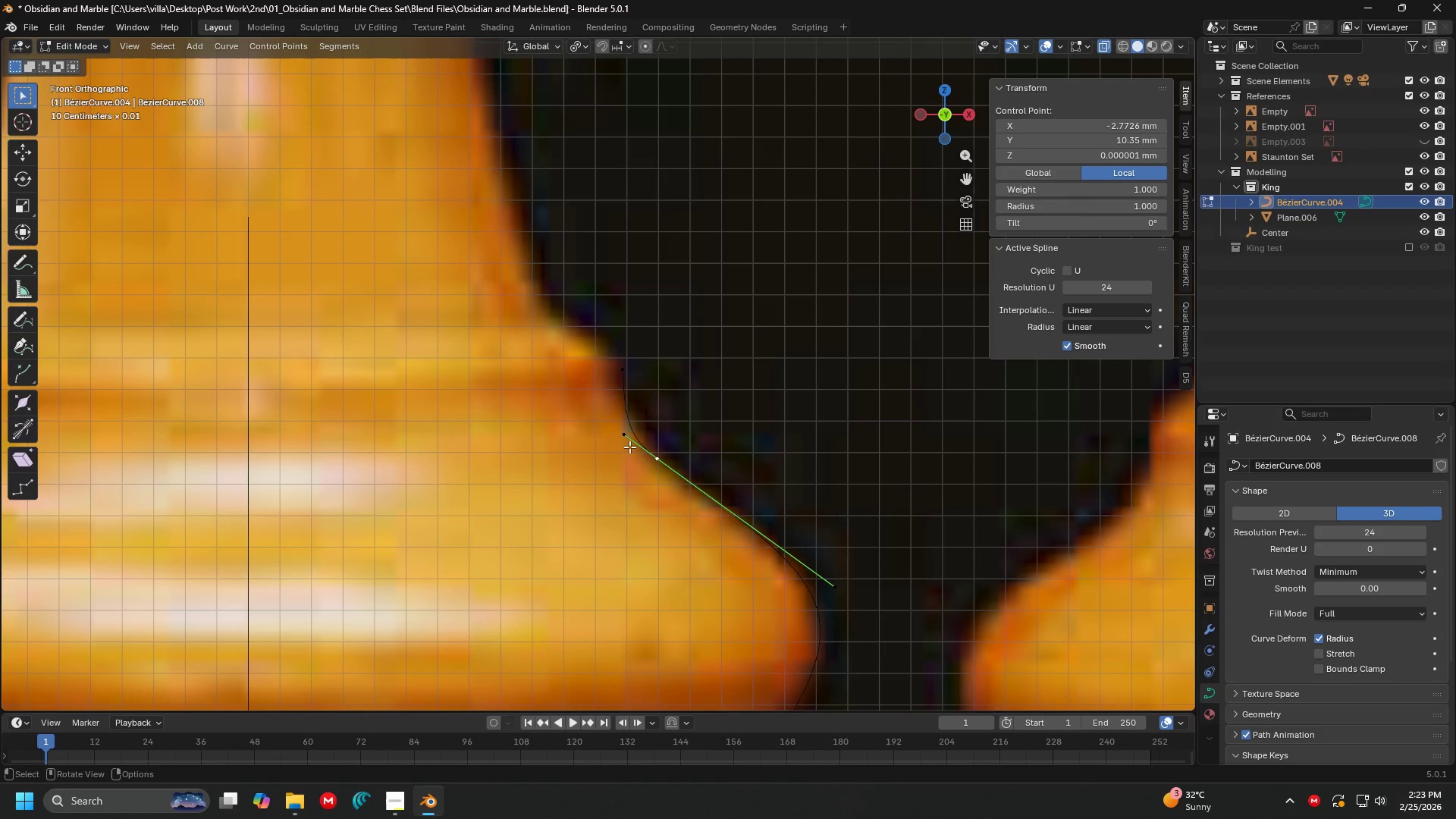 
left_click([623, 441])
 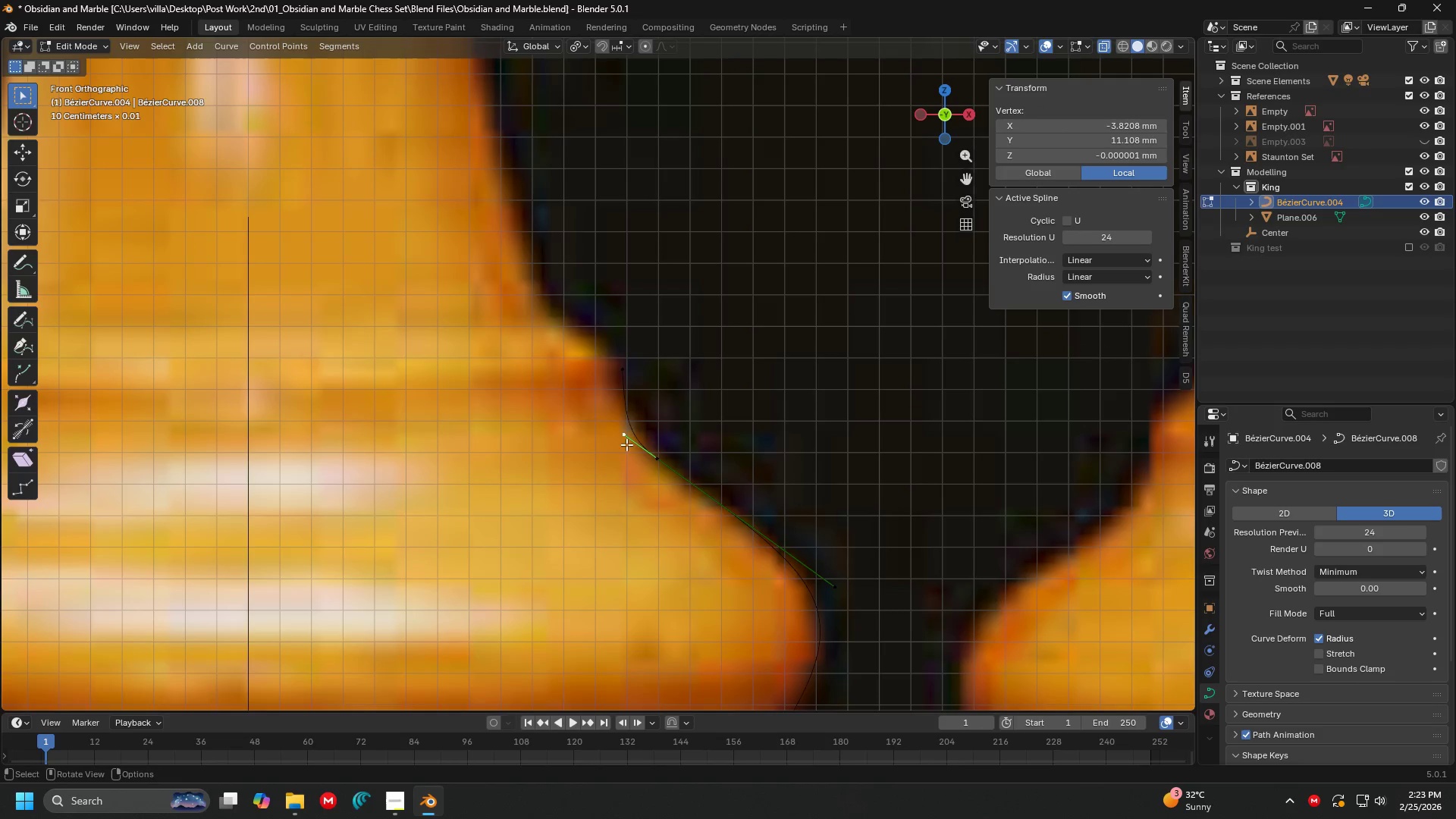 
key(G)
 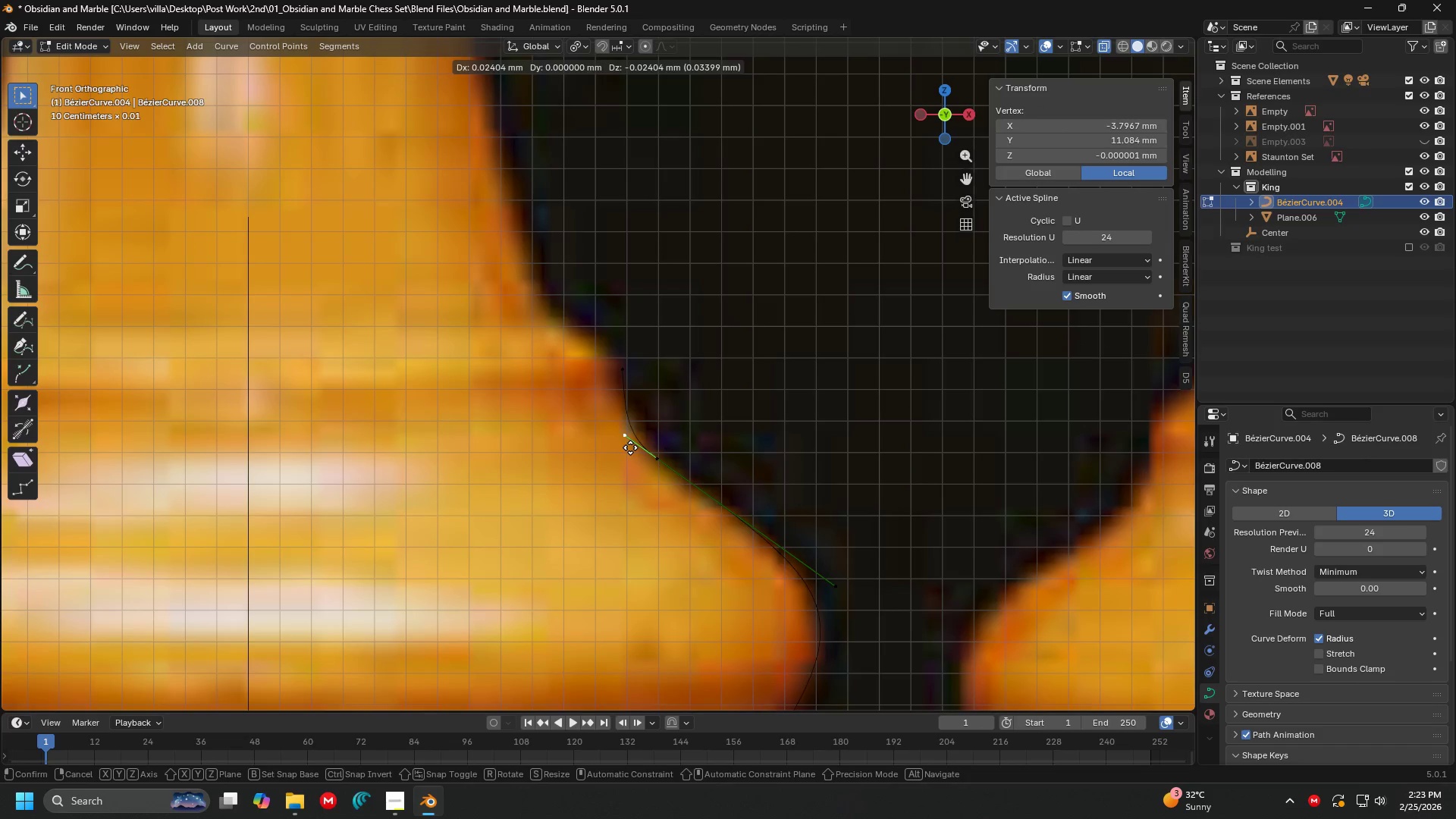 
left_click([630, 447])
 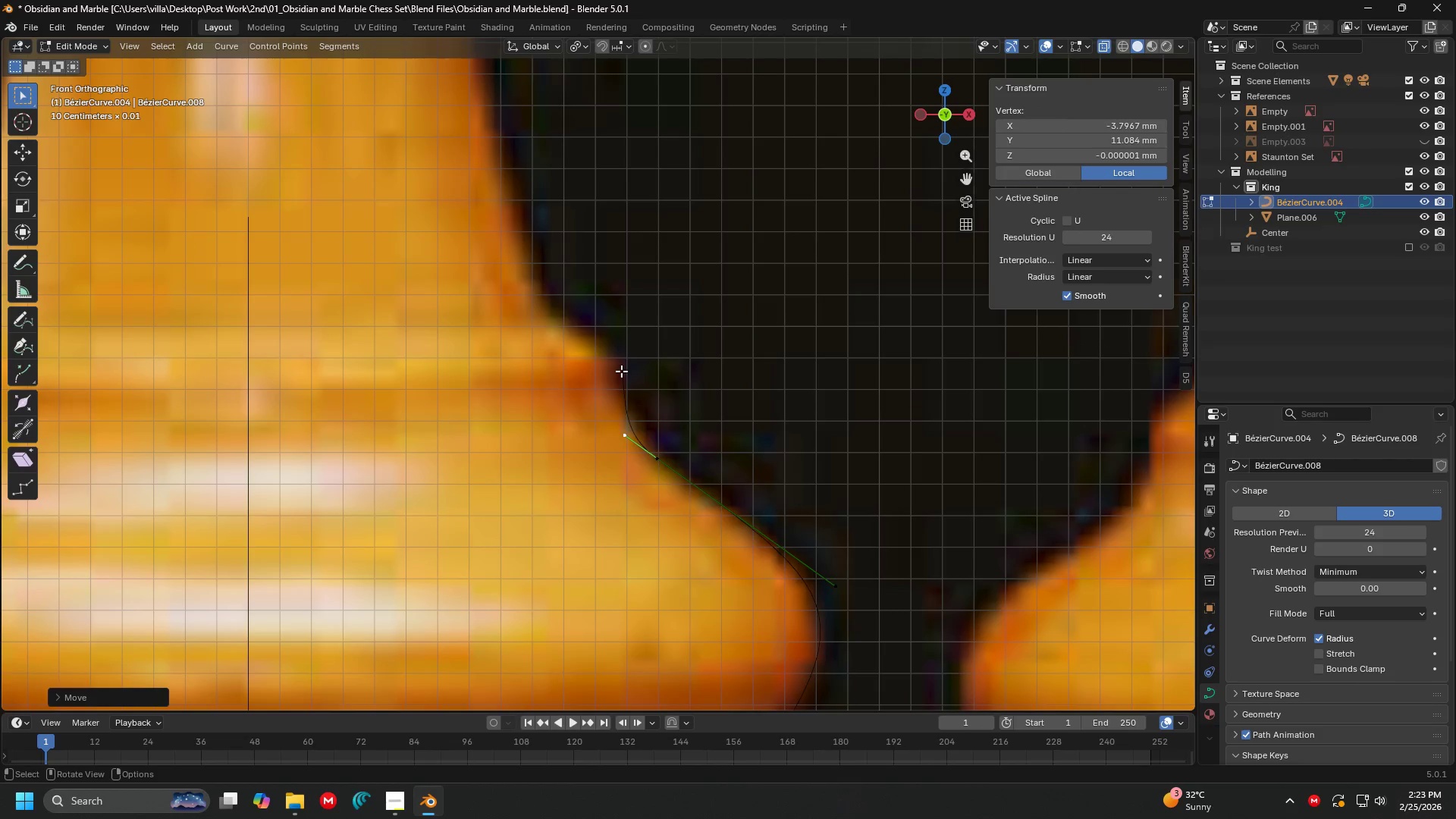 
double_click([621, 371])
 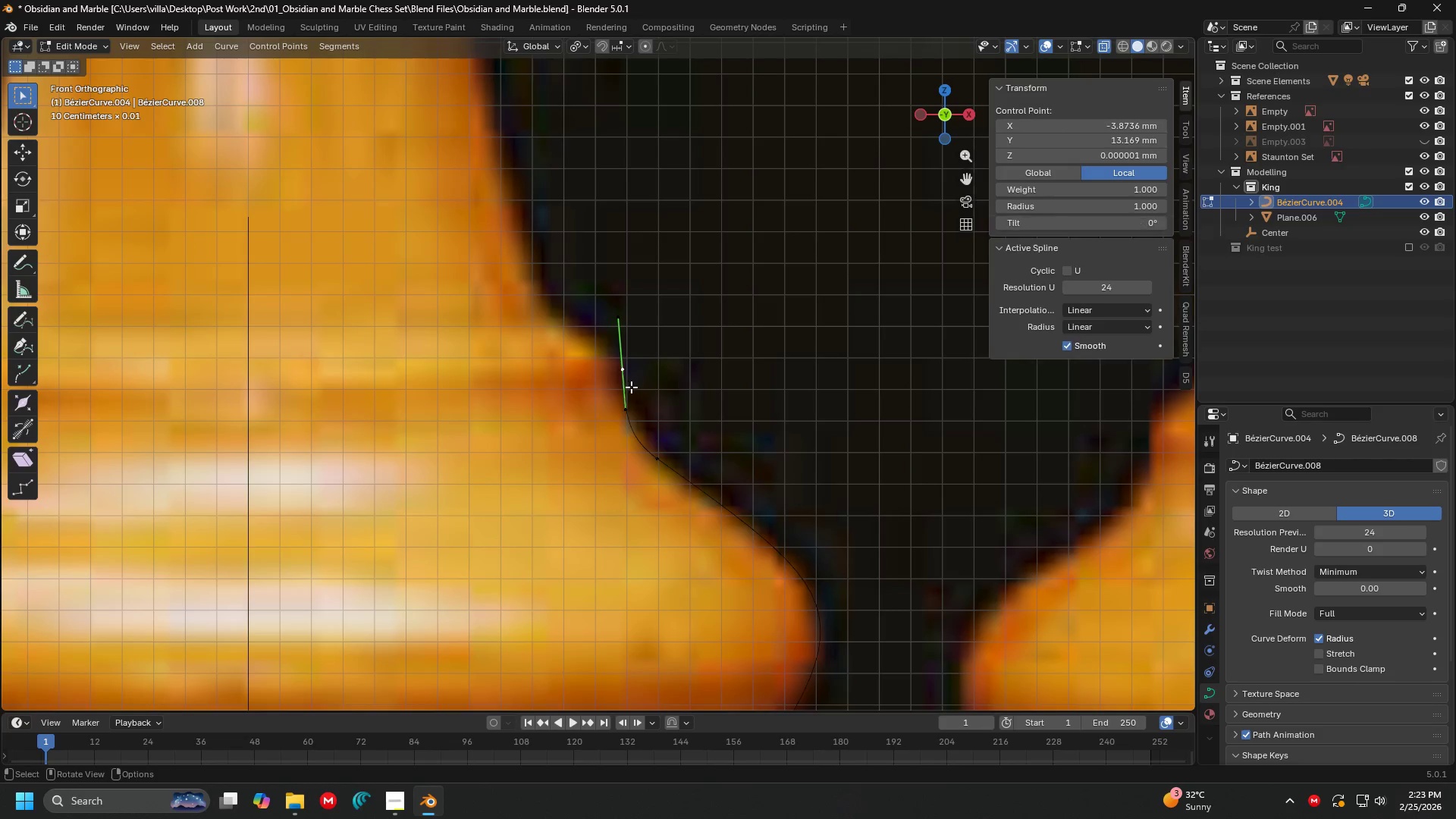 
key(G)
 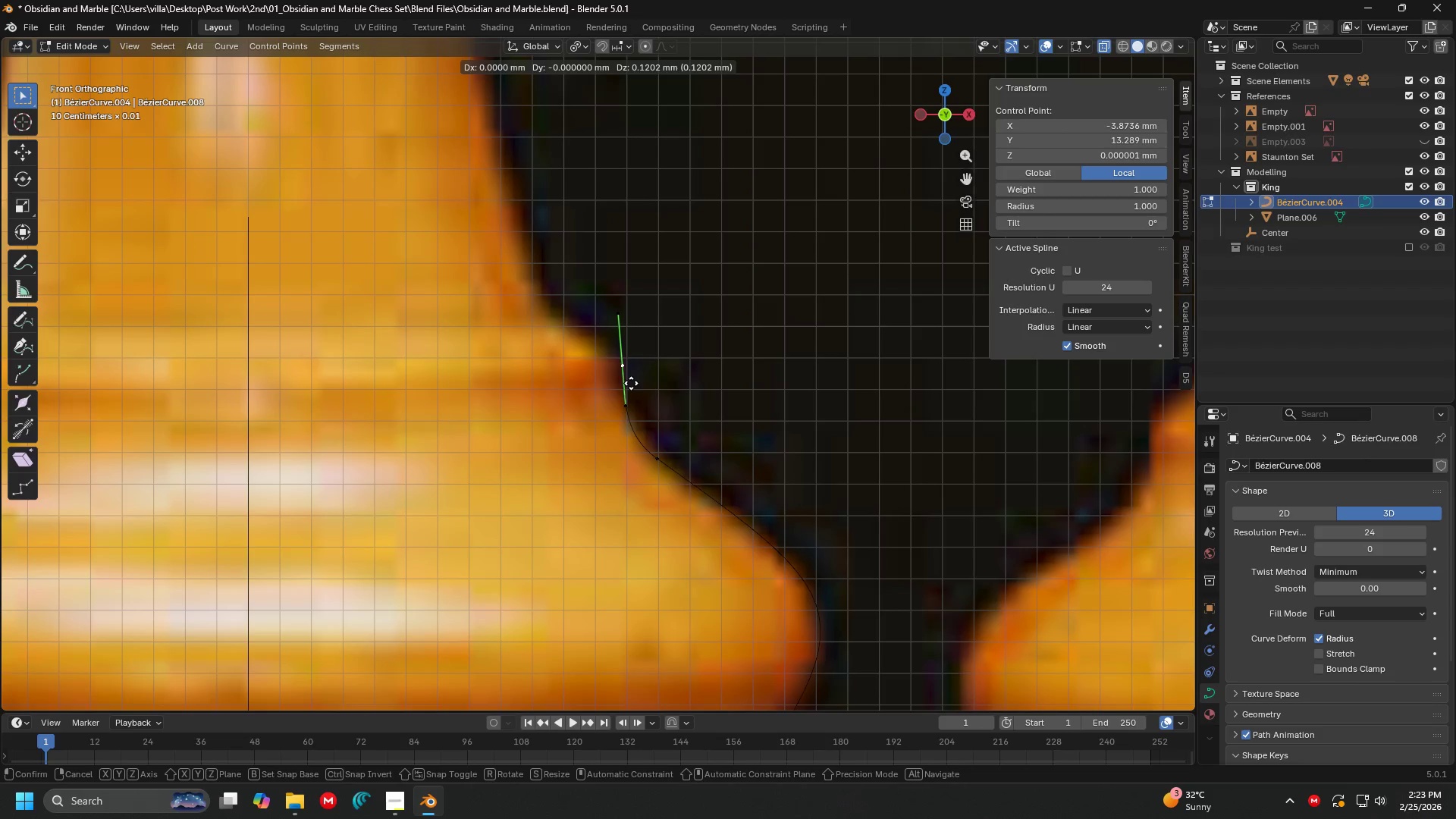 
left_click([631, 381])
 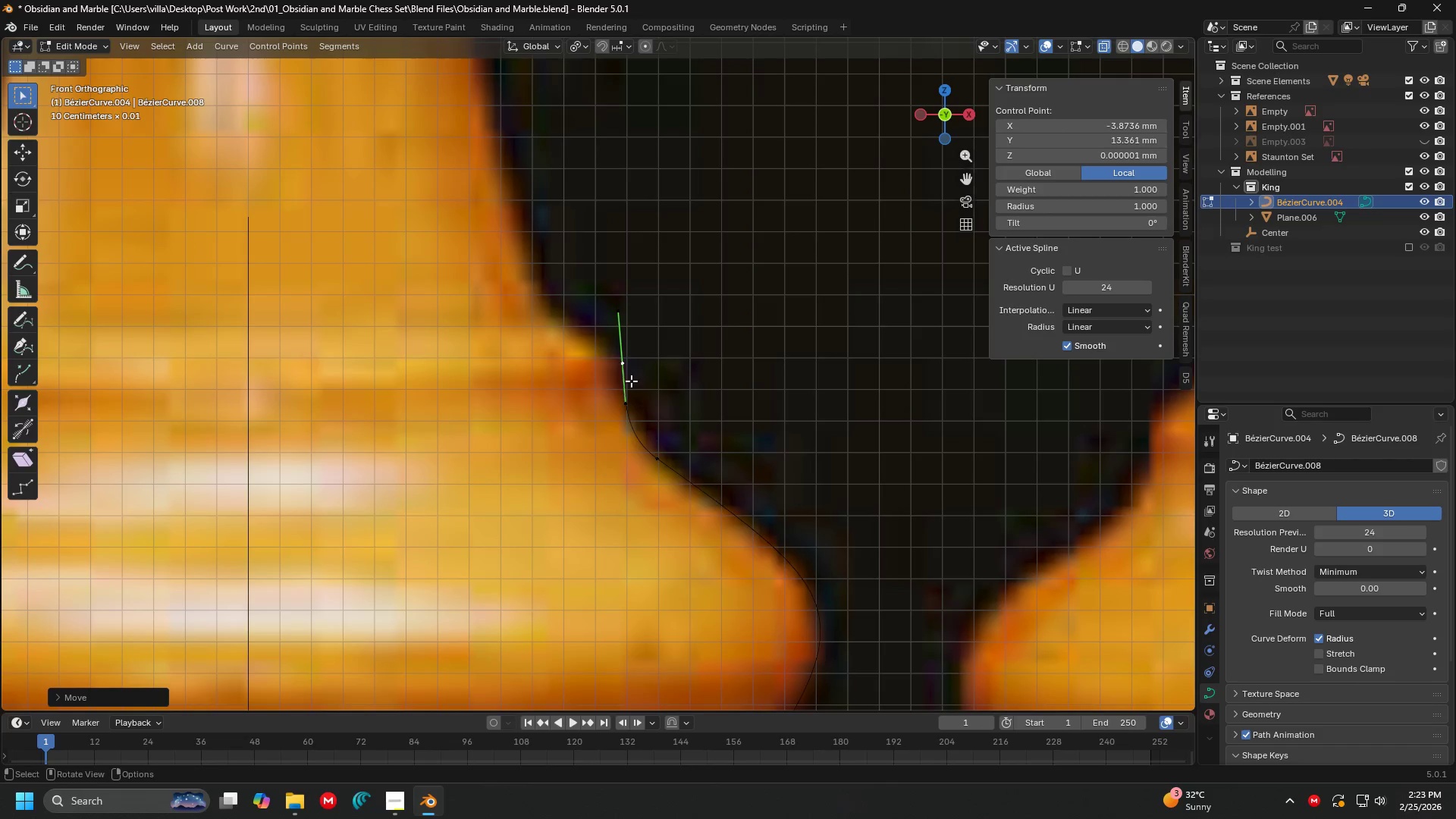 
hold_key(key=ShiftLeft, duration=0.31)
 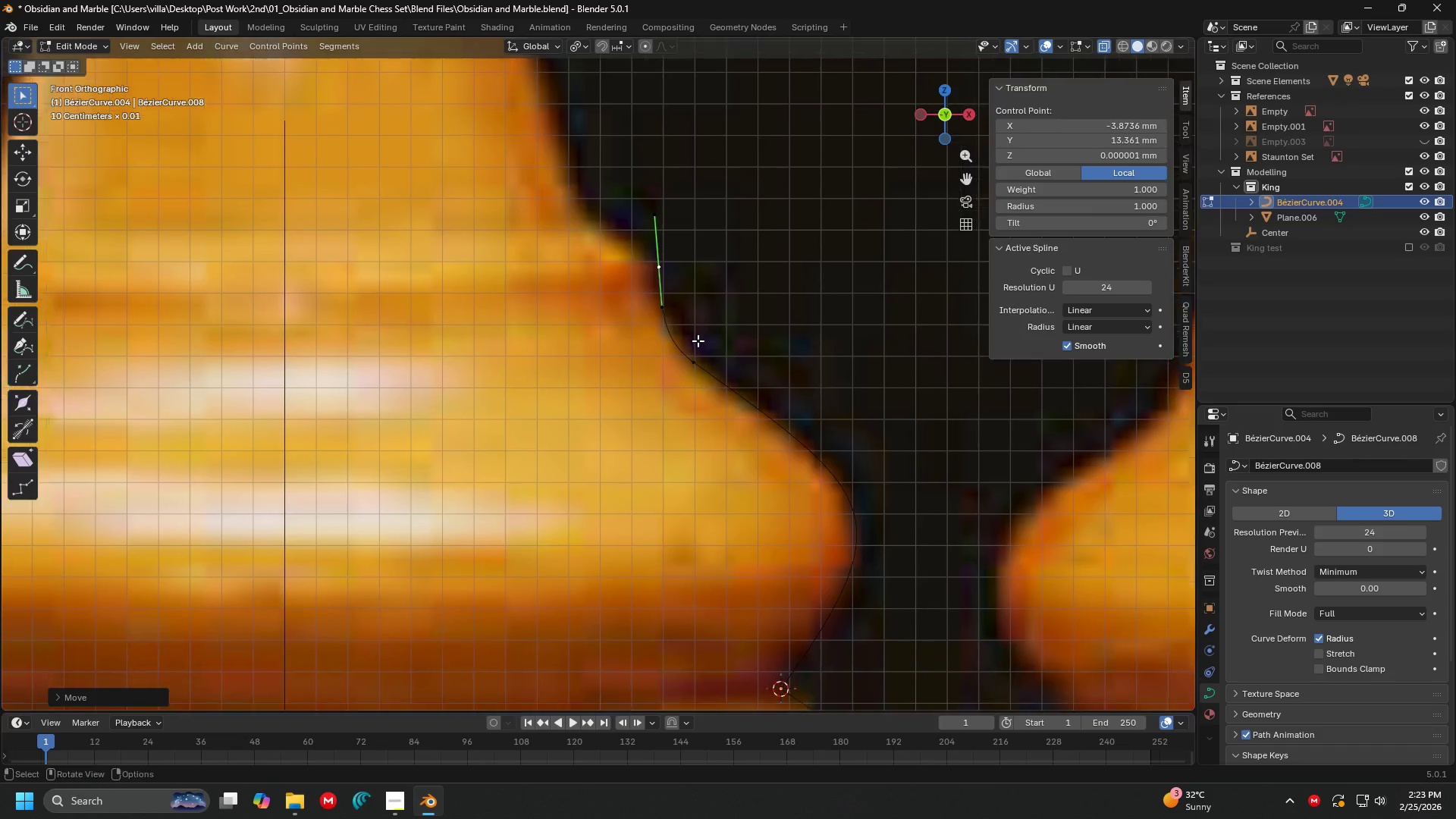 
hold_key(key=ShiftLeft, duration=0.36)
 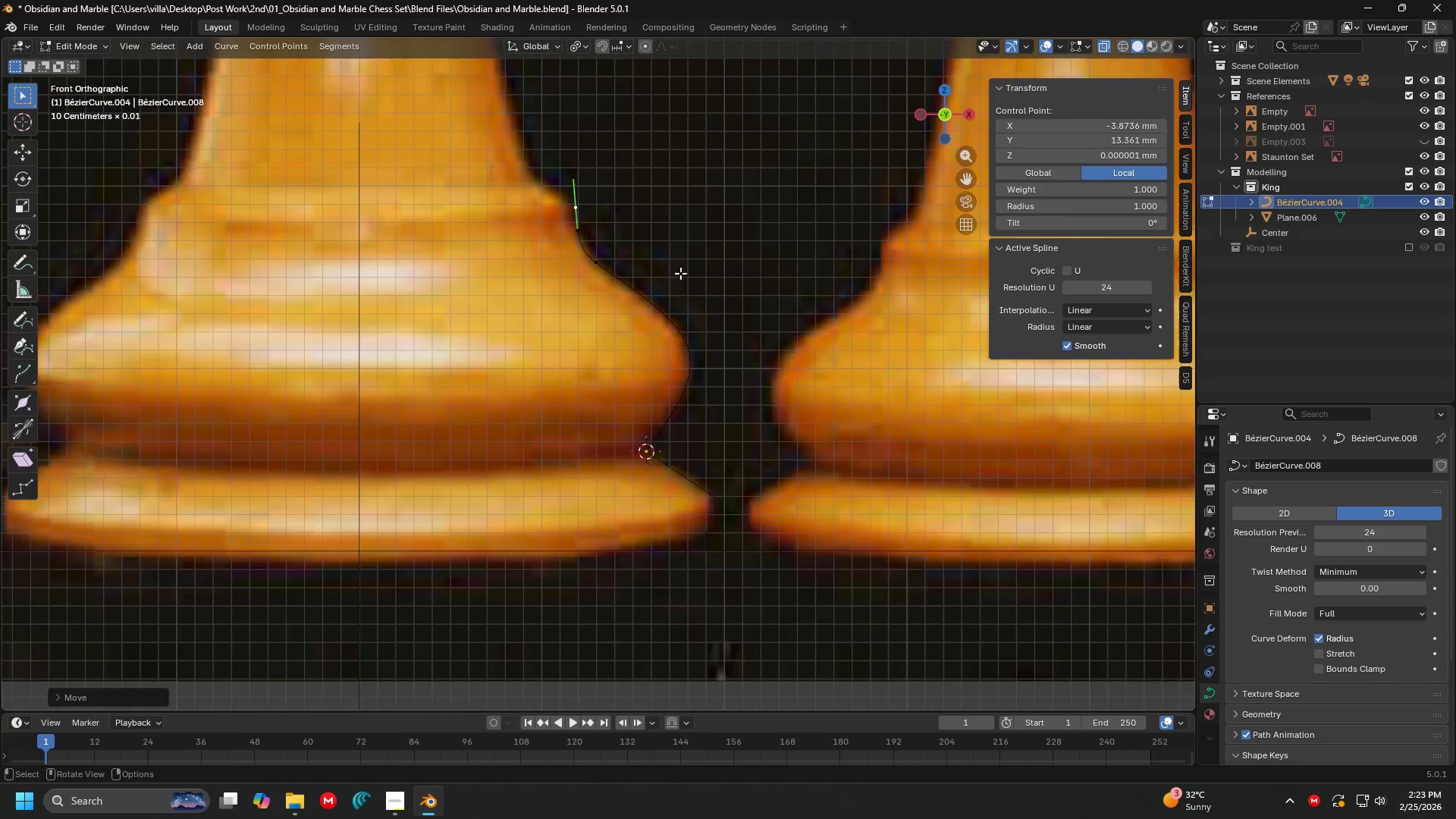 
scroll: coordinate [698, 340], scroll_direction: down, amount: 3.0
 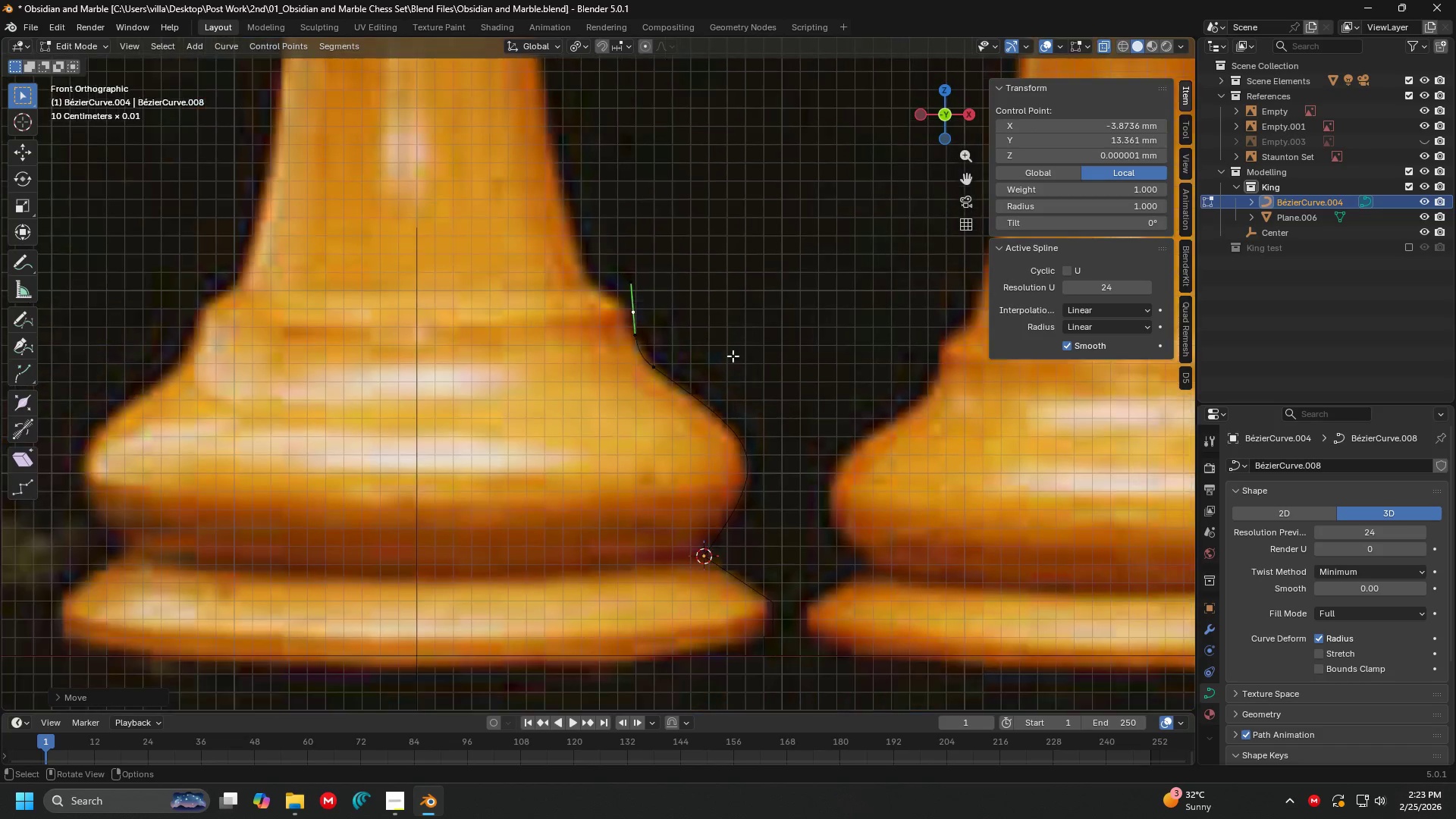 
hold_key(key=ShiftLeft, duration=0.36)
 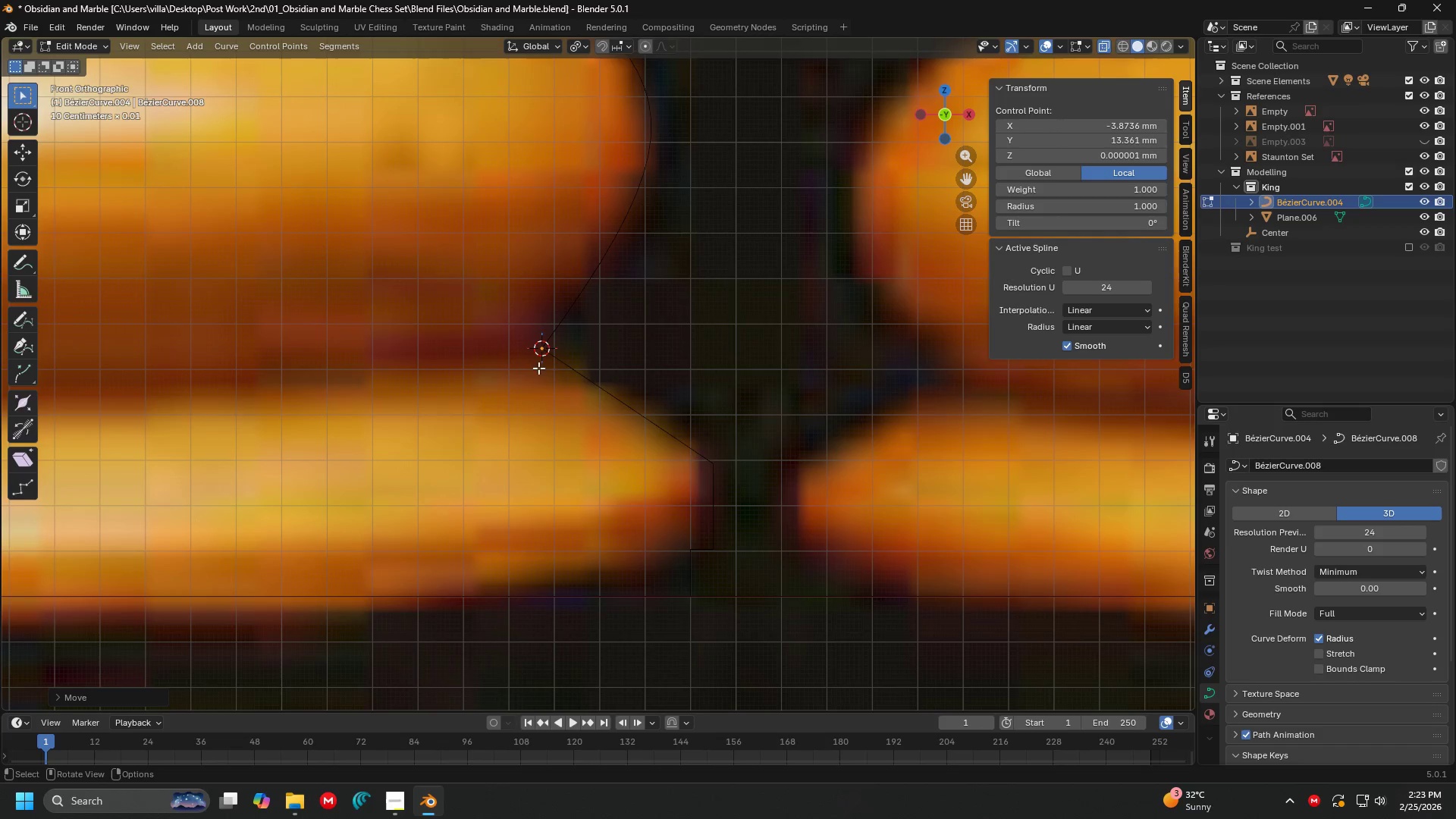 
scroll: coordinate [799, 456], scroll_direction: up, amount: 5.0
 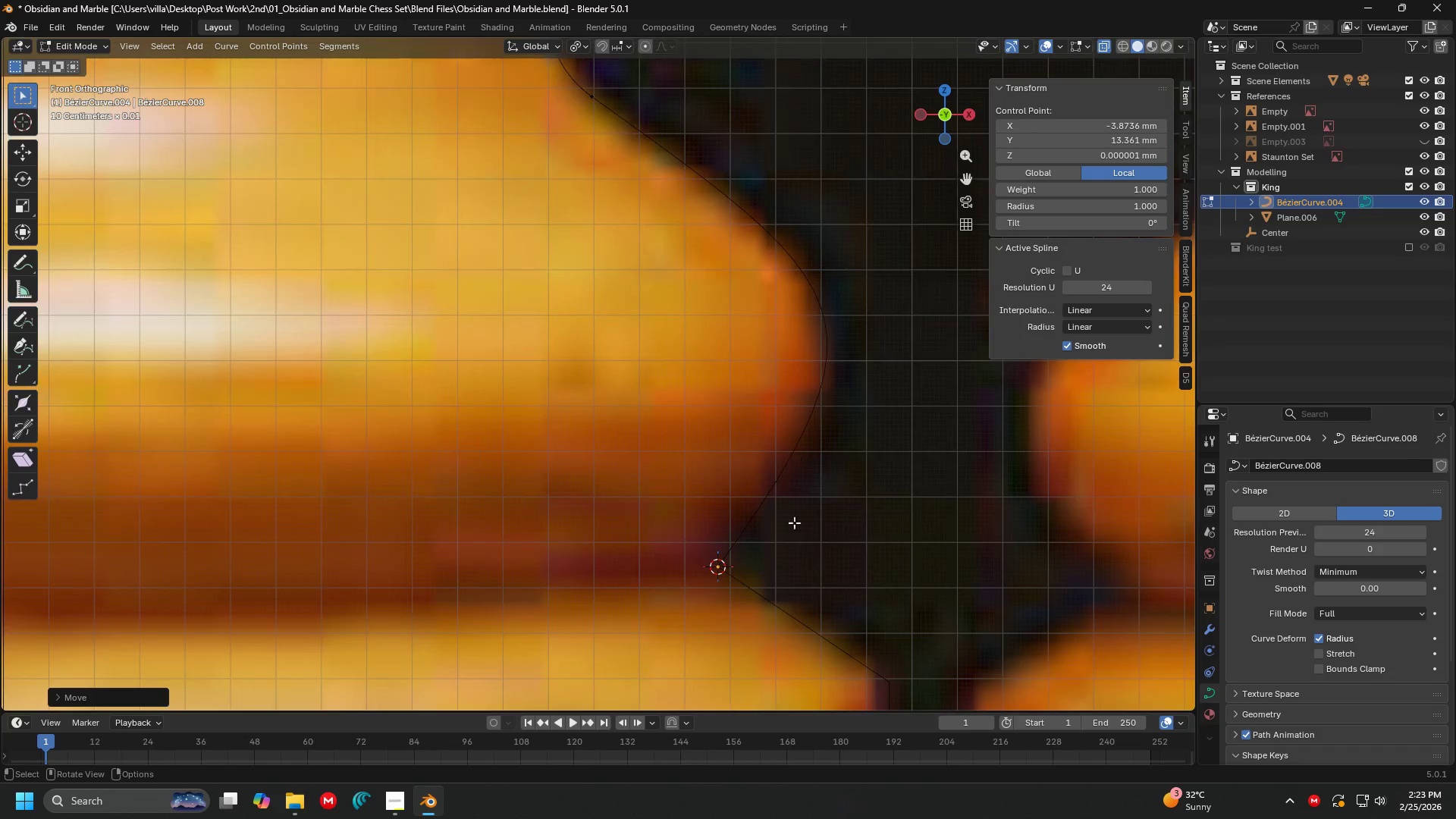 
key(Shift+ShiftLeft)
 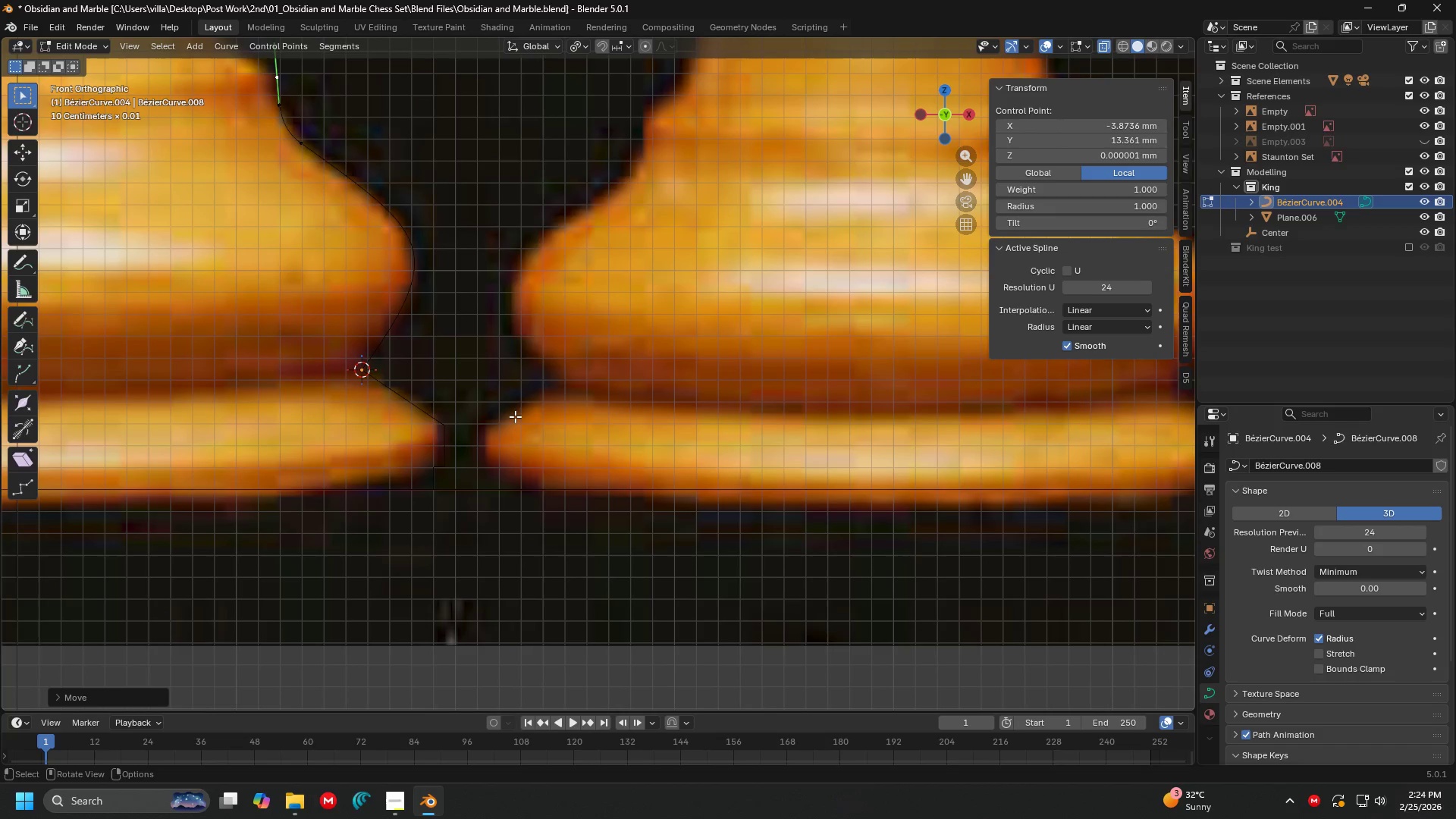 
scroll: coordinate [755, 494], scroll_direction: down, amount: 4.0
 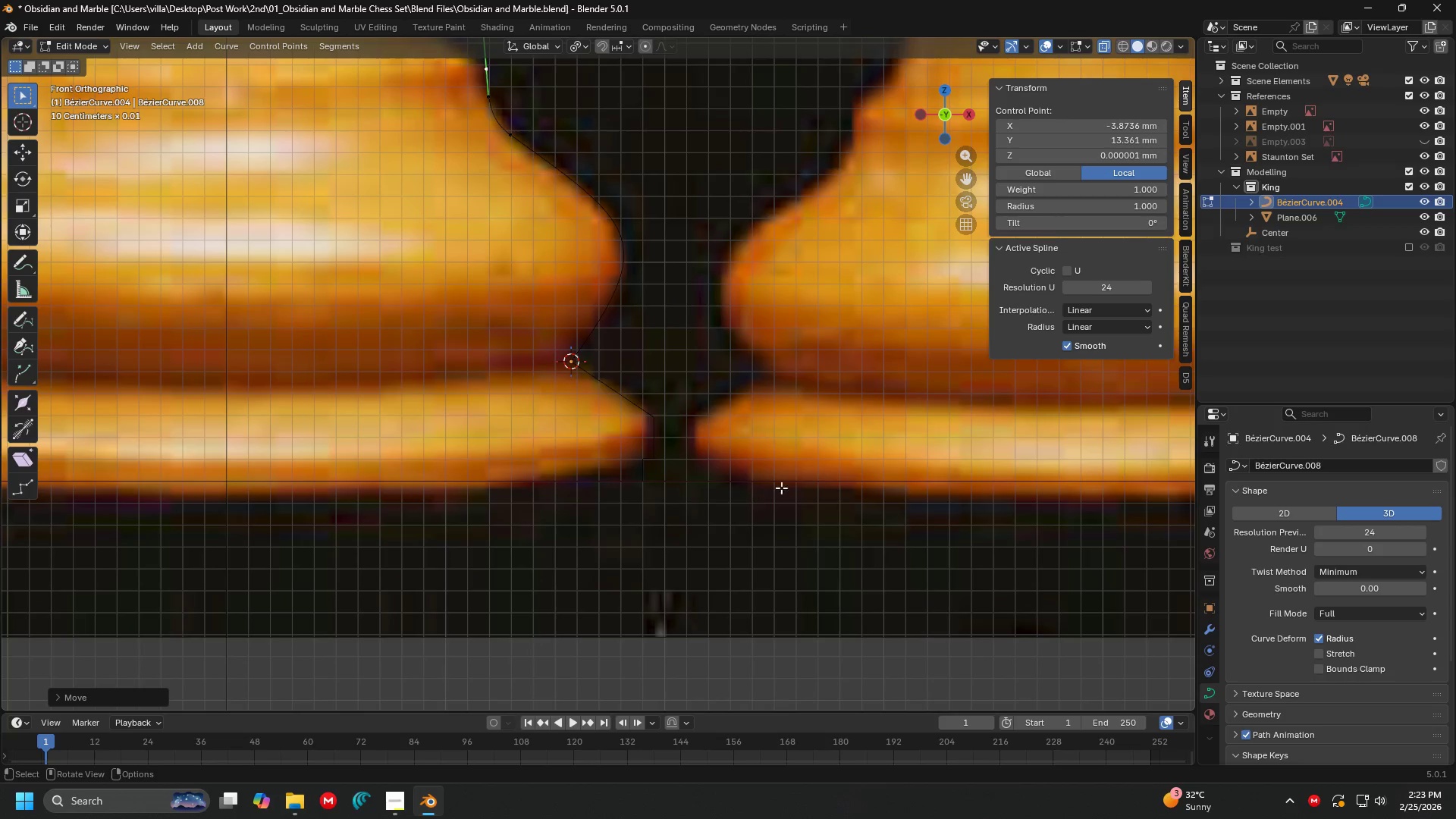 
key(Shift+ShiftLeft)
 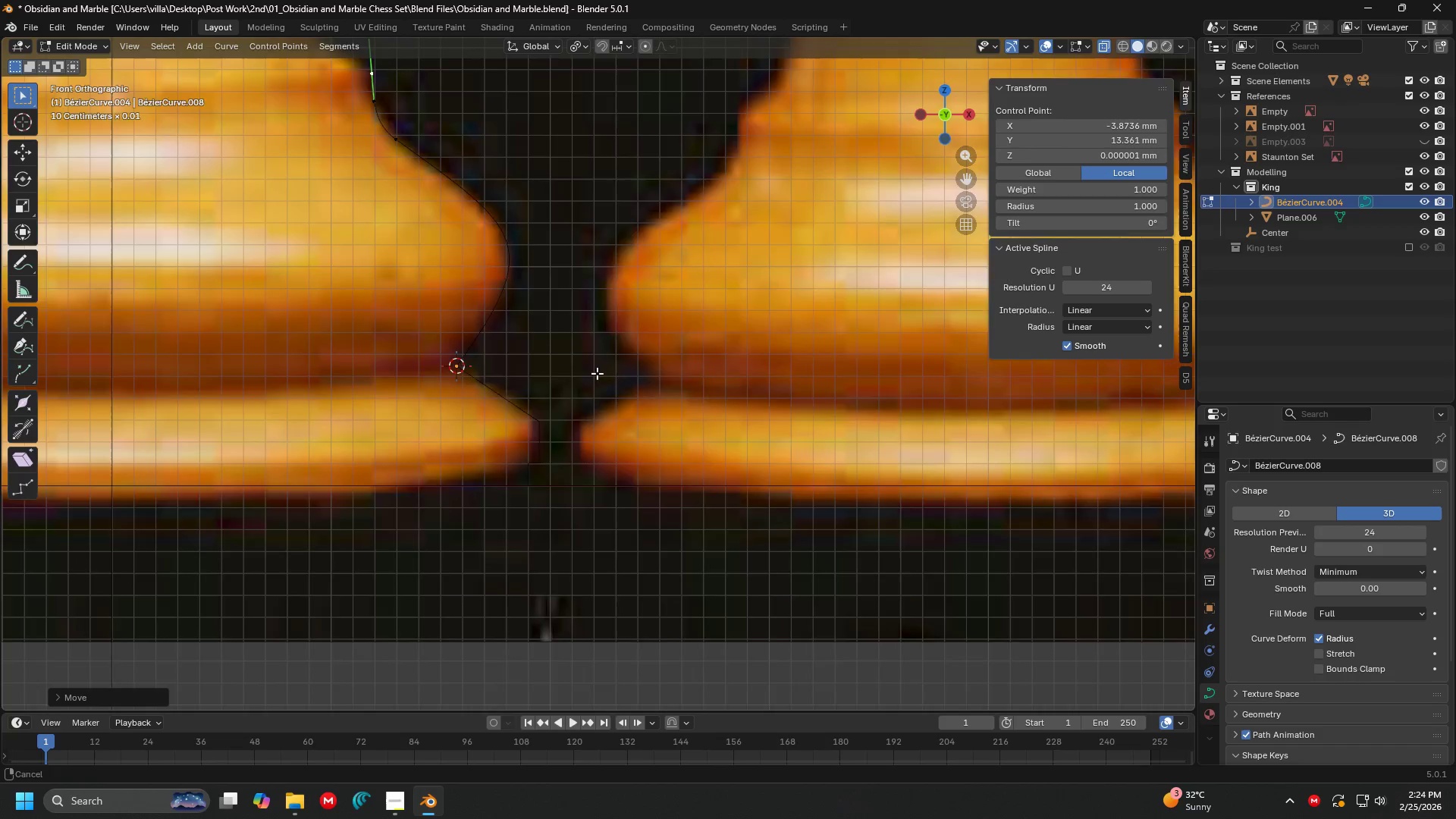 
left_click([494, 367])
 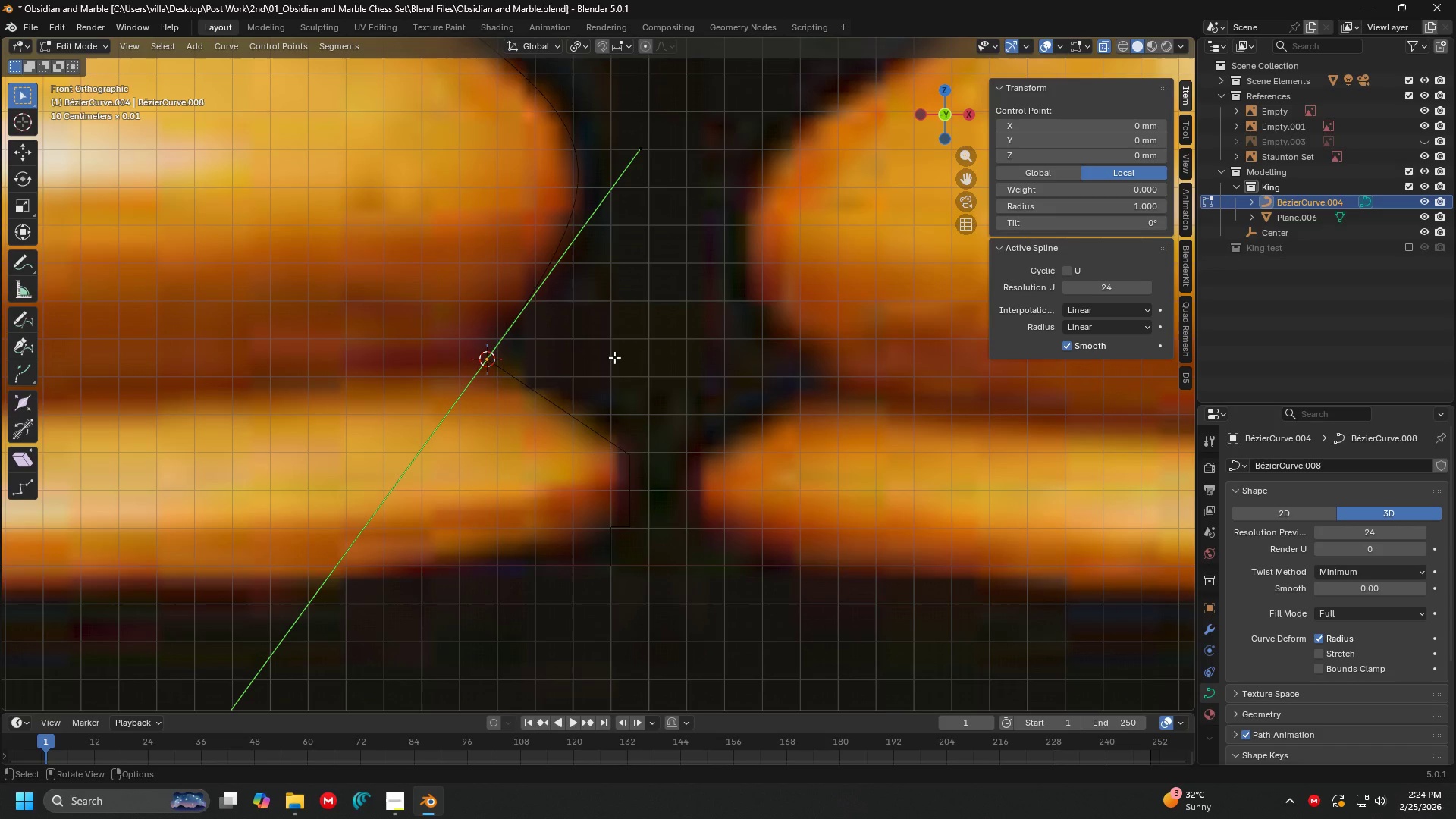 
scroll: coordinate [662, 372], scroll_direction: up, amount: 3.0
 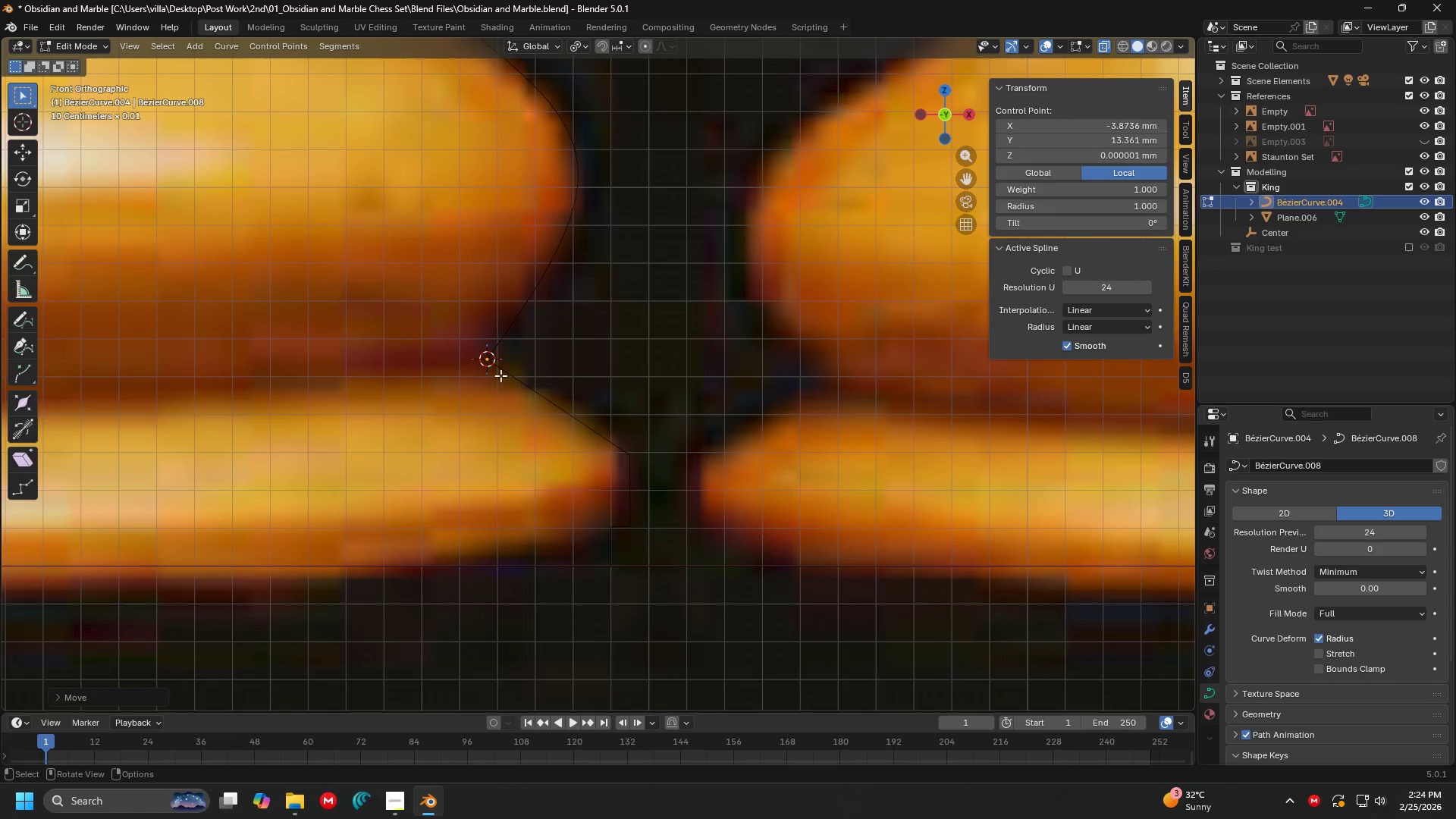 
left_click([614, 357])
 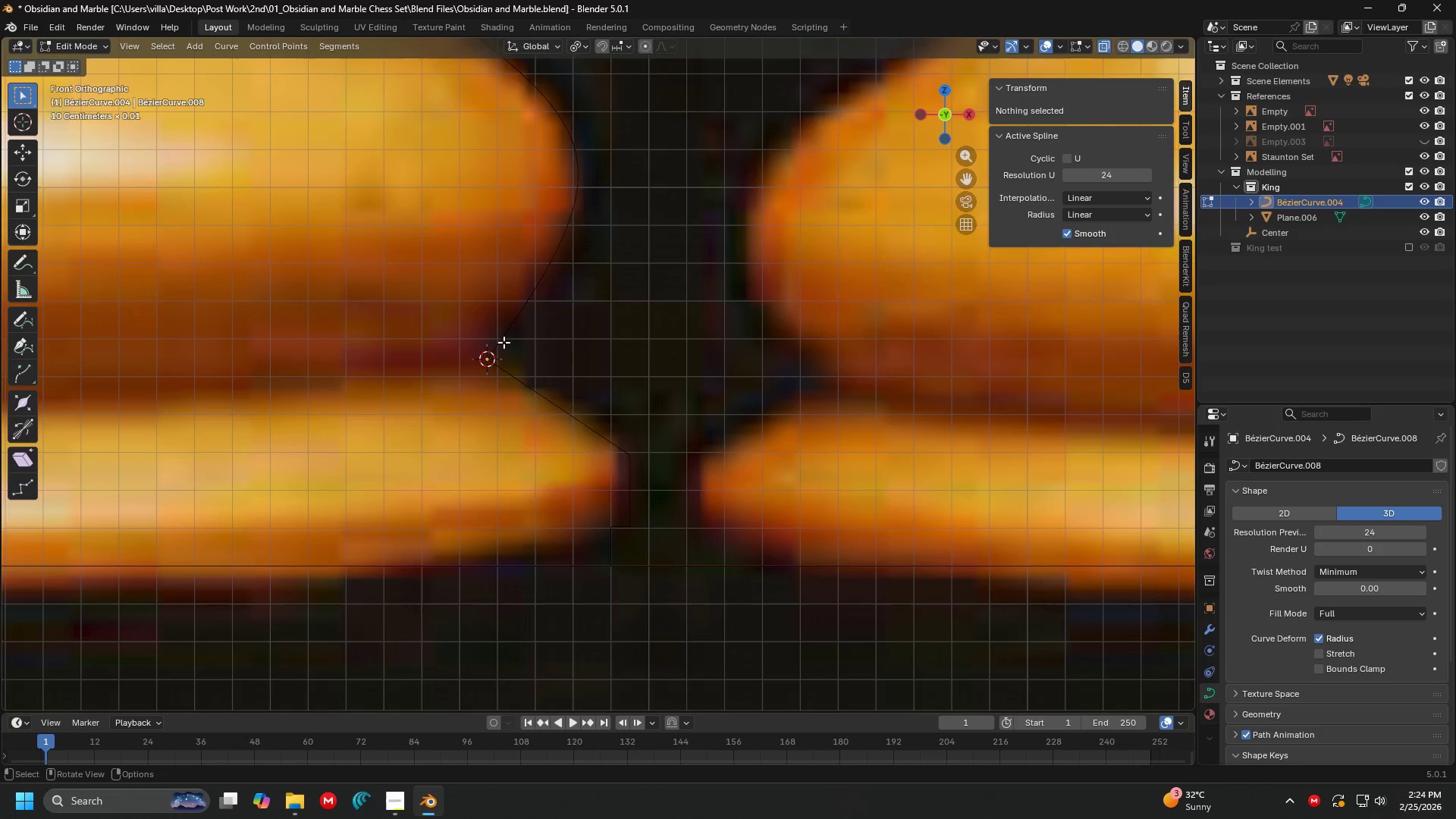 
key(Tab)
 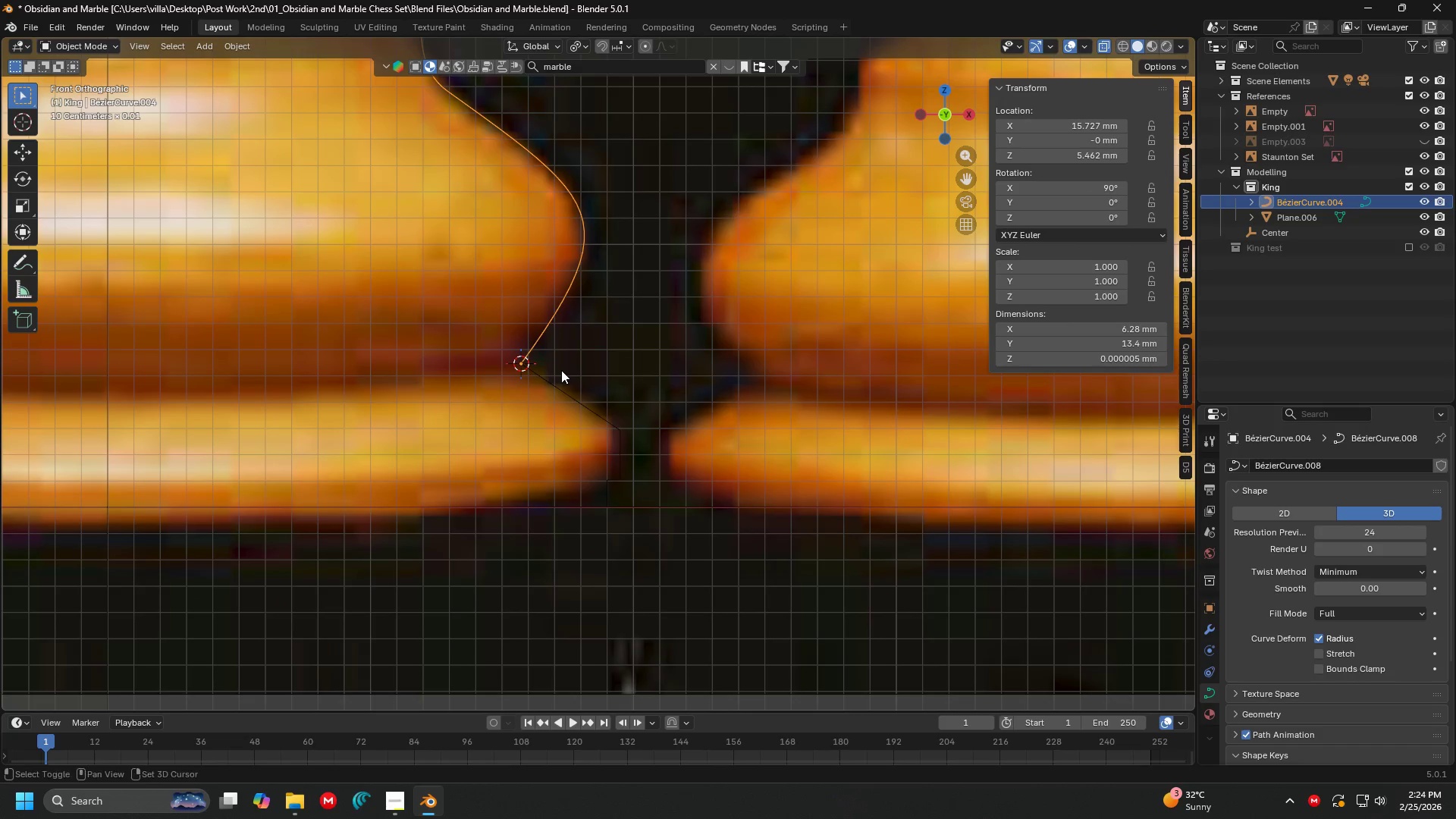 
scroll: coordinate [566, 375], scroll_direction: down, amount: 2.0
 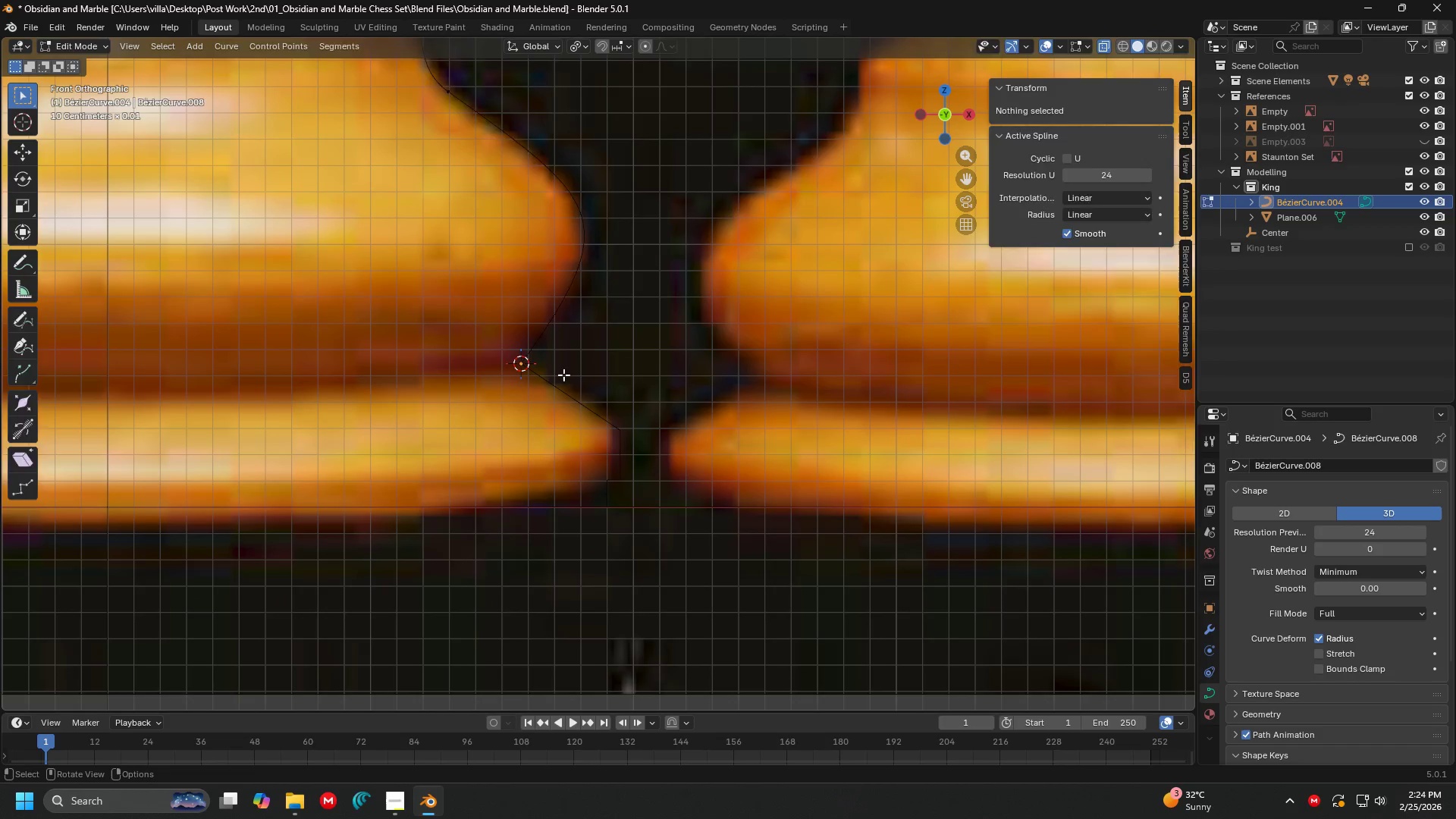 
key(Shift+A)
 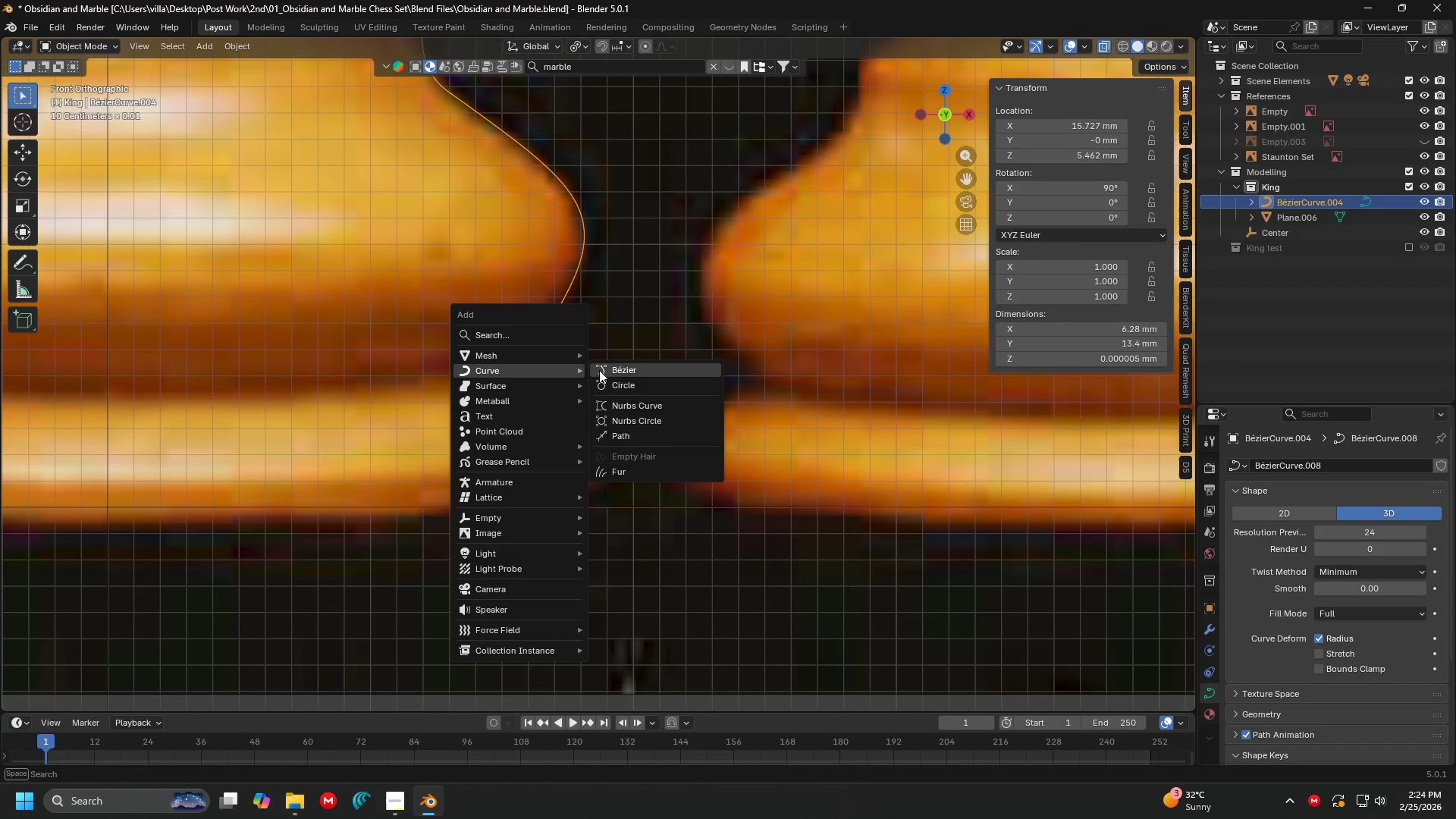 
left_click([632, 368])
 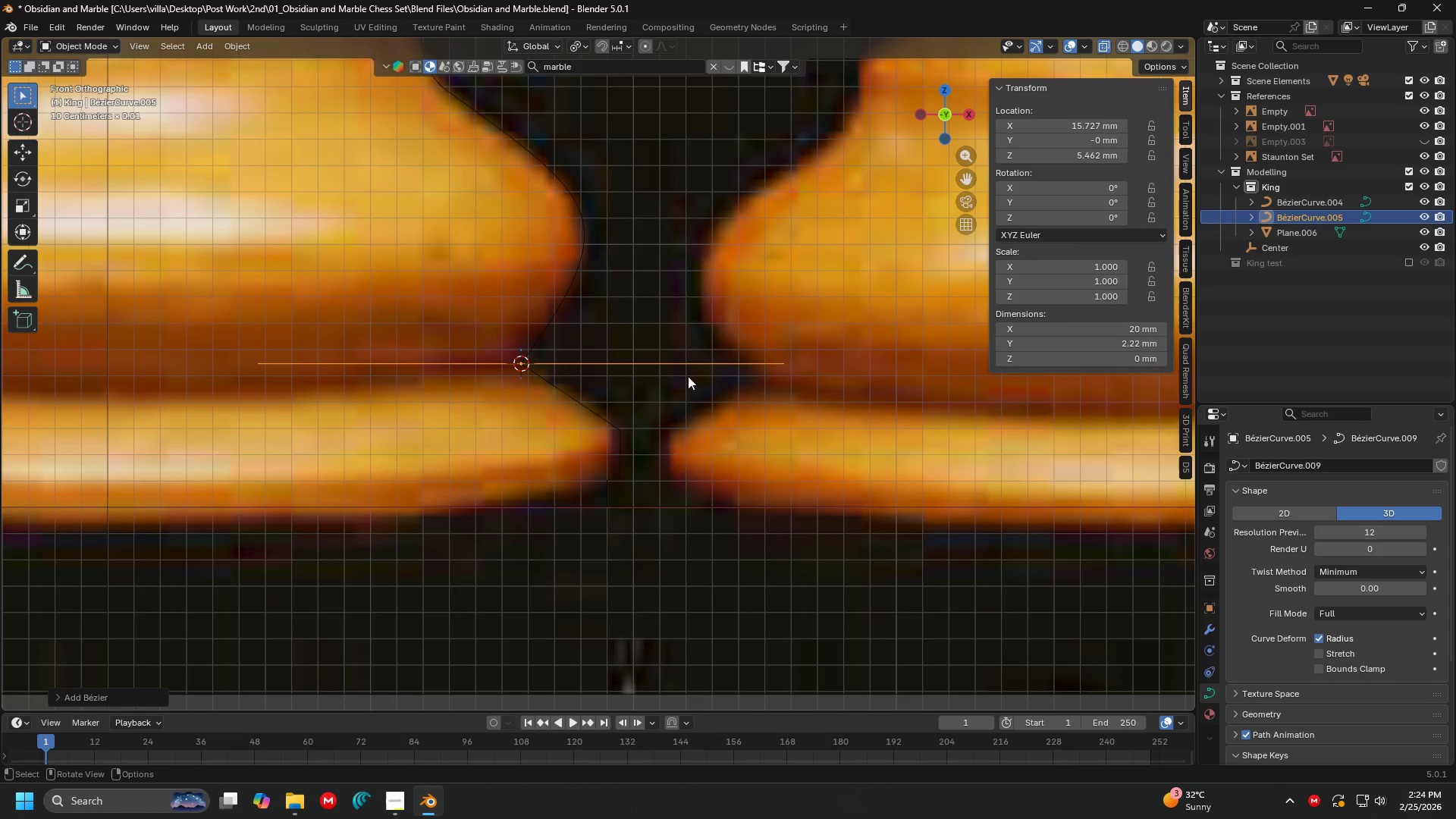 
type(rx90)
 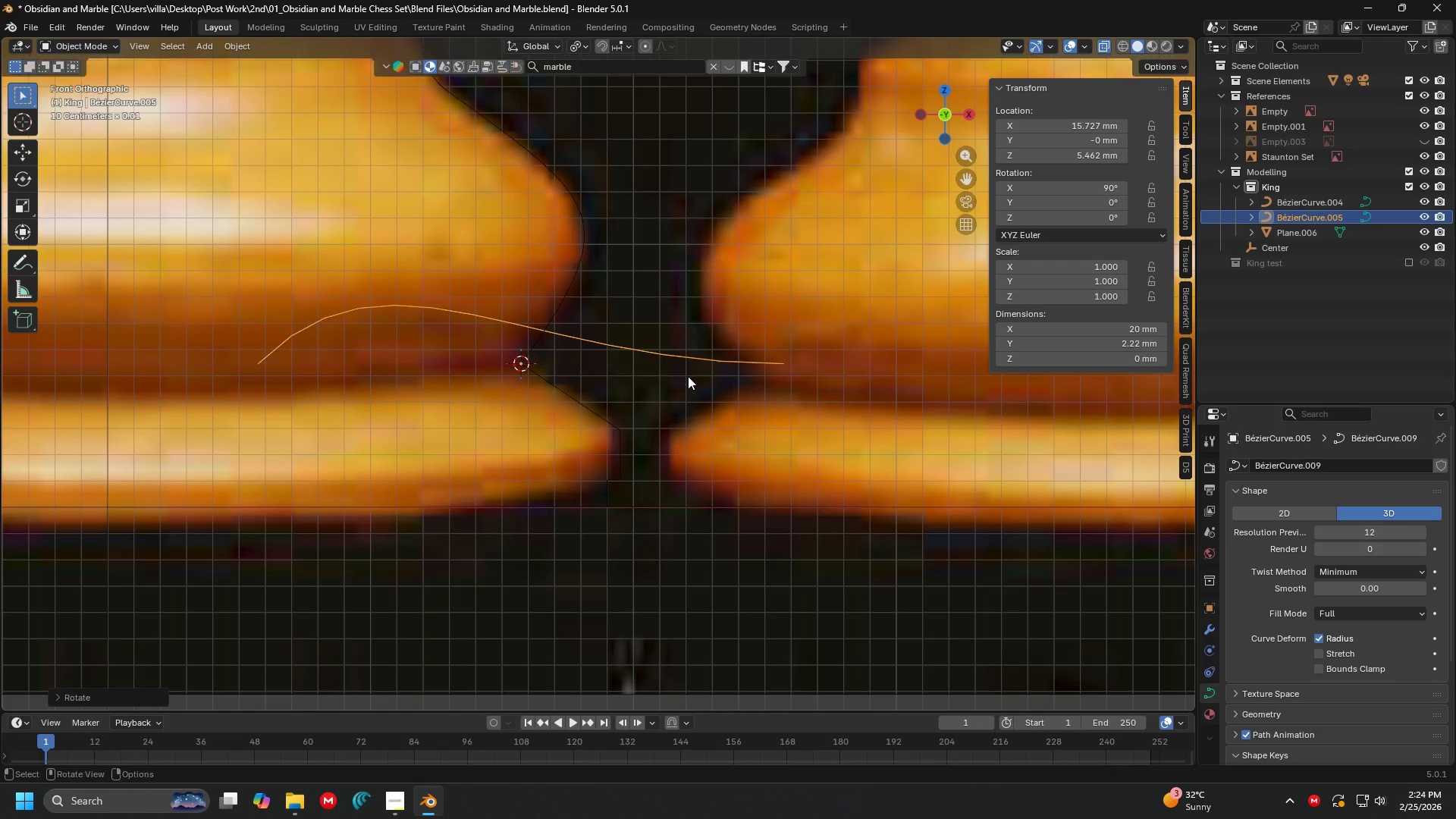 
key(Enter)
 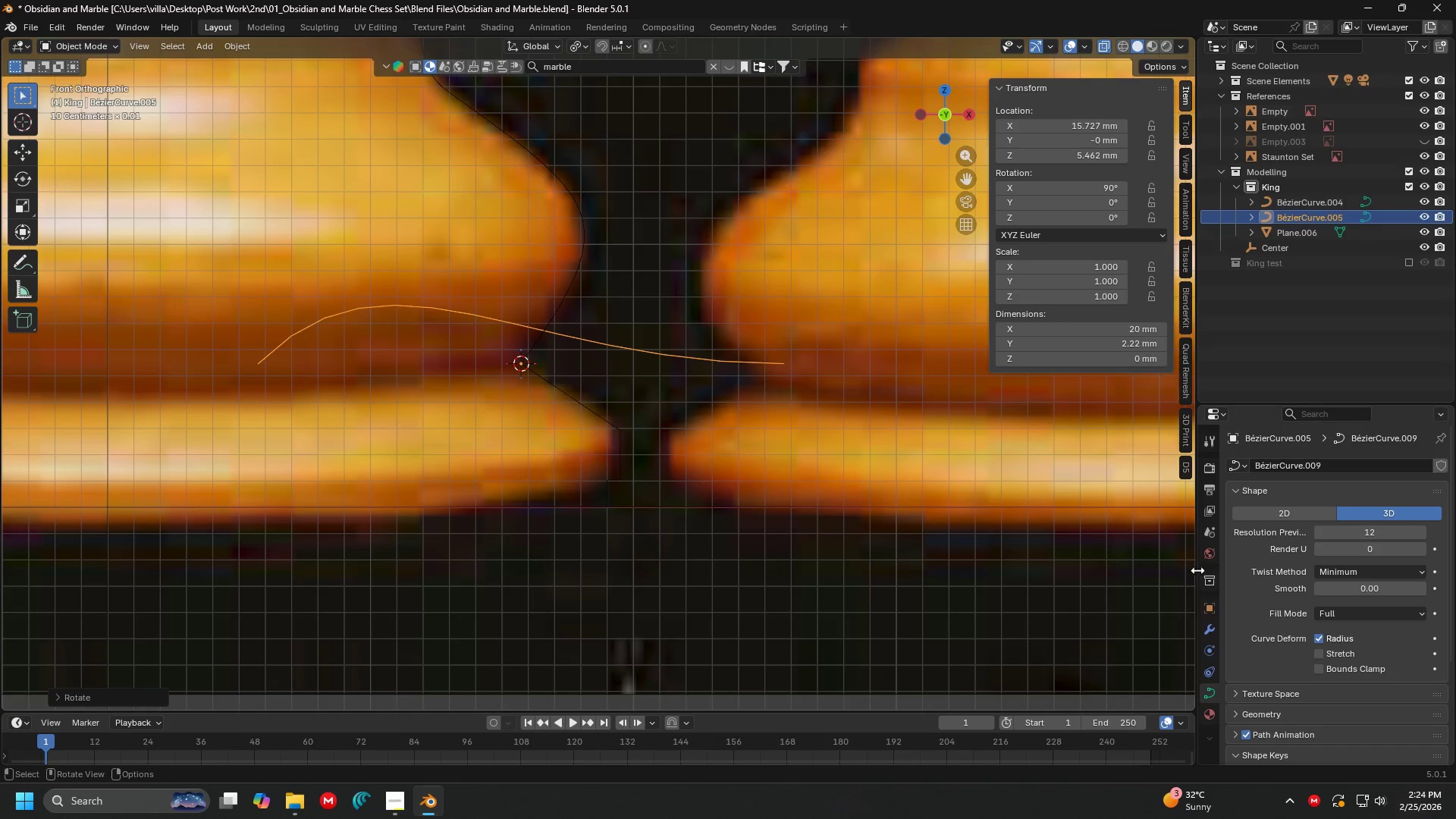 
left_click([1363, 536])
 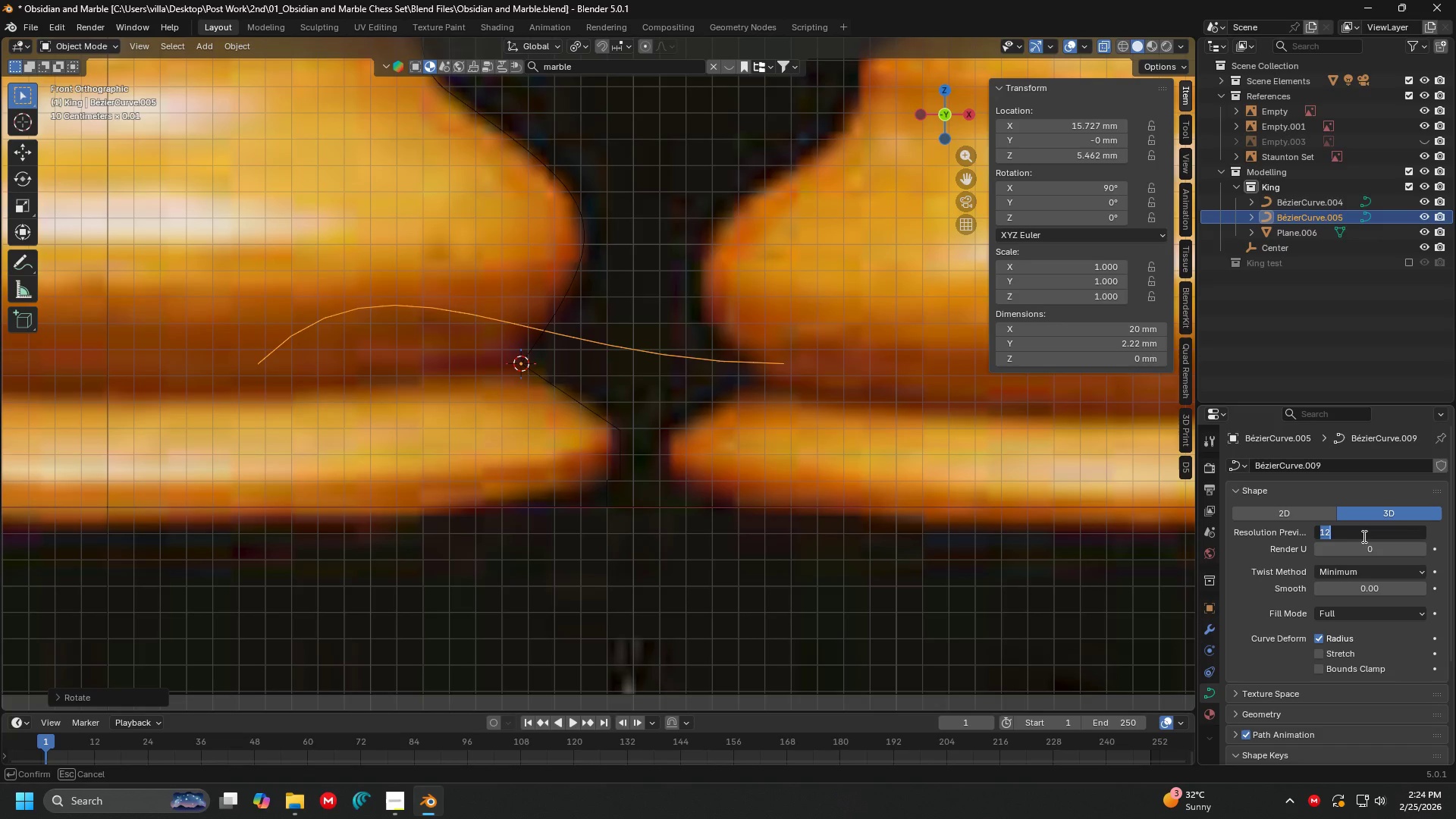 
type(24)
 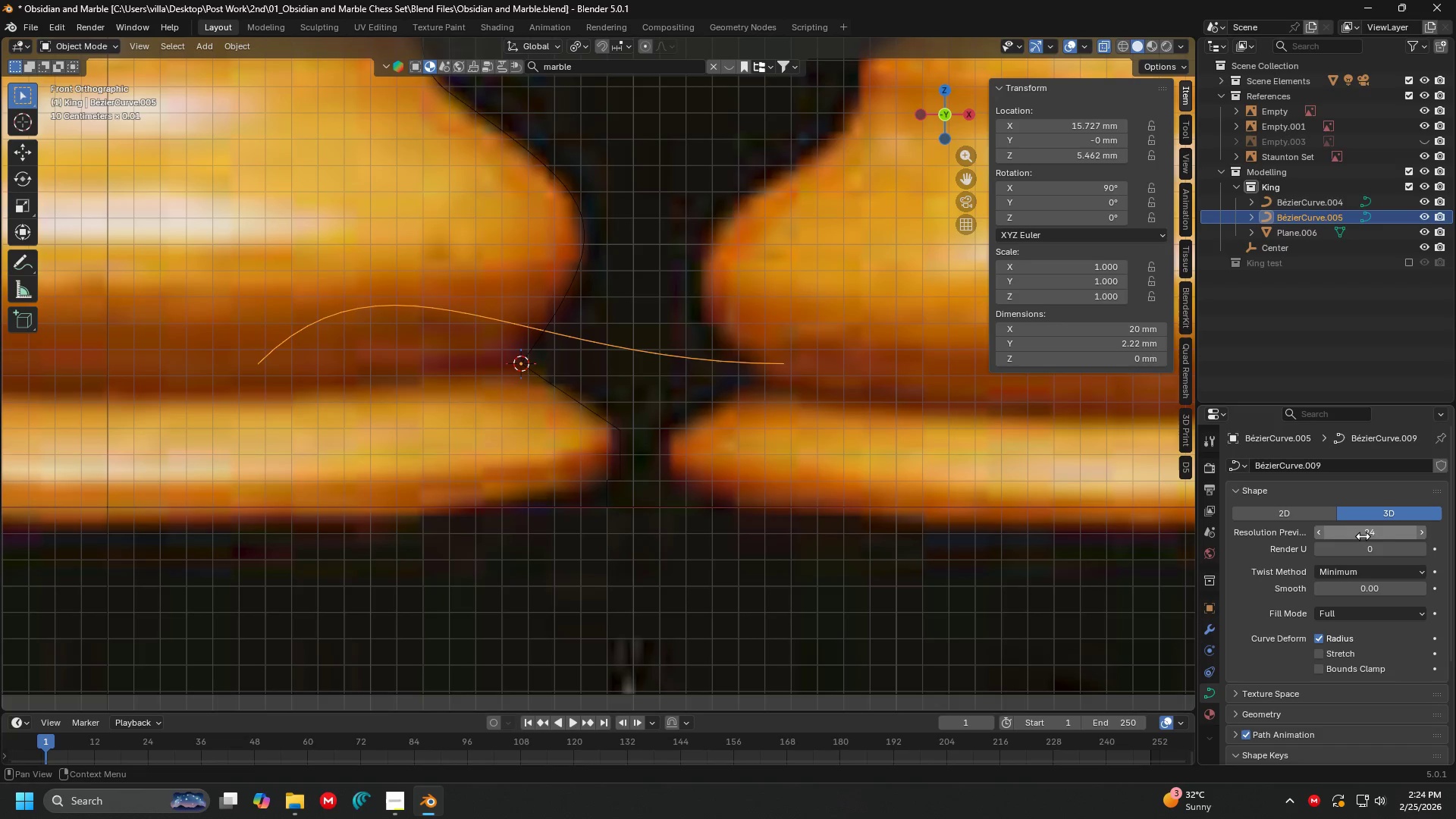 
key(Enter)
 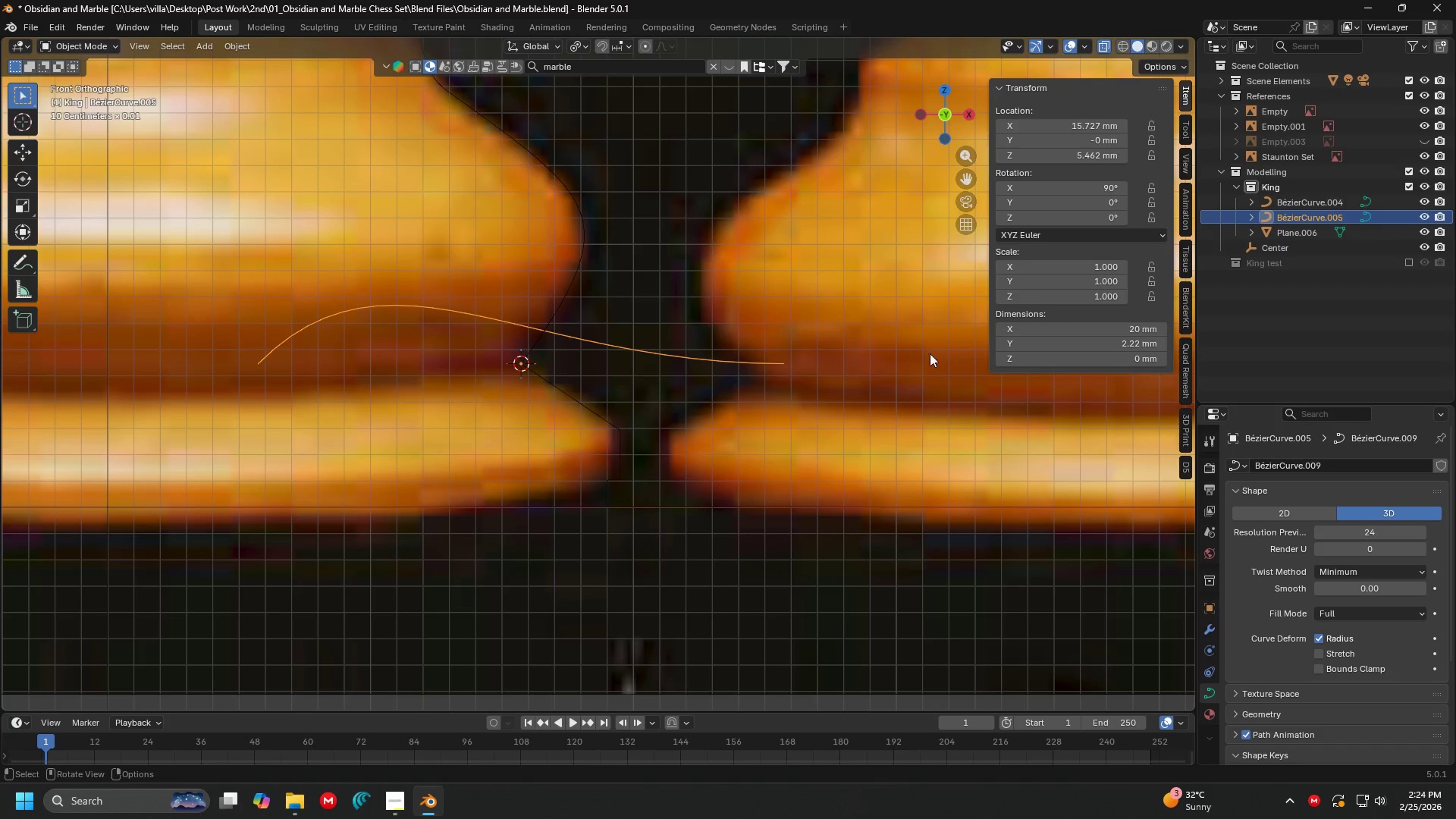 
key(Tab)
 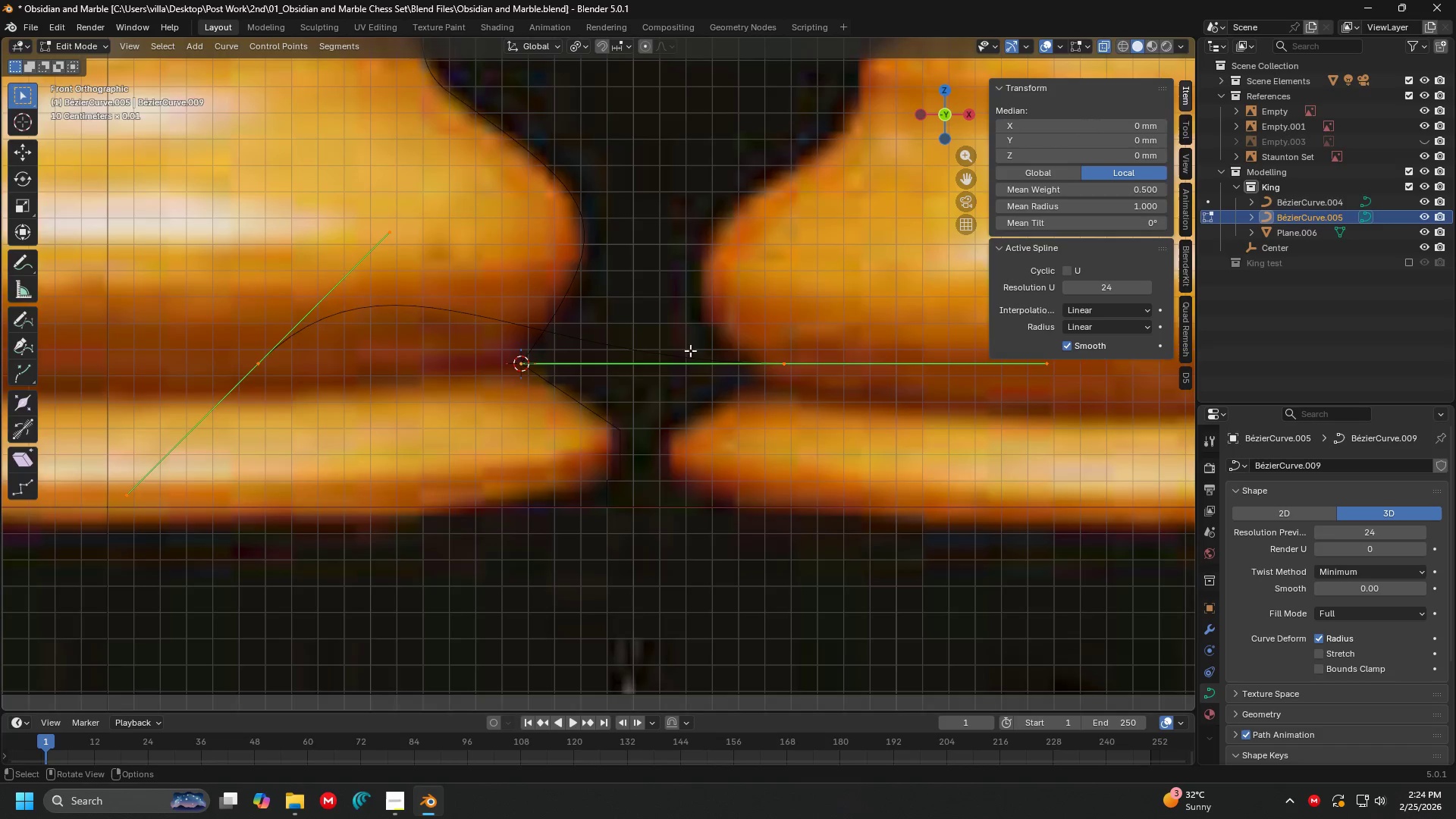 
key(Shift+S)
 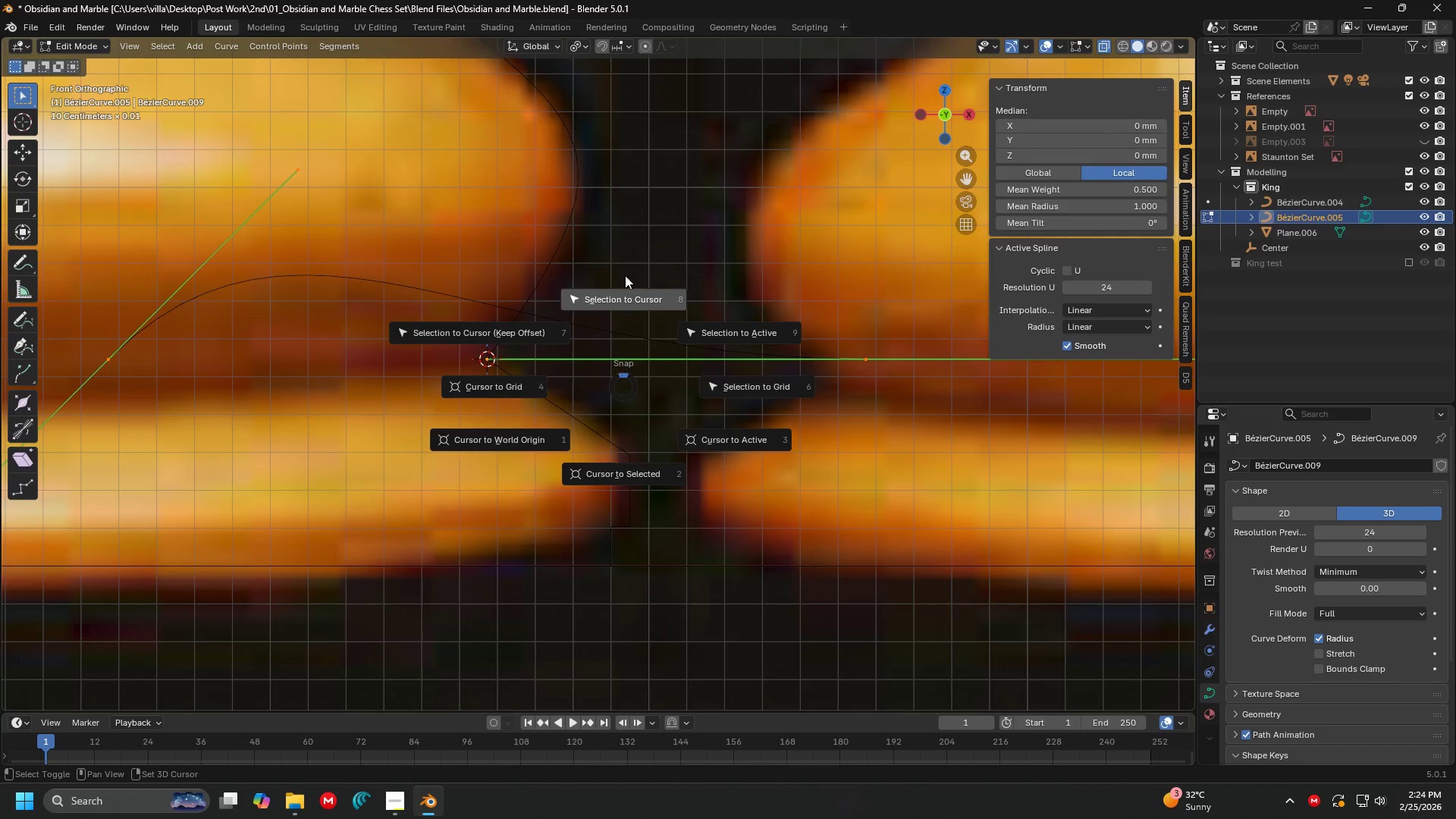 
scroll: coordinate [686, 353], scroll_direction: up, amount: 2.0
 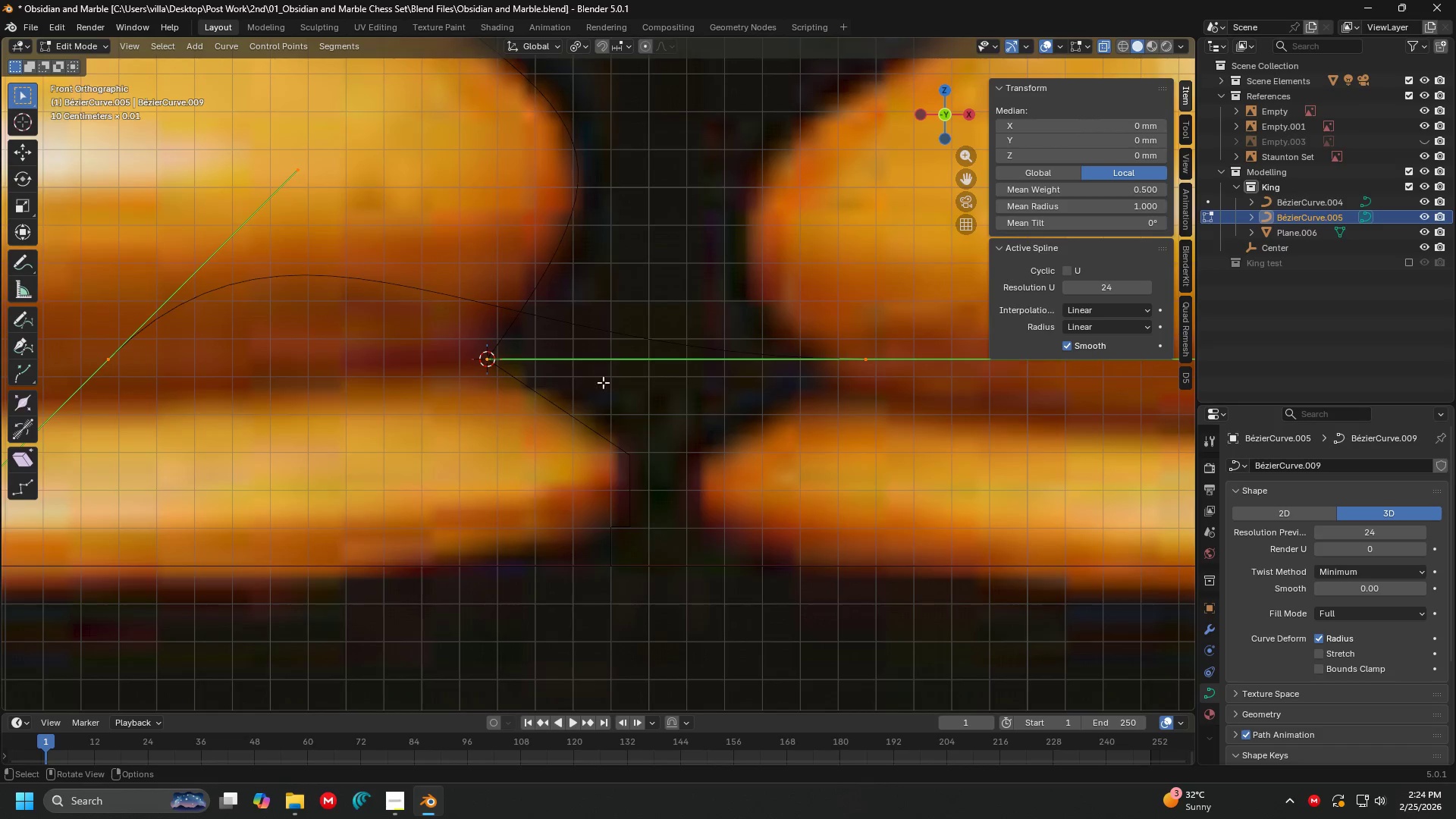 
key(Shift+ShiftLeft)
 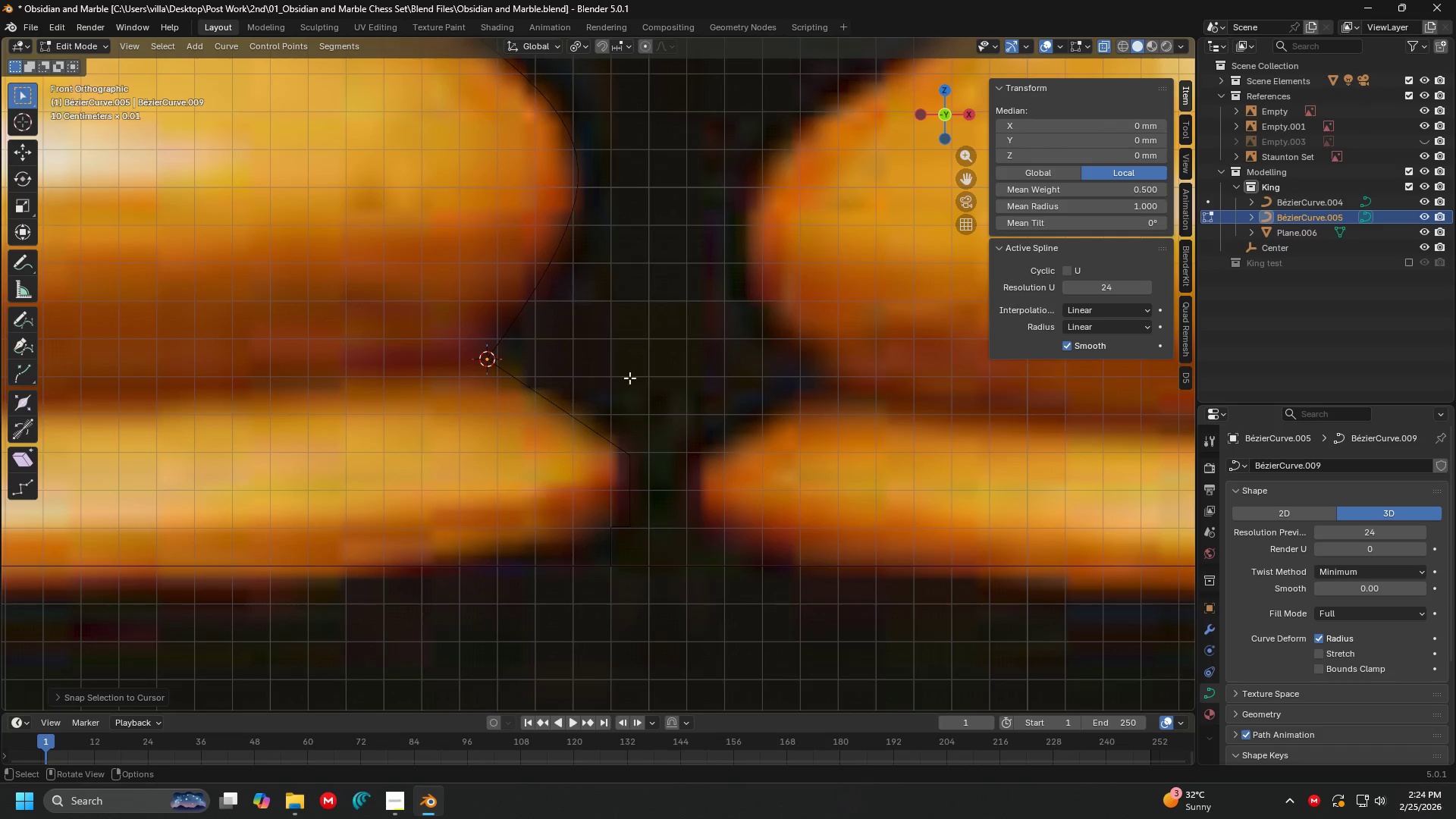 
key(Control+ControlLeft)
 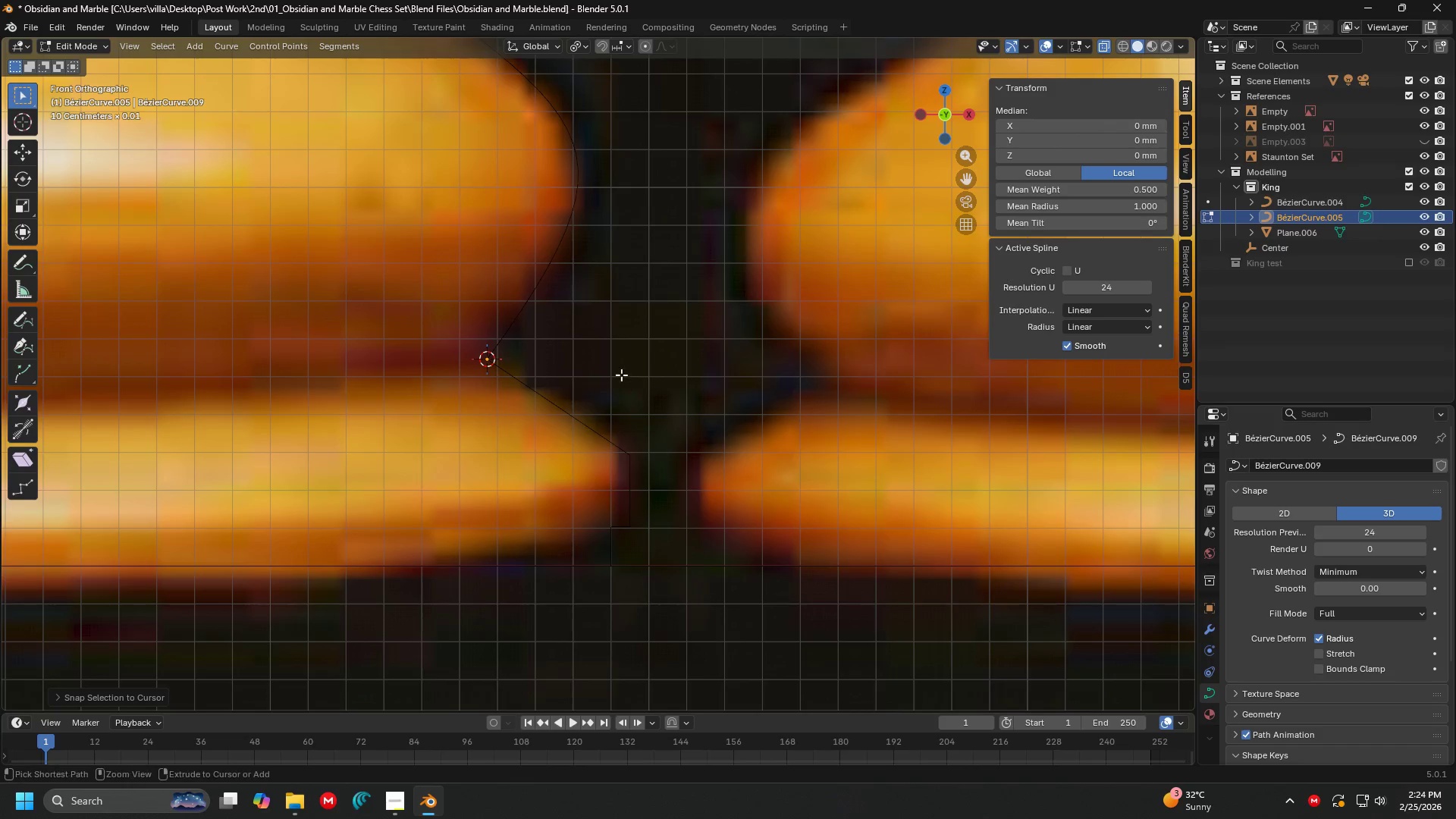 
key(Control+Z)
 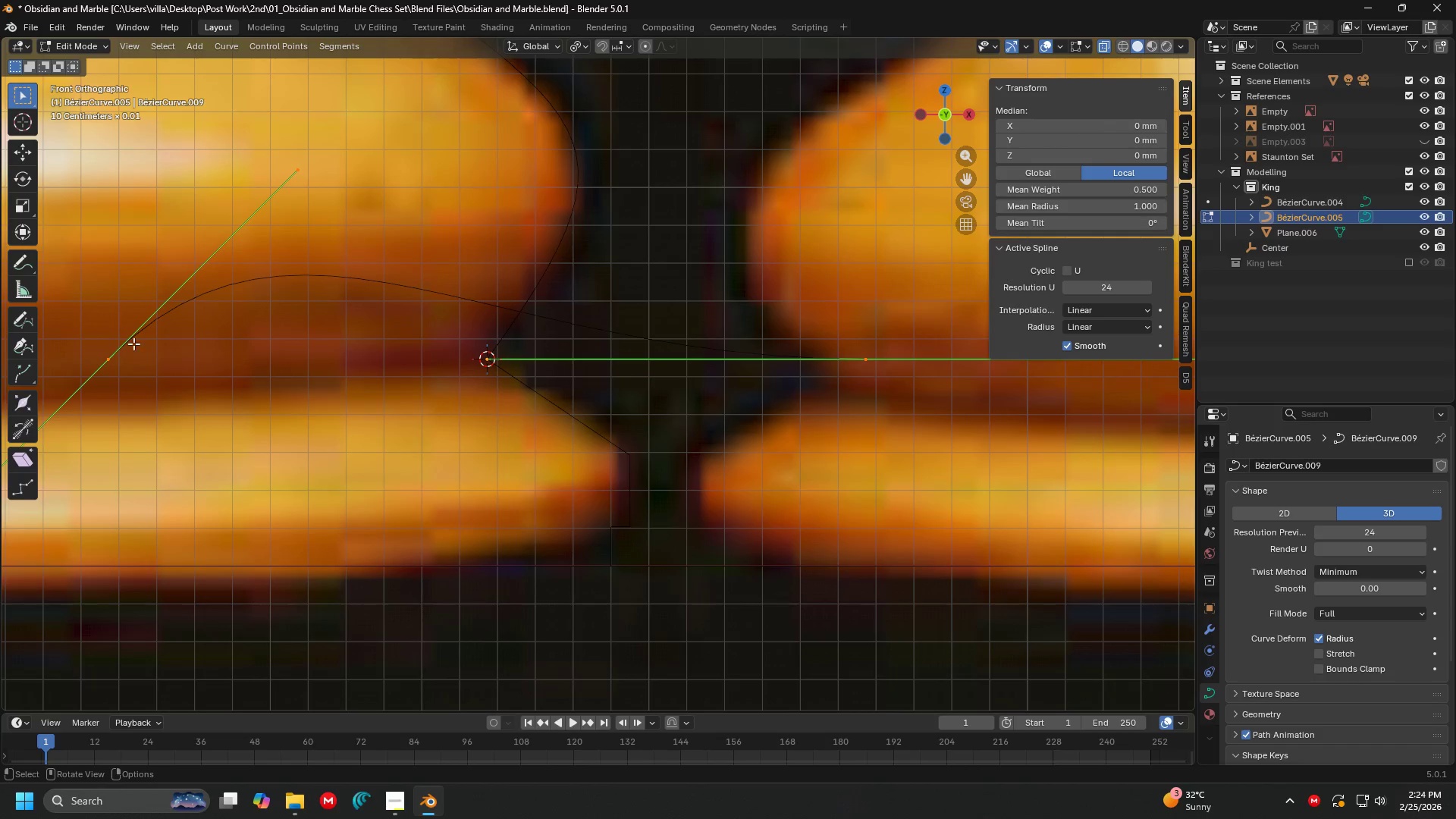 
left_click([95, 351])
 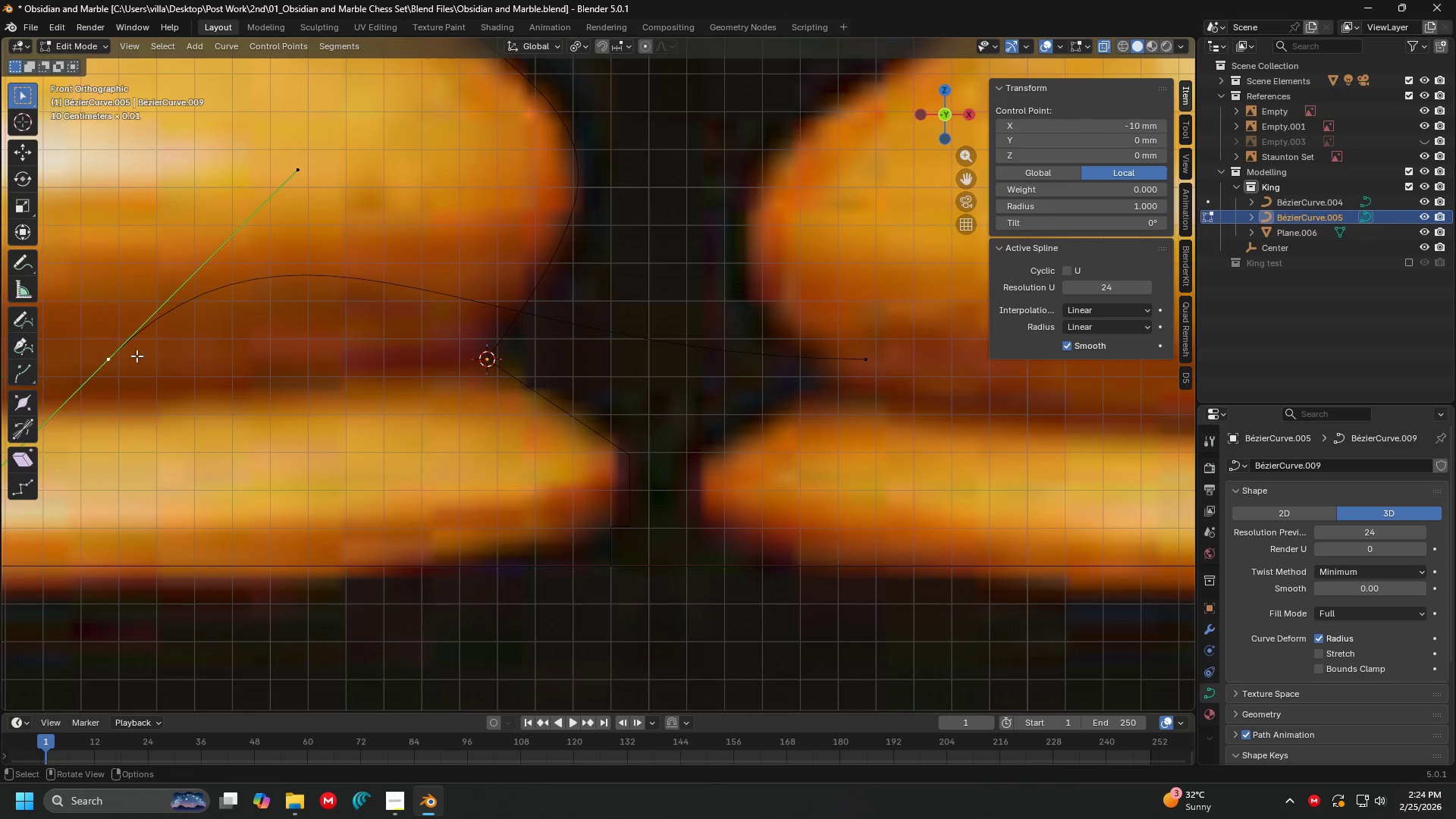 
key(Shift+ShiftLeft)
 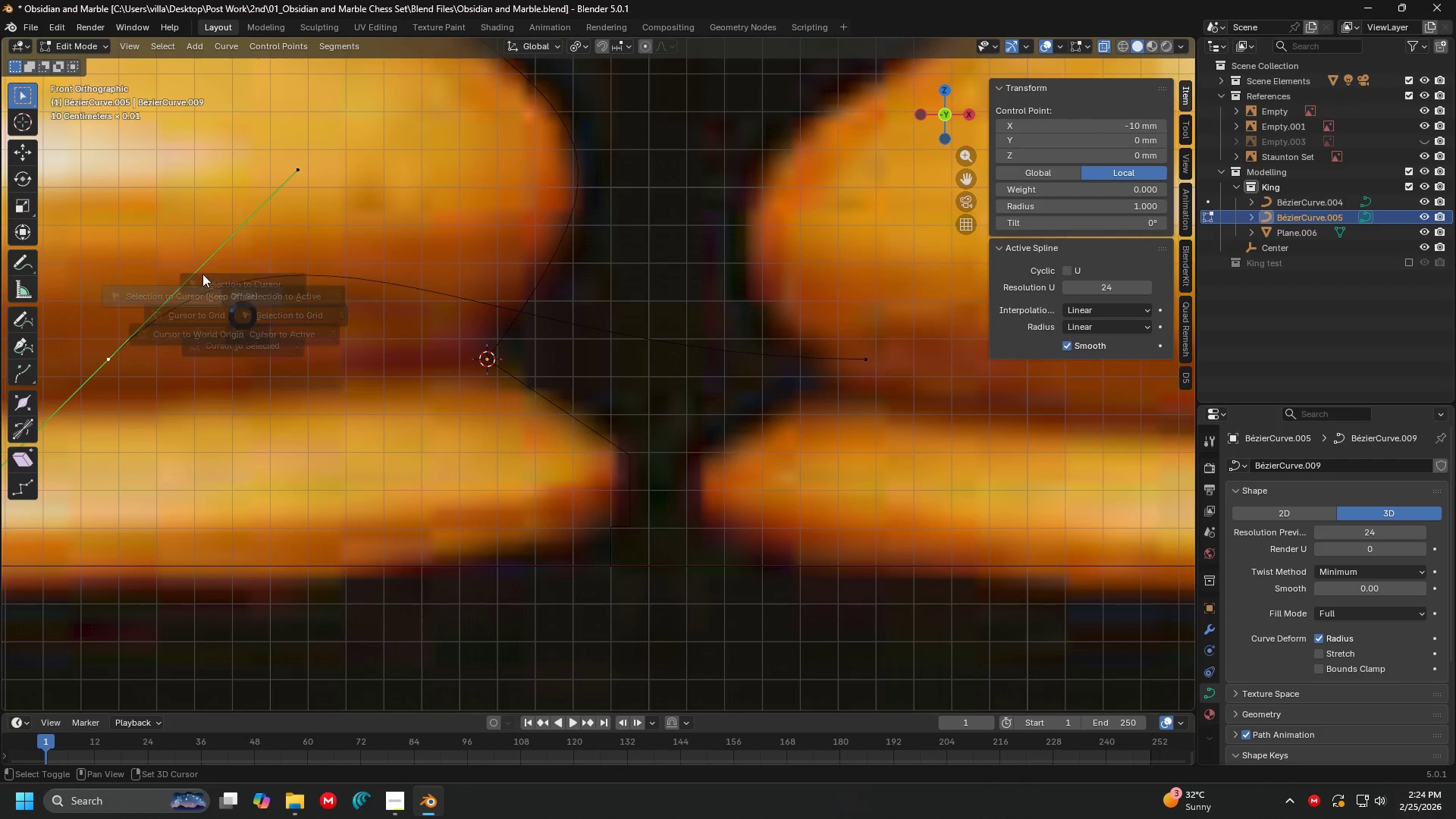 
key(Shift+S)
 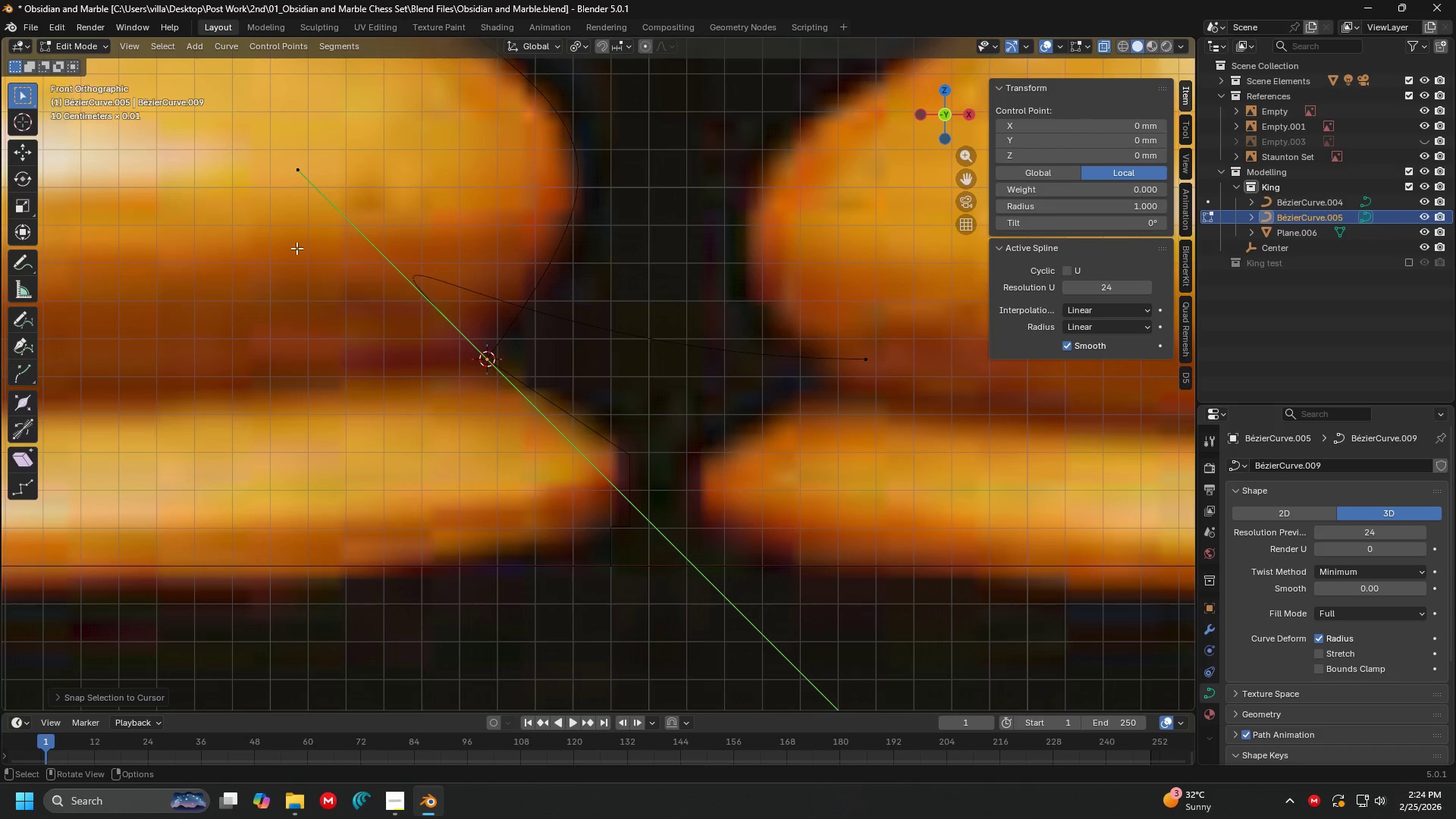 
key(Shift+ShiftLeft)
 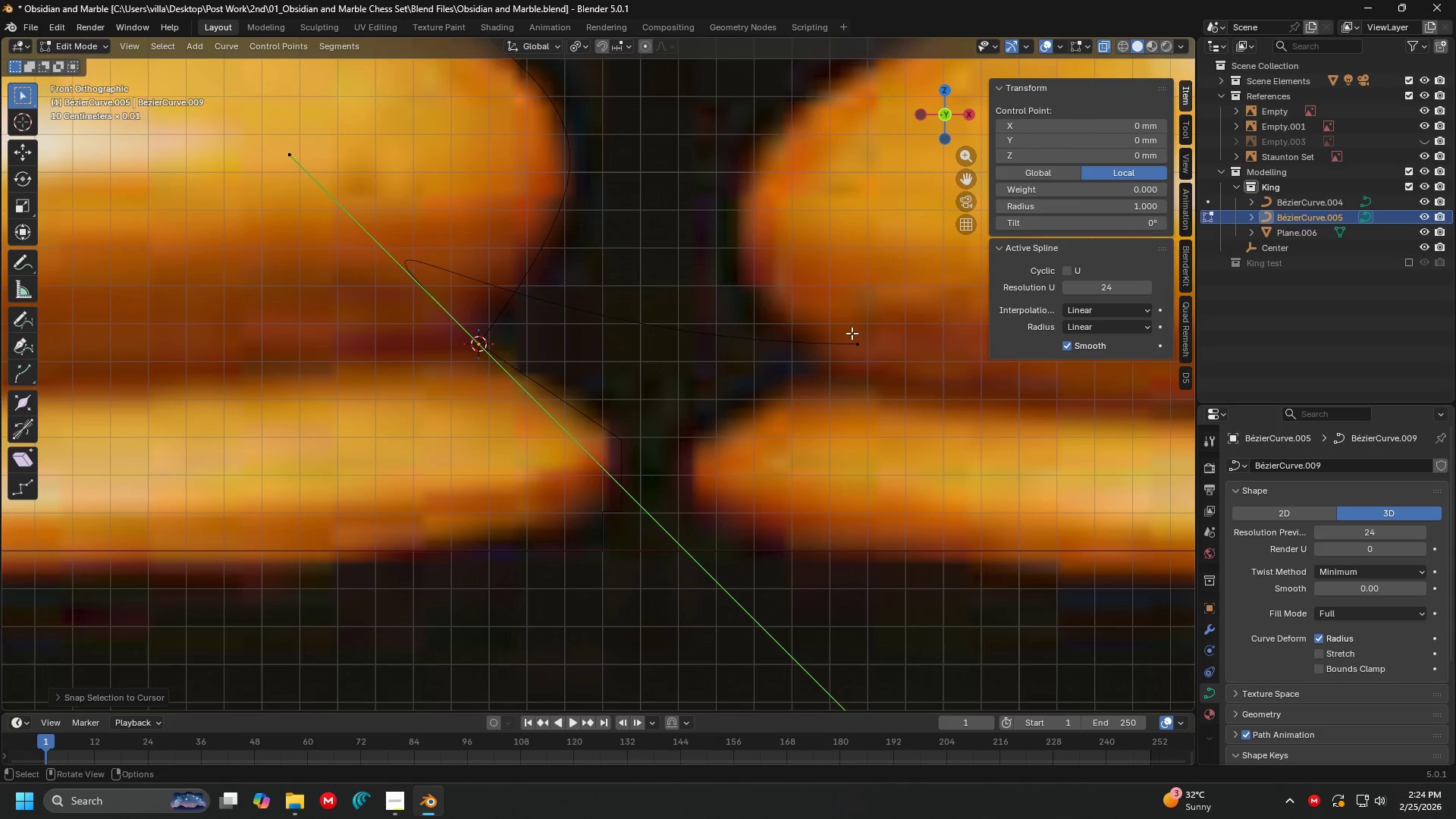 
left_click([874, 350])
 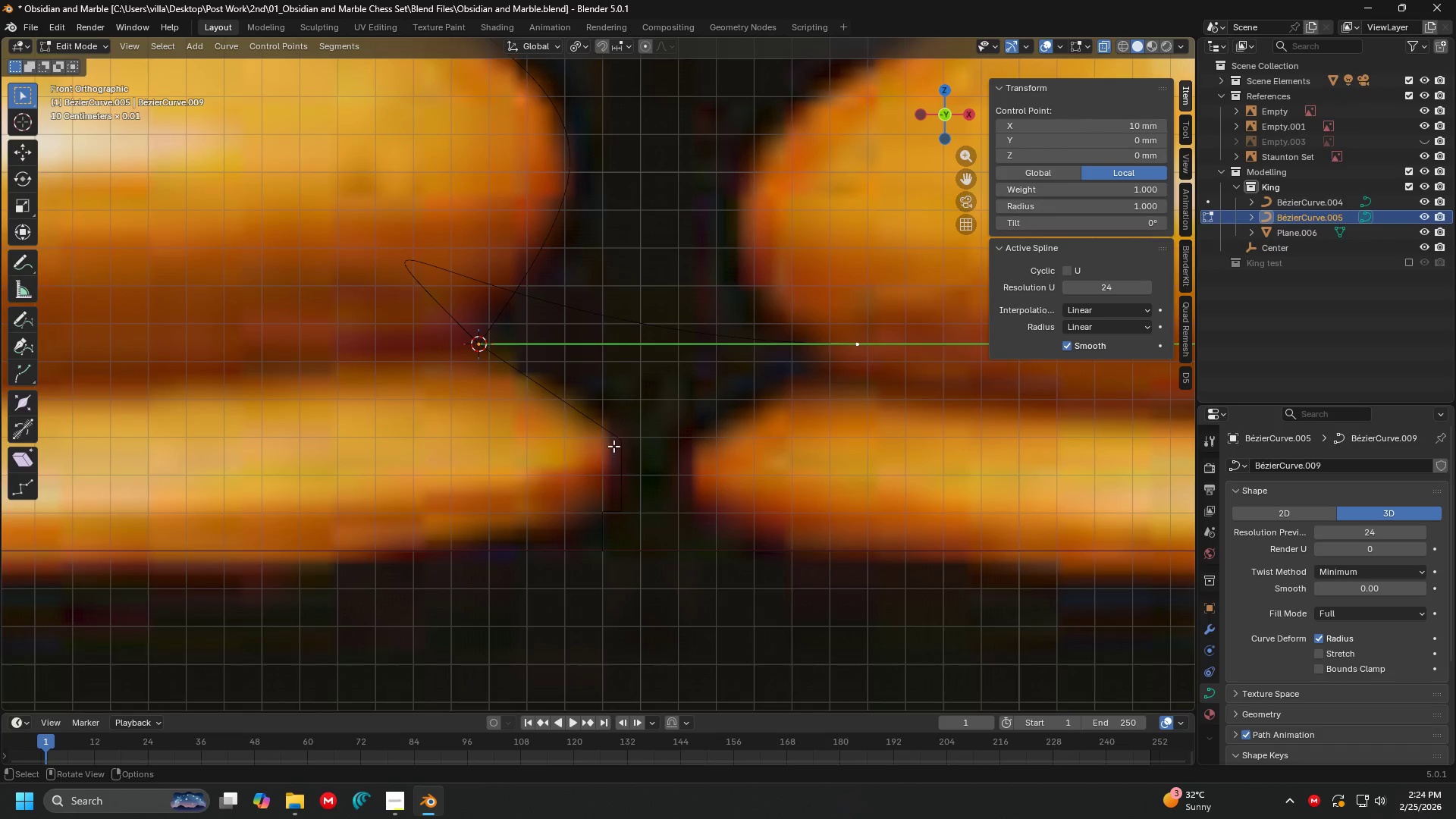 
key(Tab)
 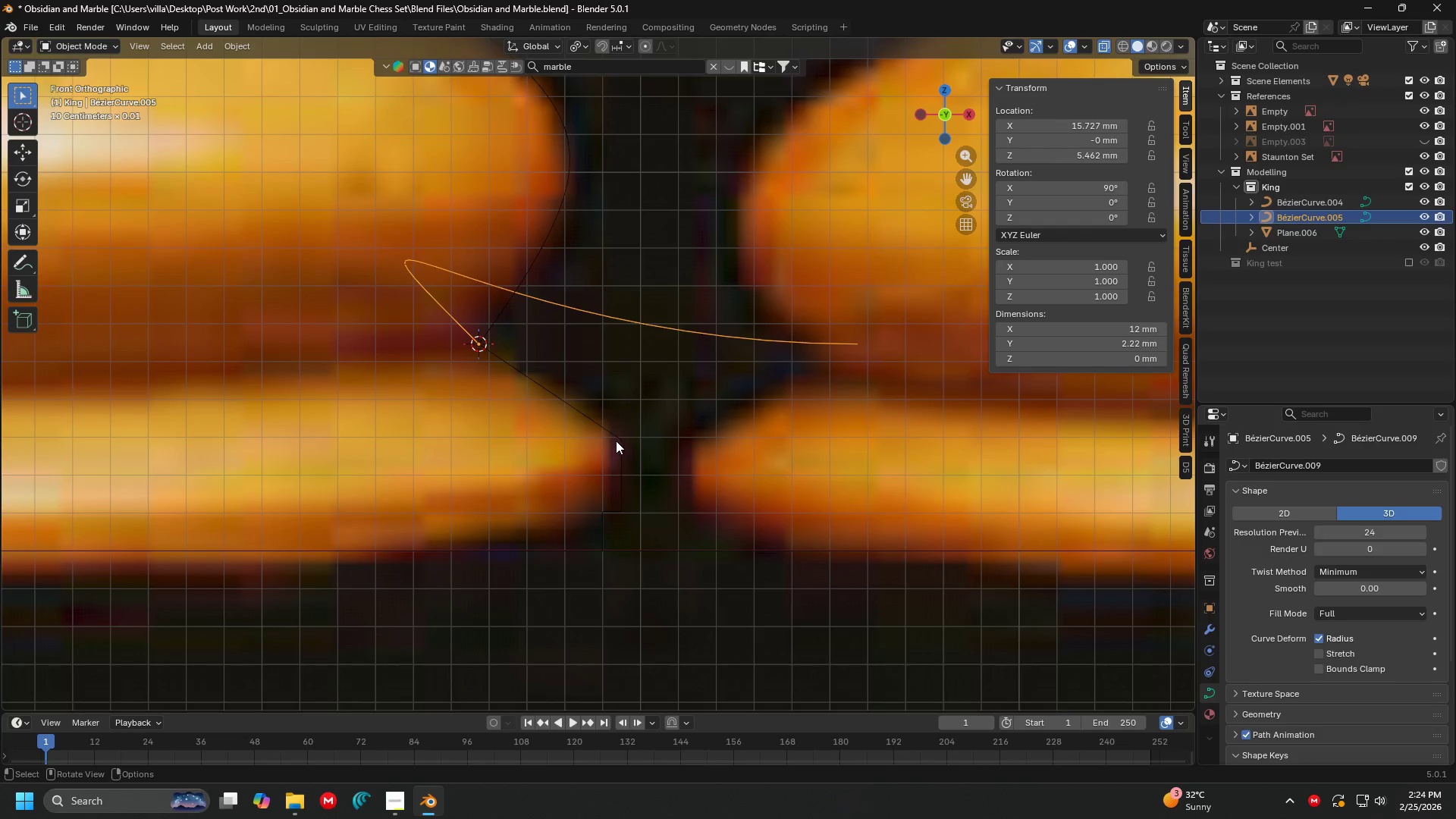 
left_click([616, 441])
 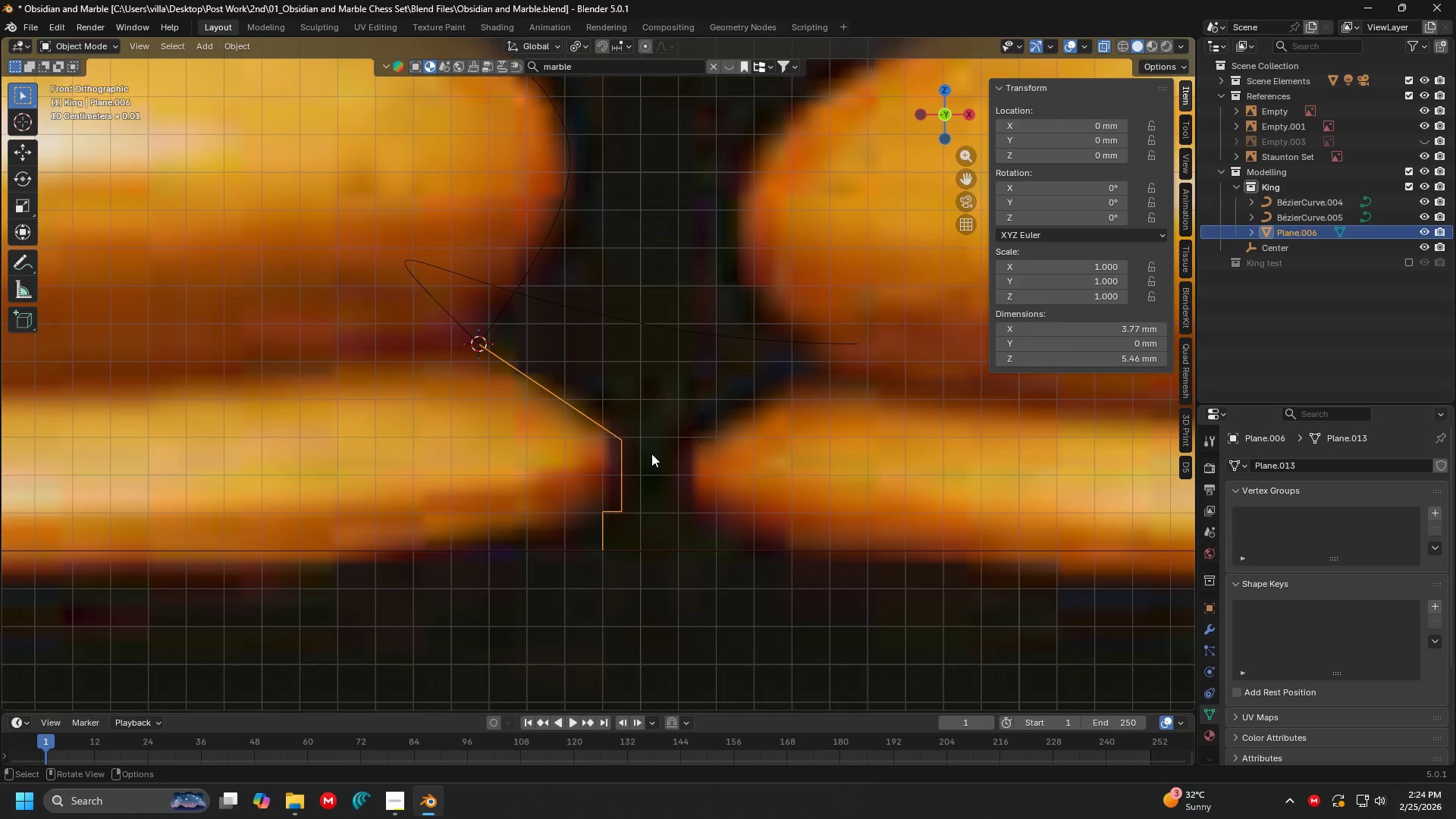 
key(Shift+ShiftLeft)
 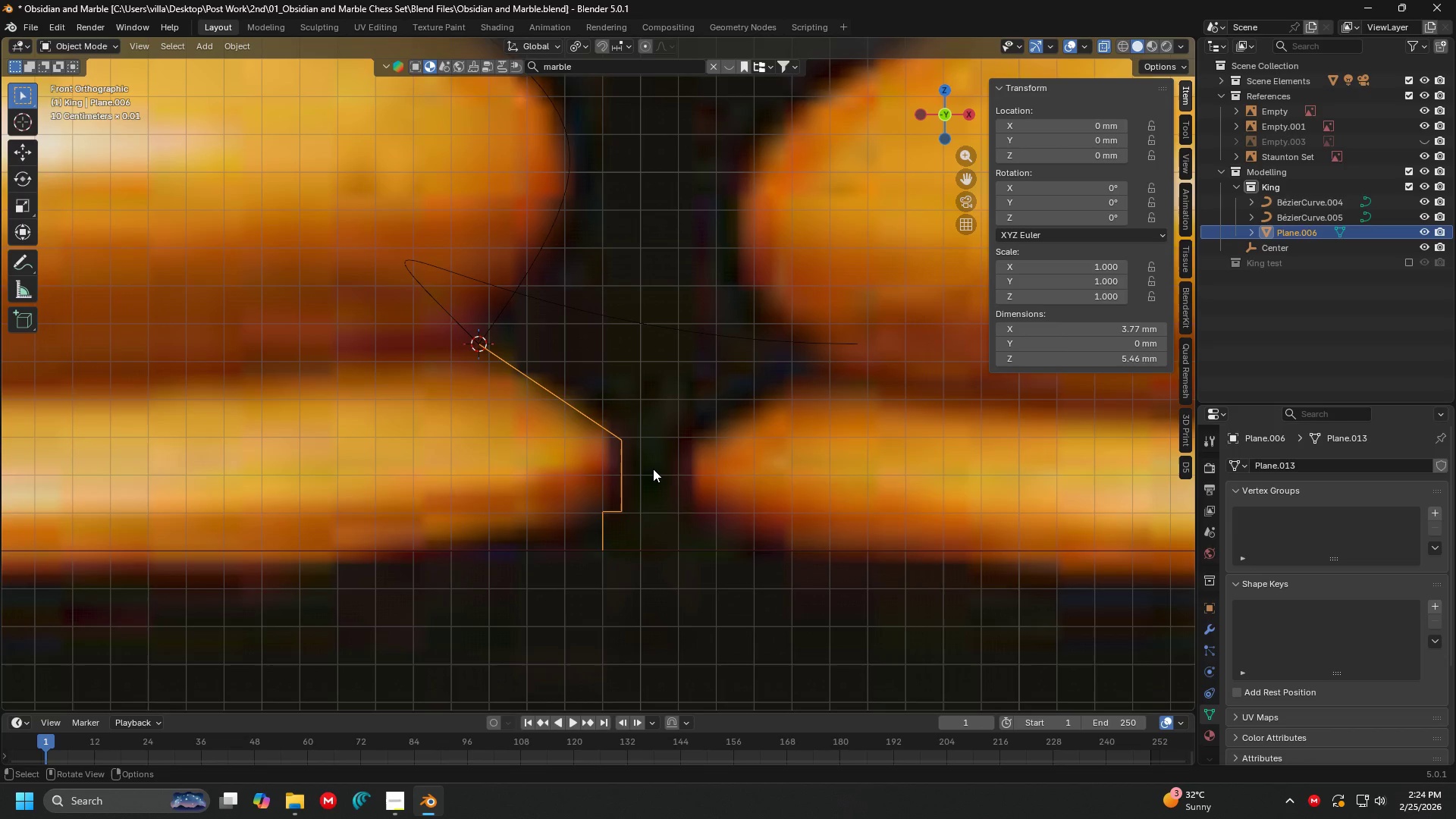 
hold_key(key=ShiftLeft, duration=0.45)
 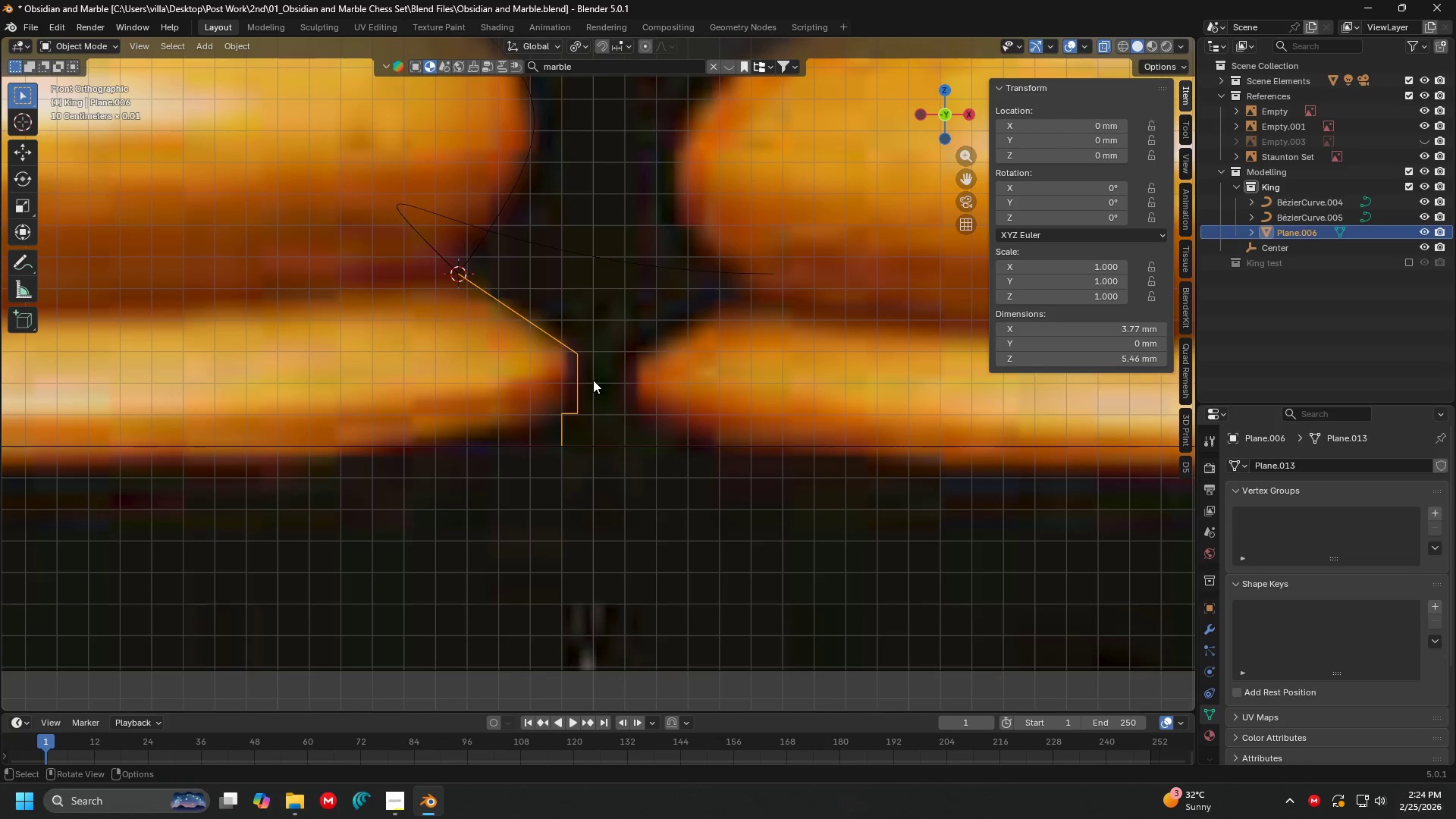 
scroll: coordinate [653, 469], scroll_direction: down, amount: 1.0
 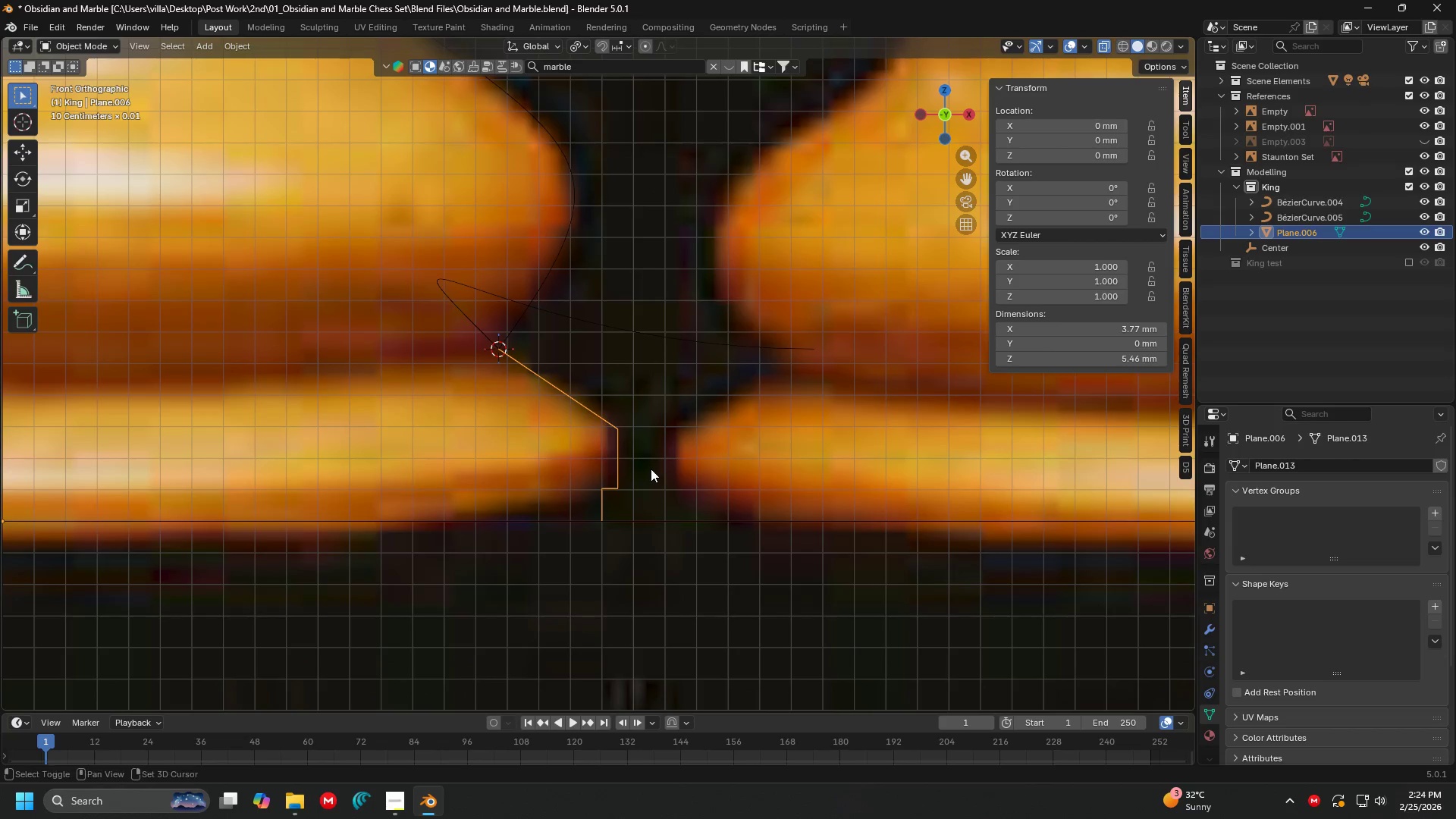 
hold_key(key=ShiftLeft, duration=0.44)
 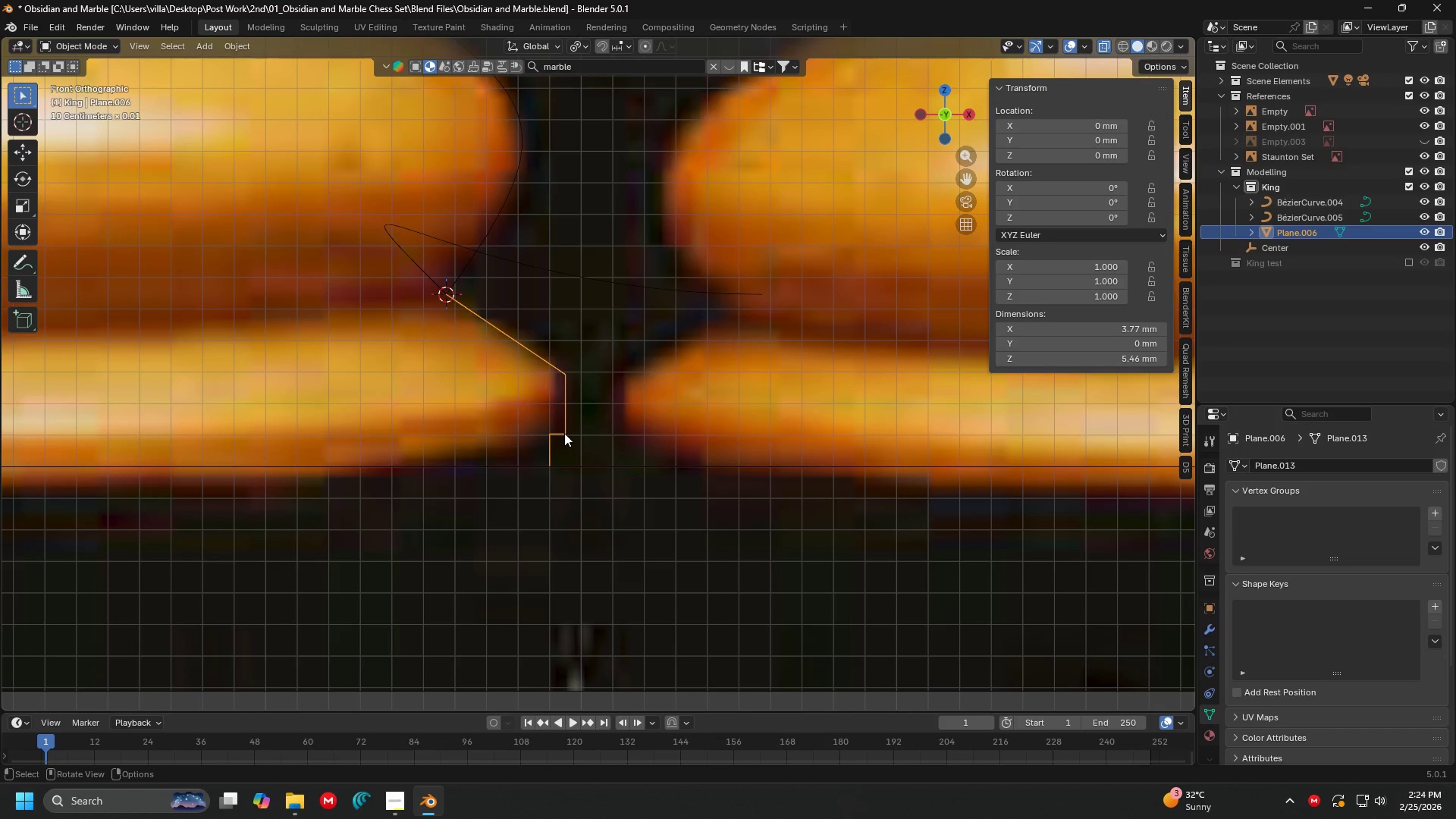 
key(Tab)
 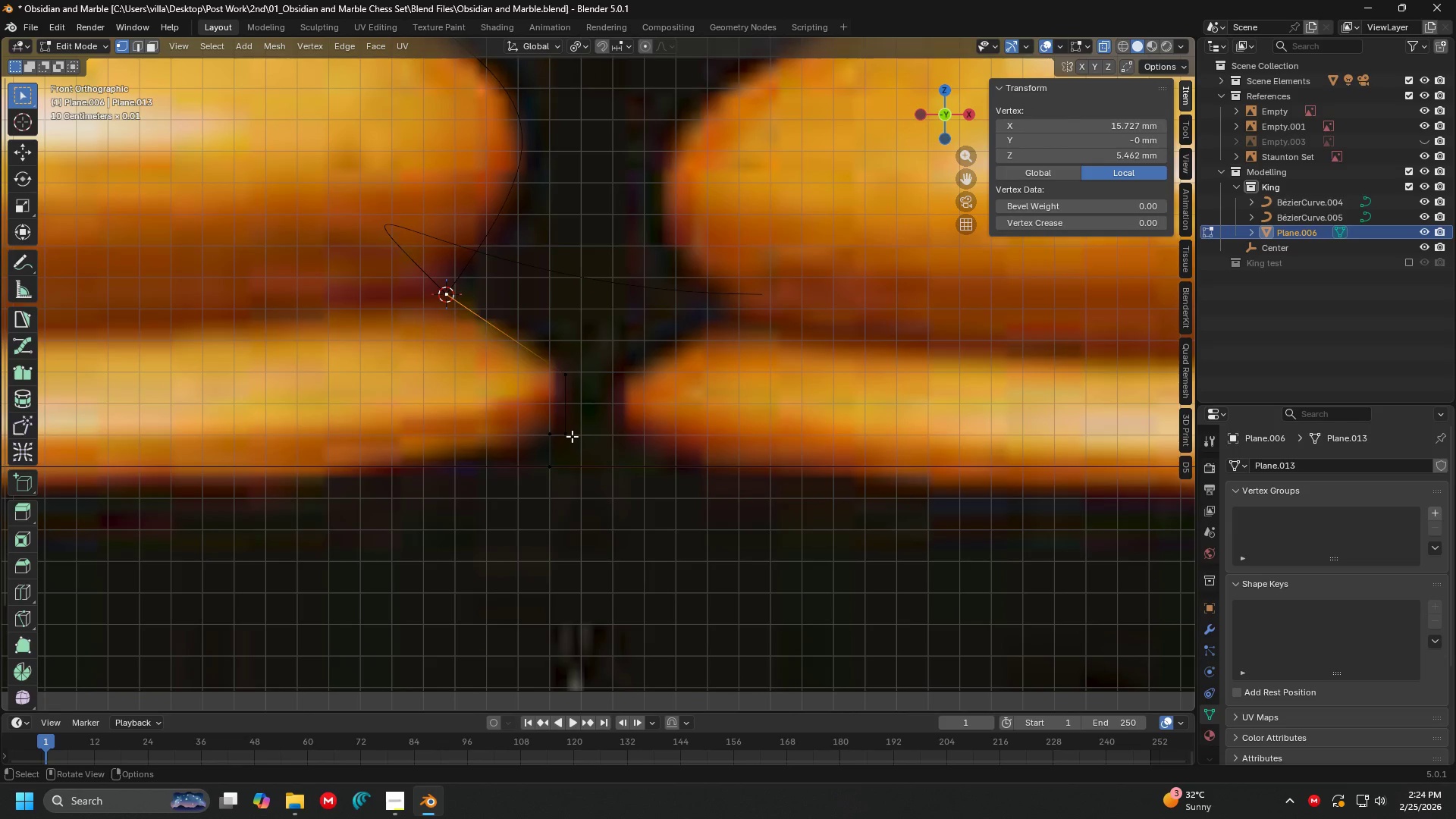 
left_click([572, 436])
 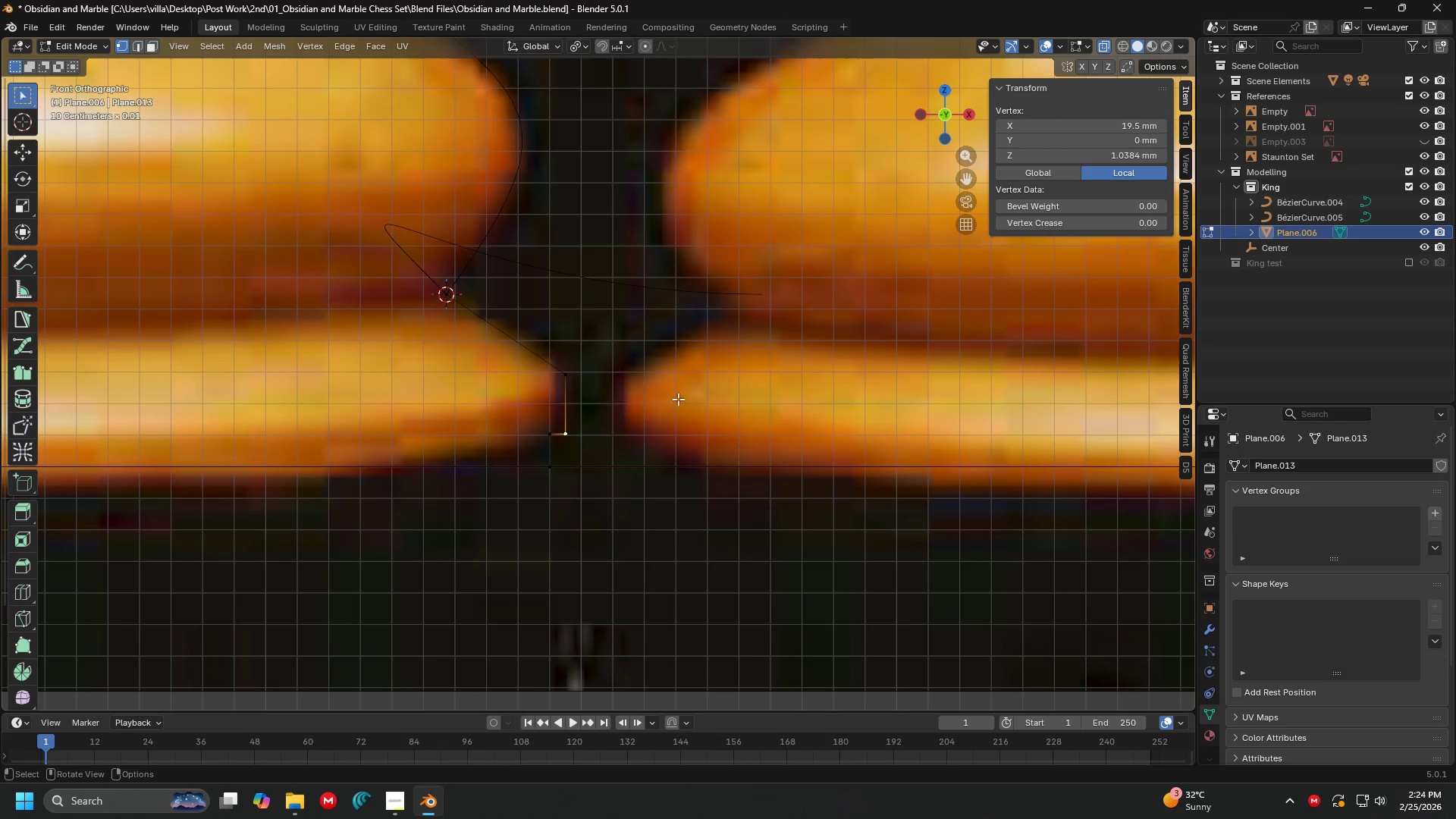 
key(Shift+S)
 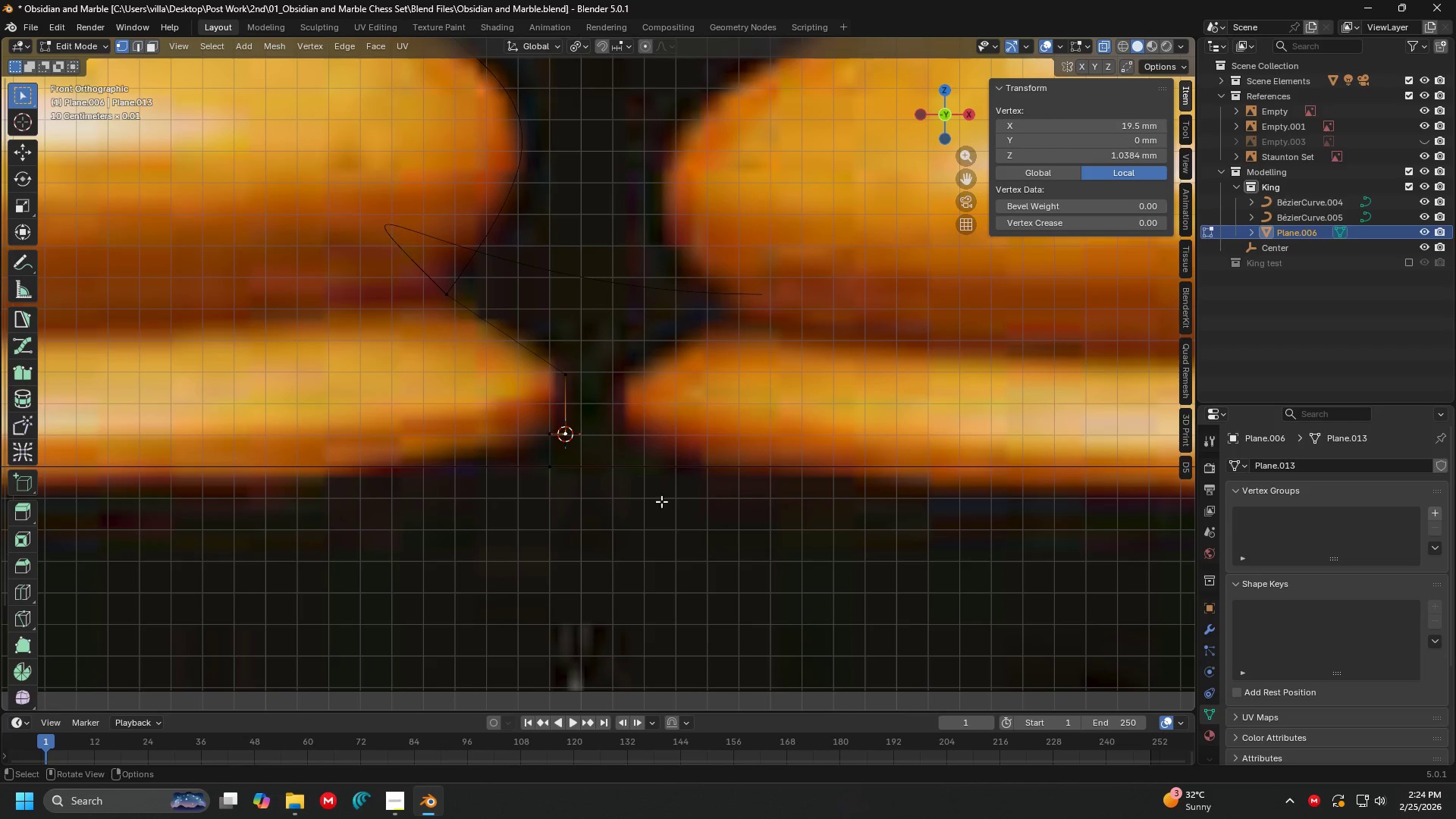 
key(Tab)
 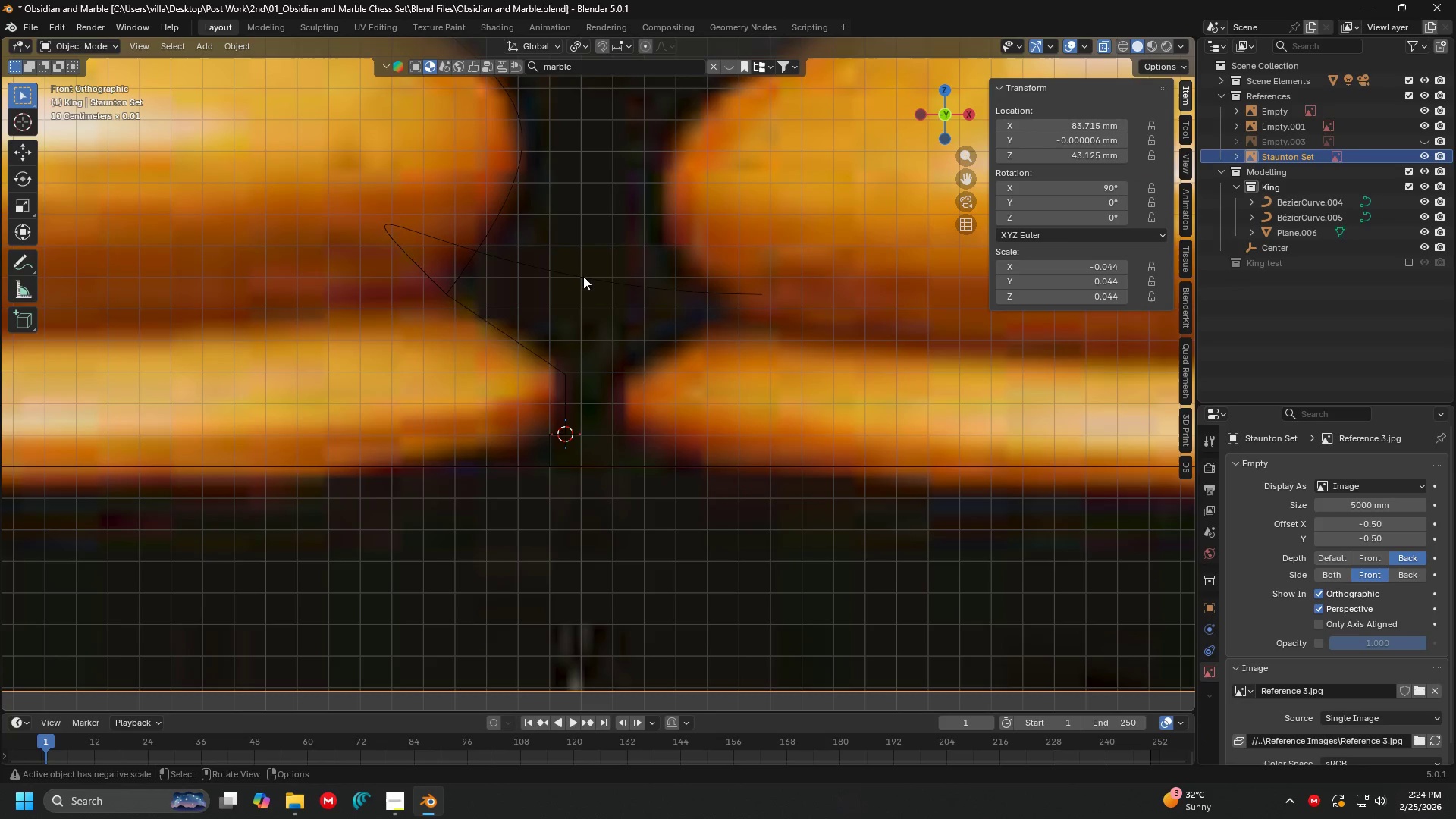 
double_click([670, 290])
 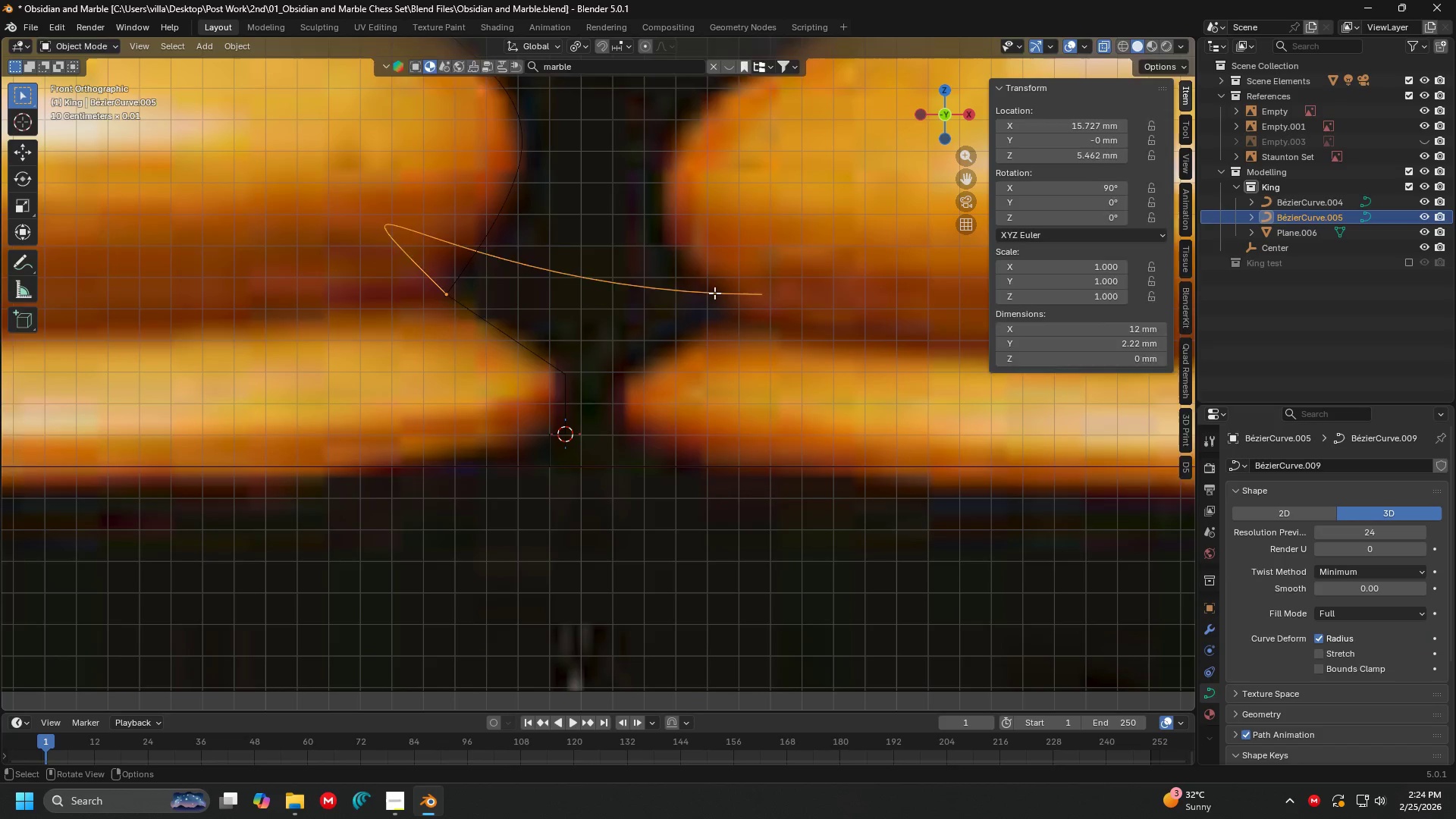 
key(Tab)
 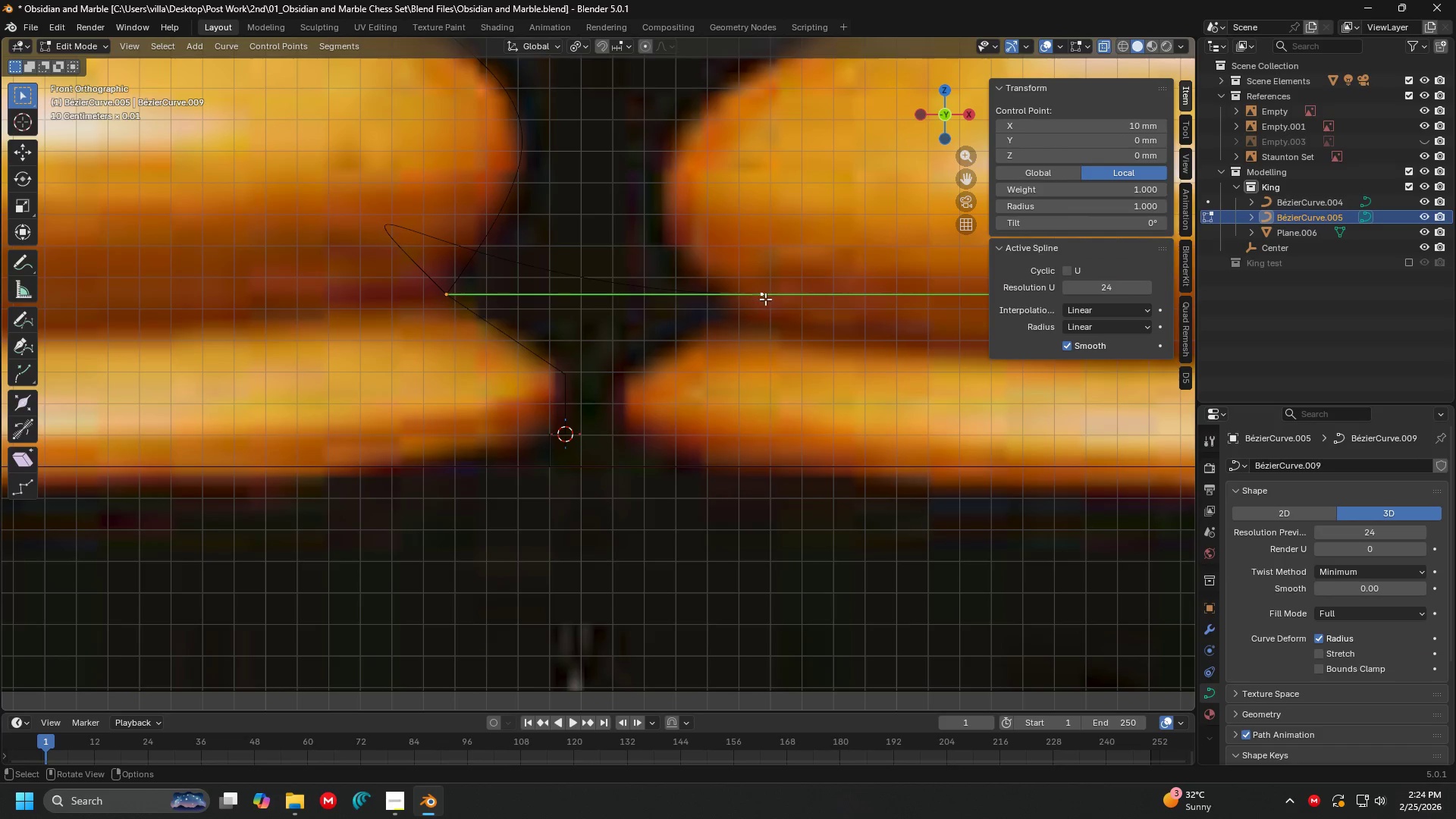 
left_click([765, 299])
 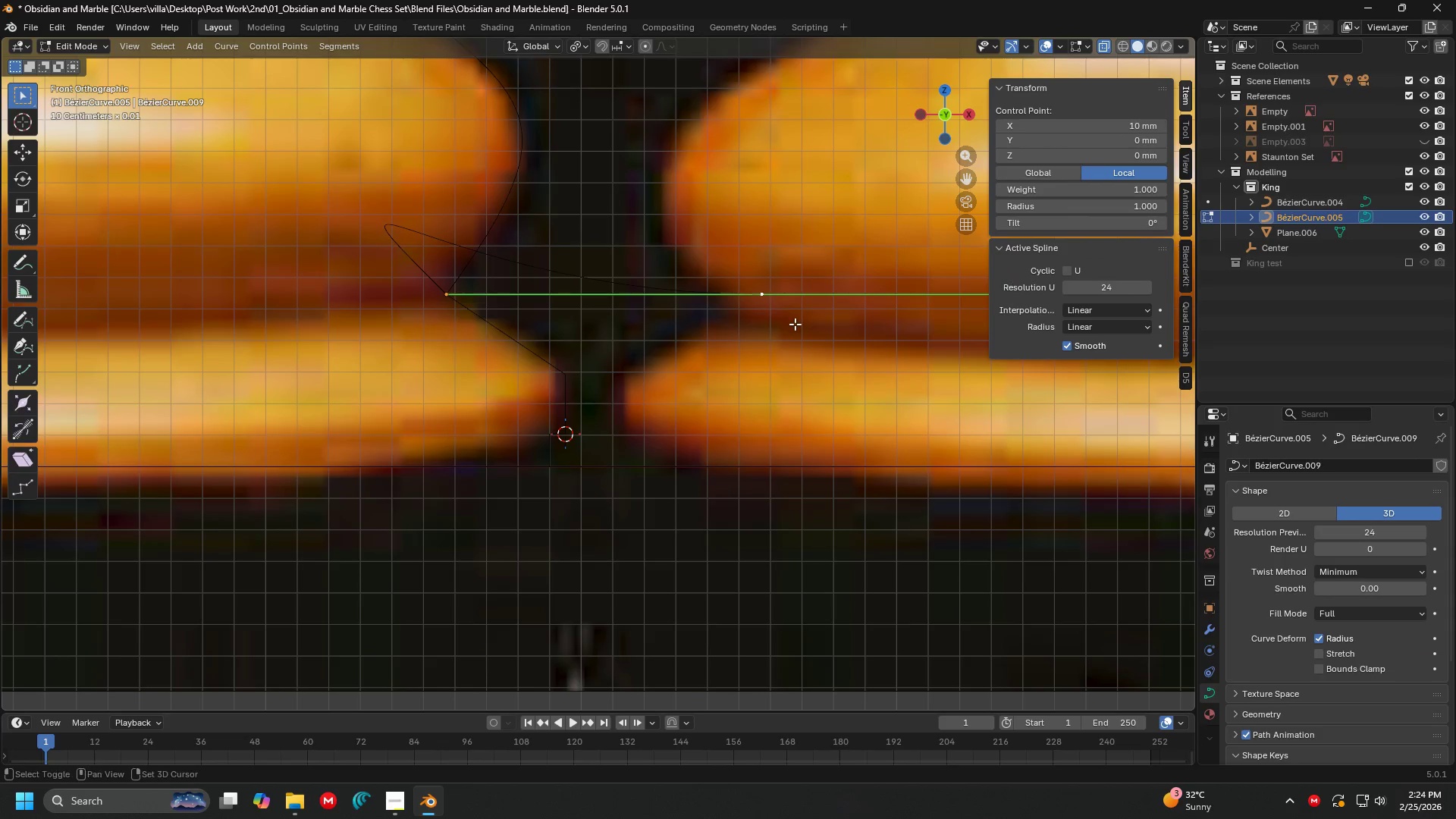 
type(Ss)
 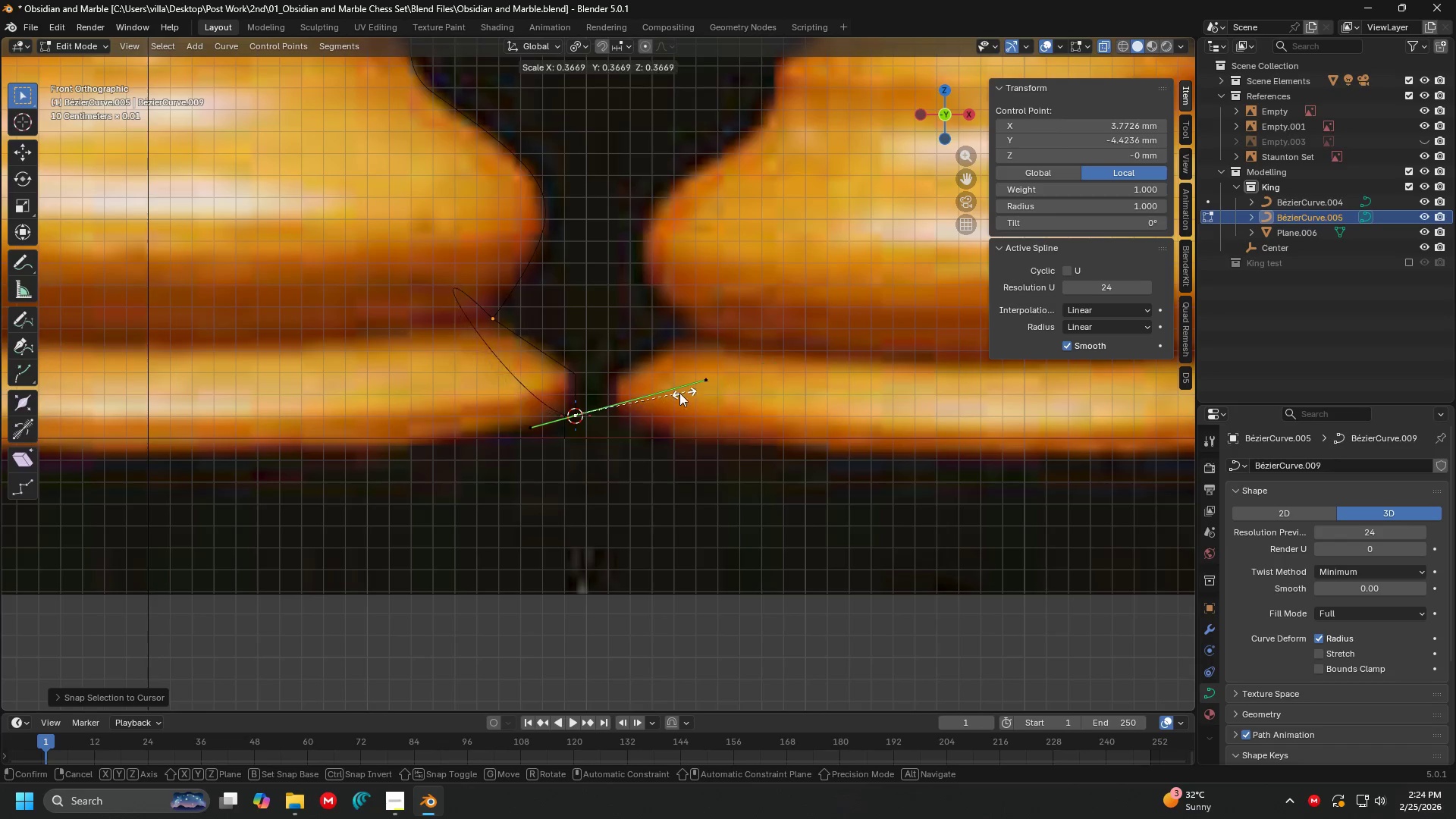 
scroll: coordinate [768, 395], scroll_direction: down, amount: 2.0
 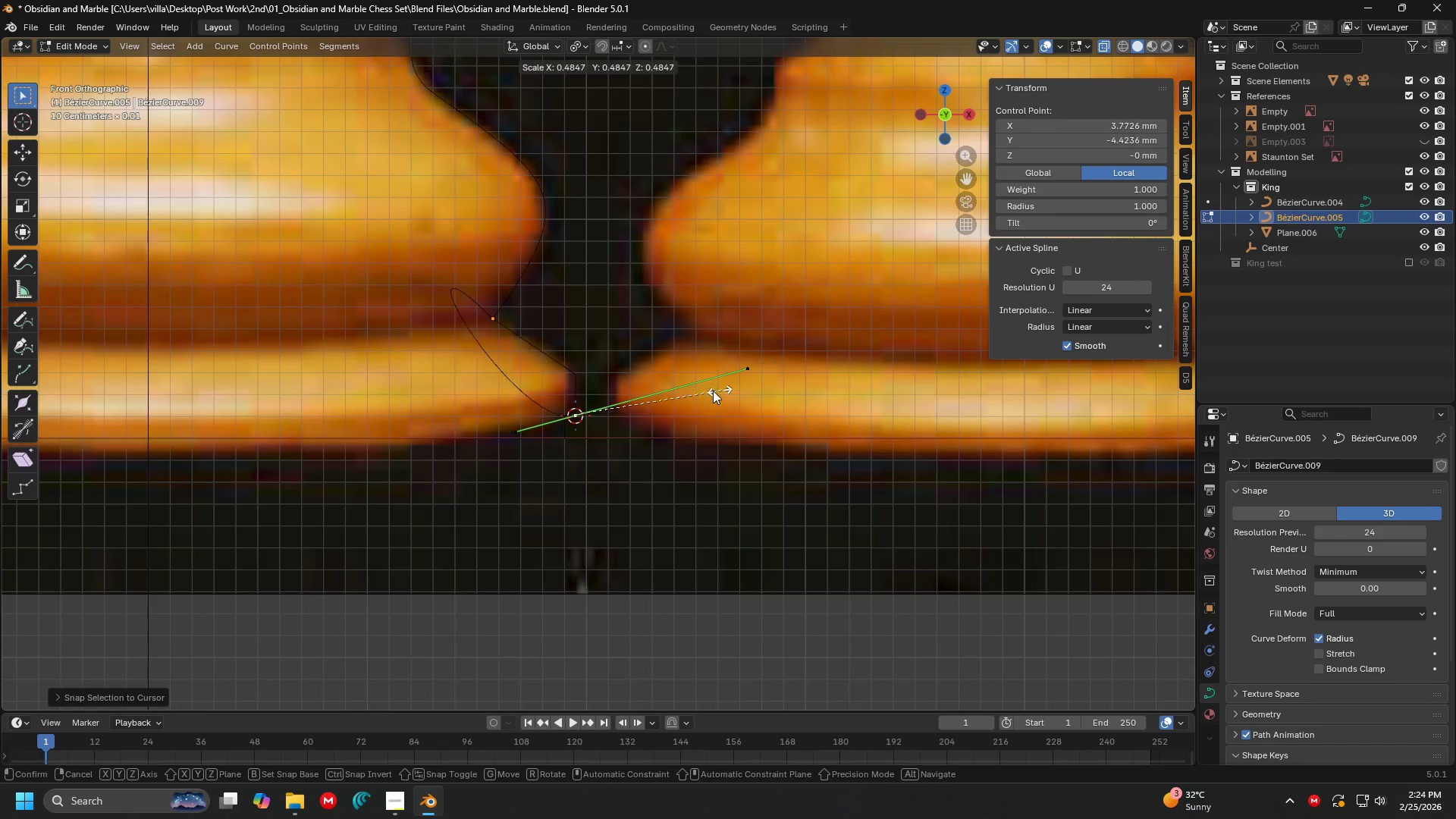 
left_click([670, 395])
 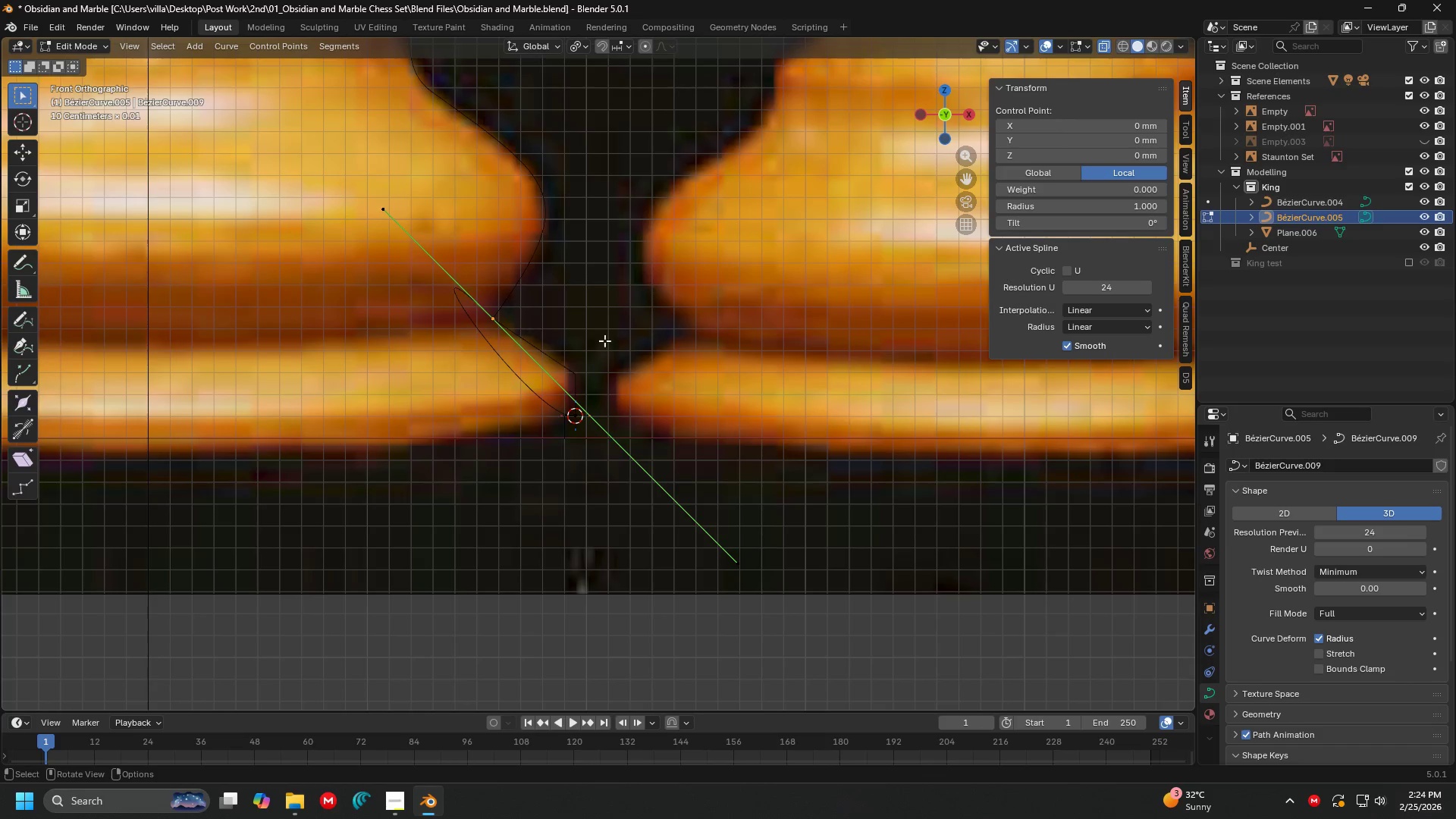 
key(R)
 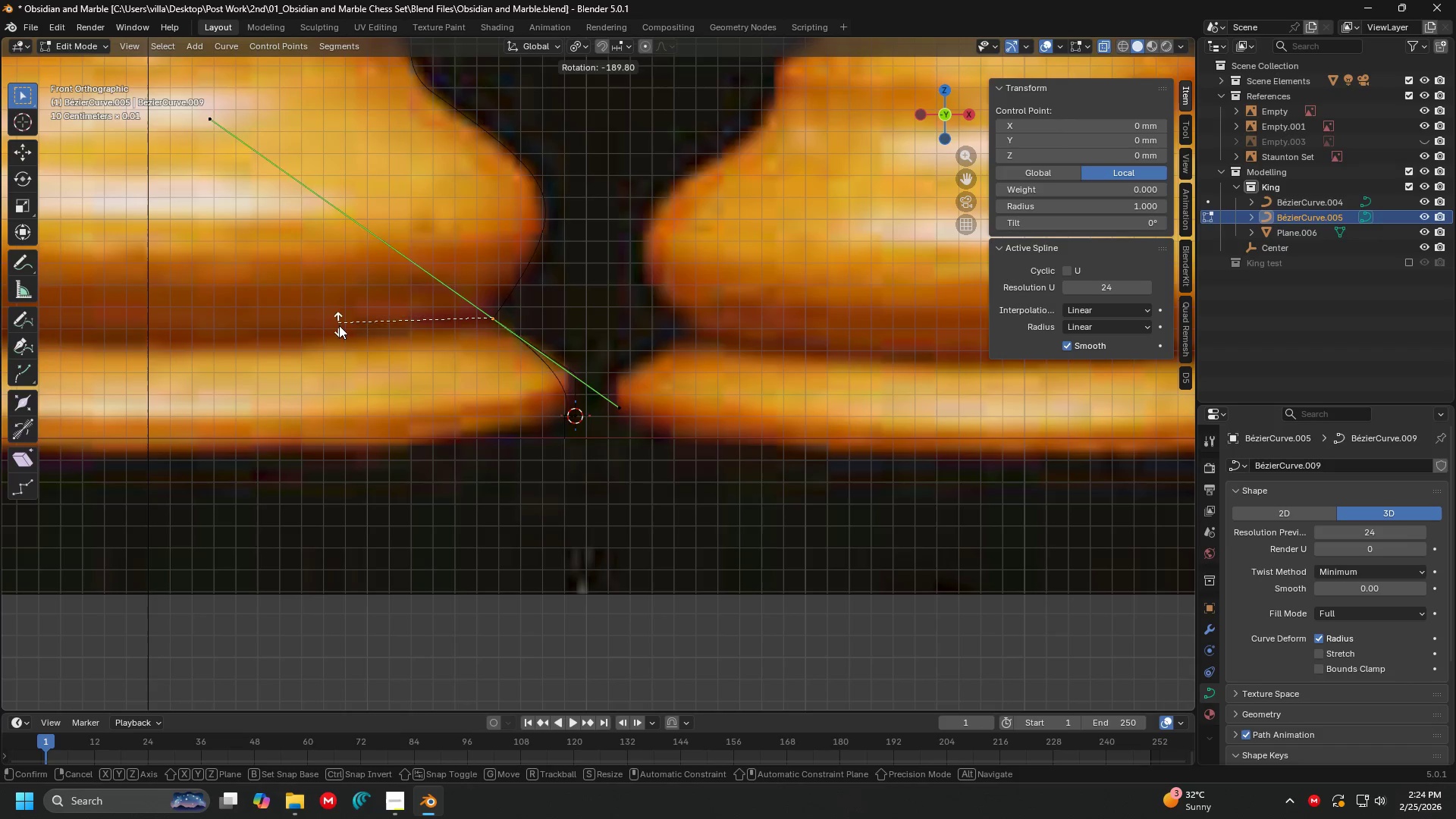 
left_click([347, 350])
 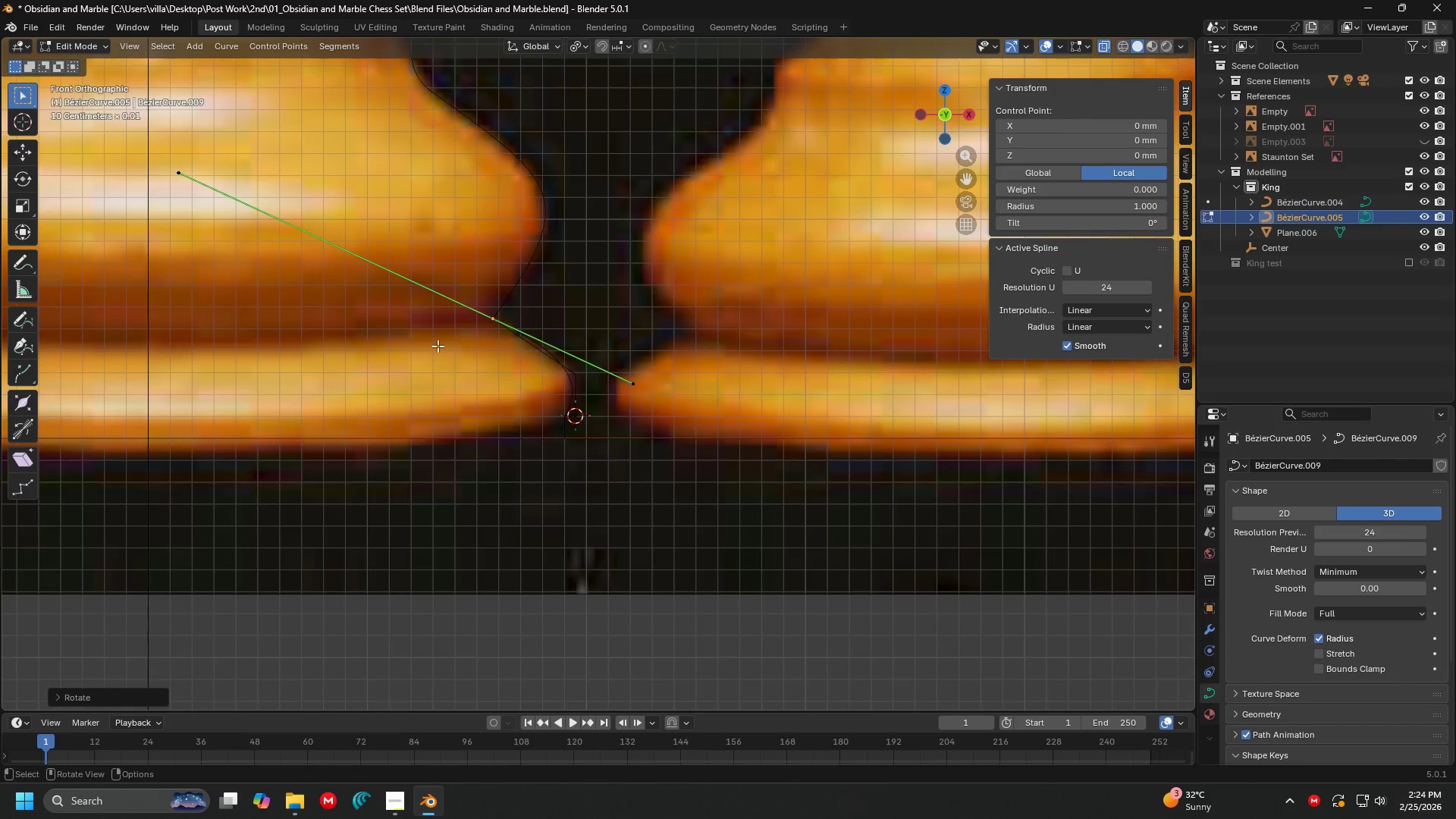 
key(Shift+ShiftLeft)
 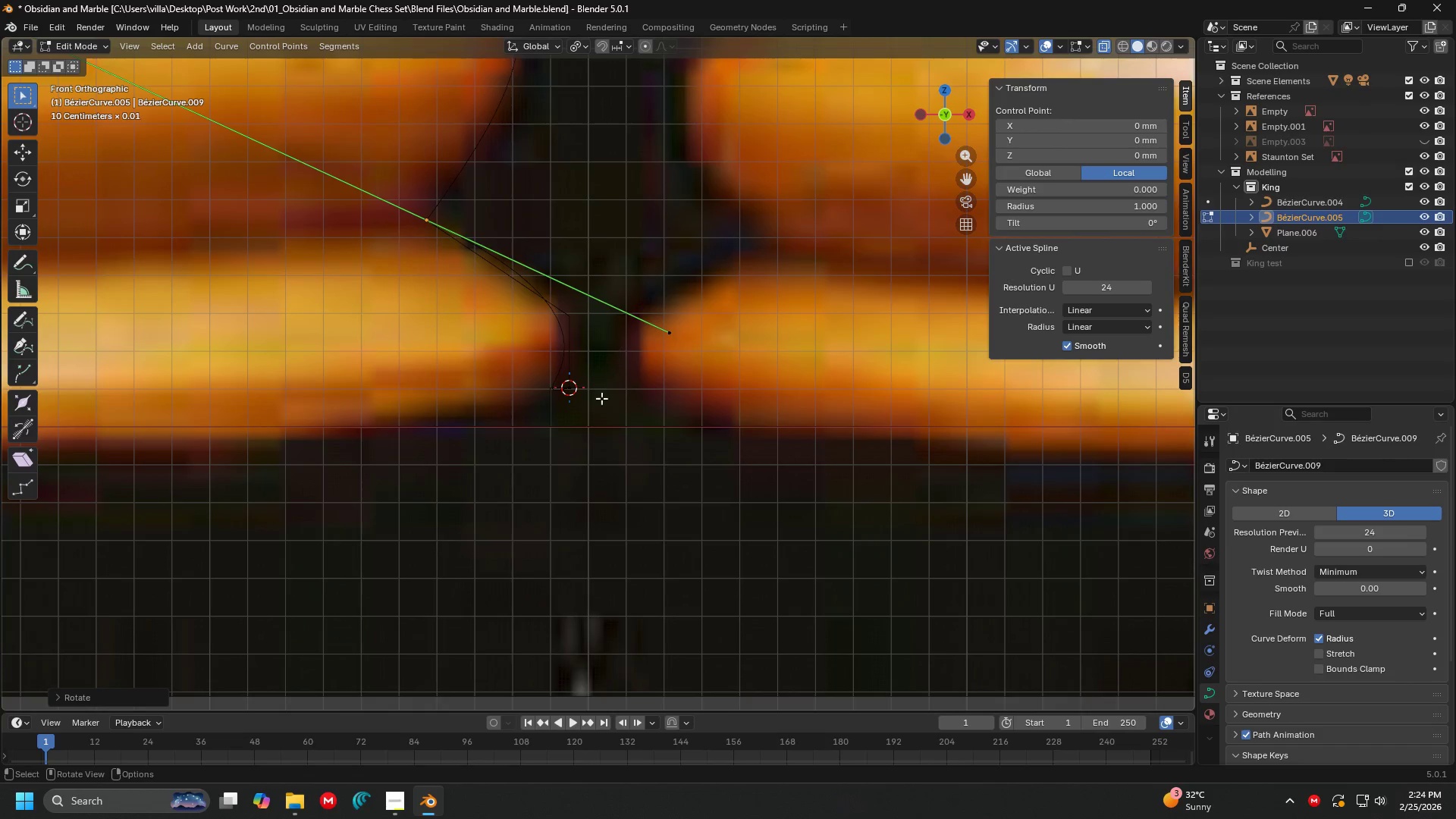 
scroll: coordinate [507, 353], scroll_direction: up, amount: 3.0
 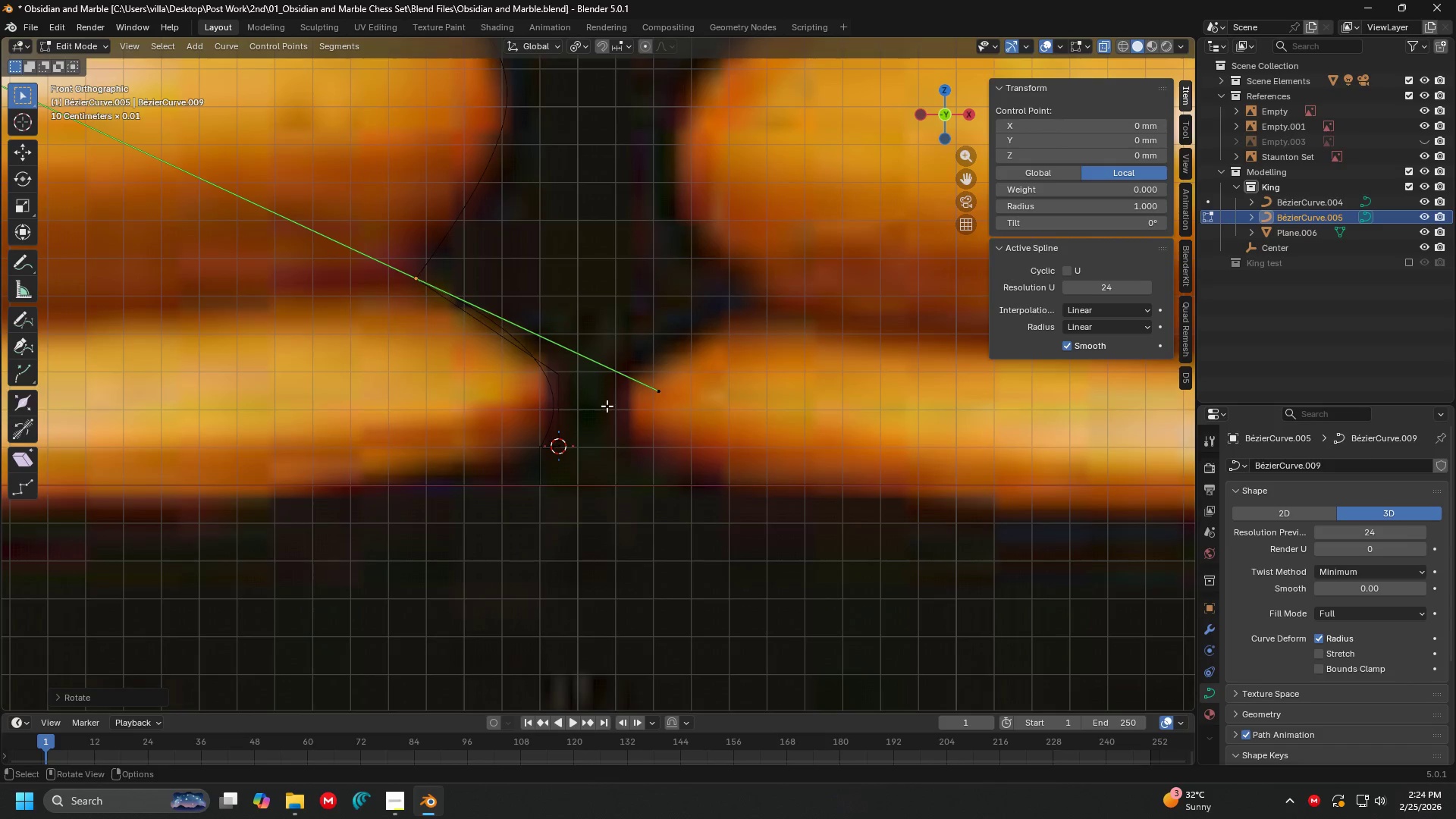 
left_click([587, 402])
 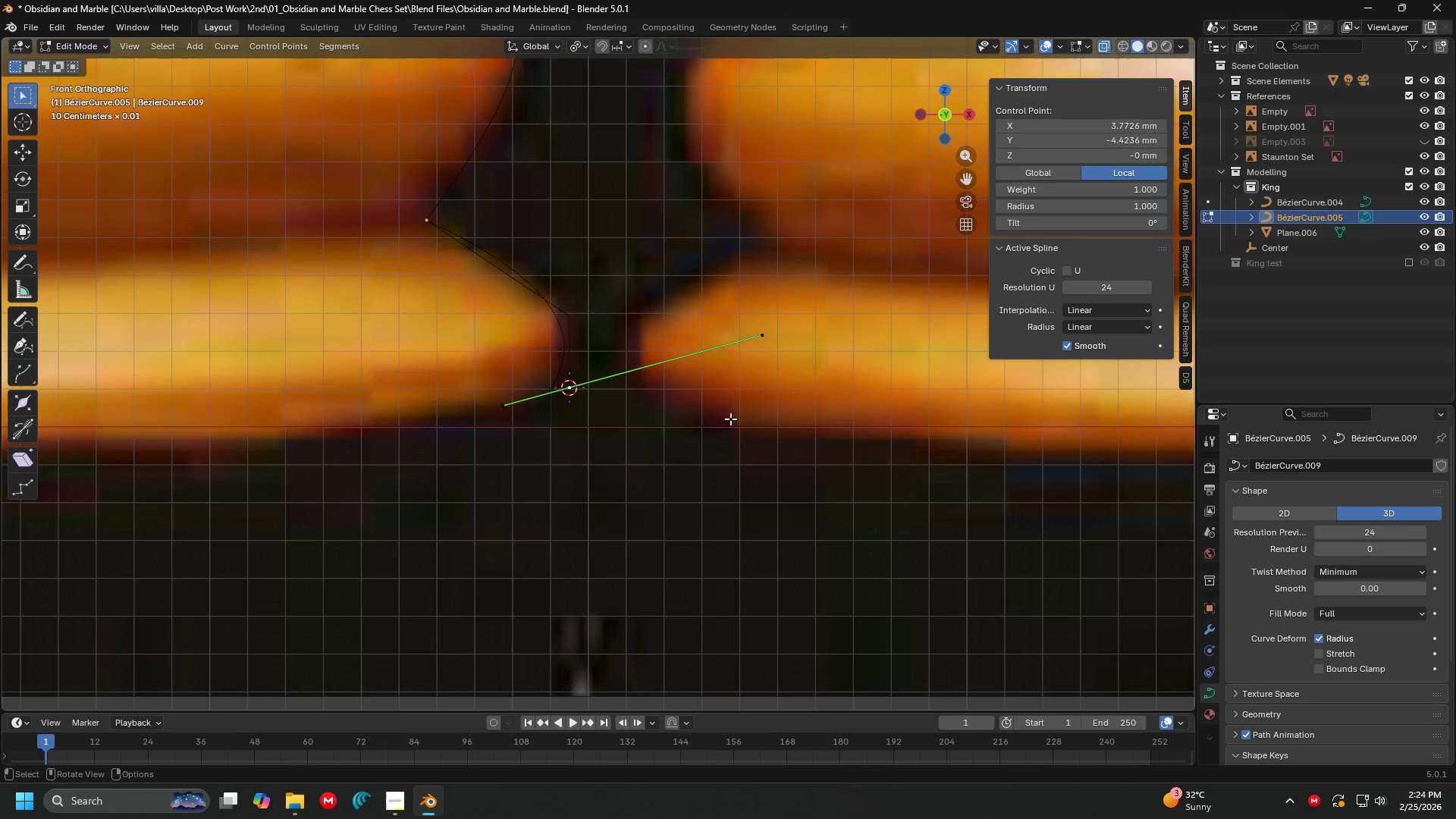 
key(R)
 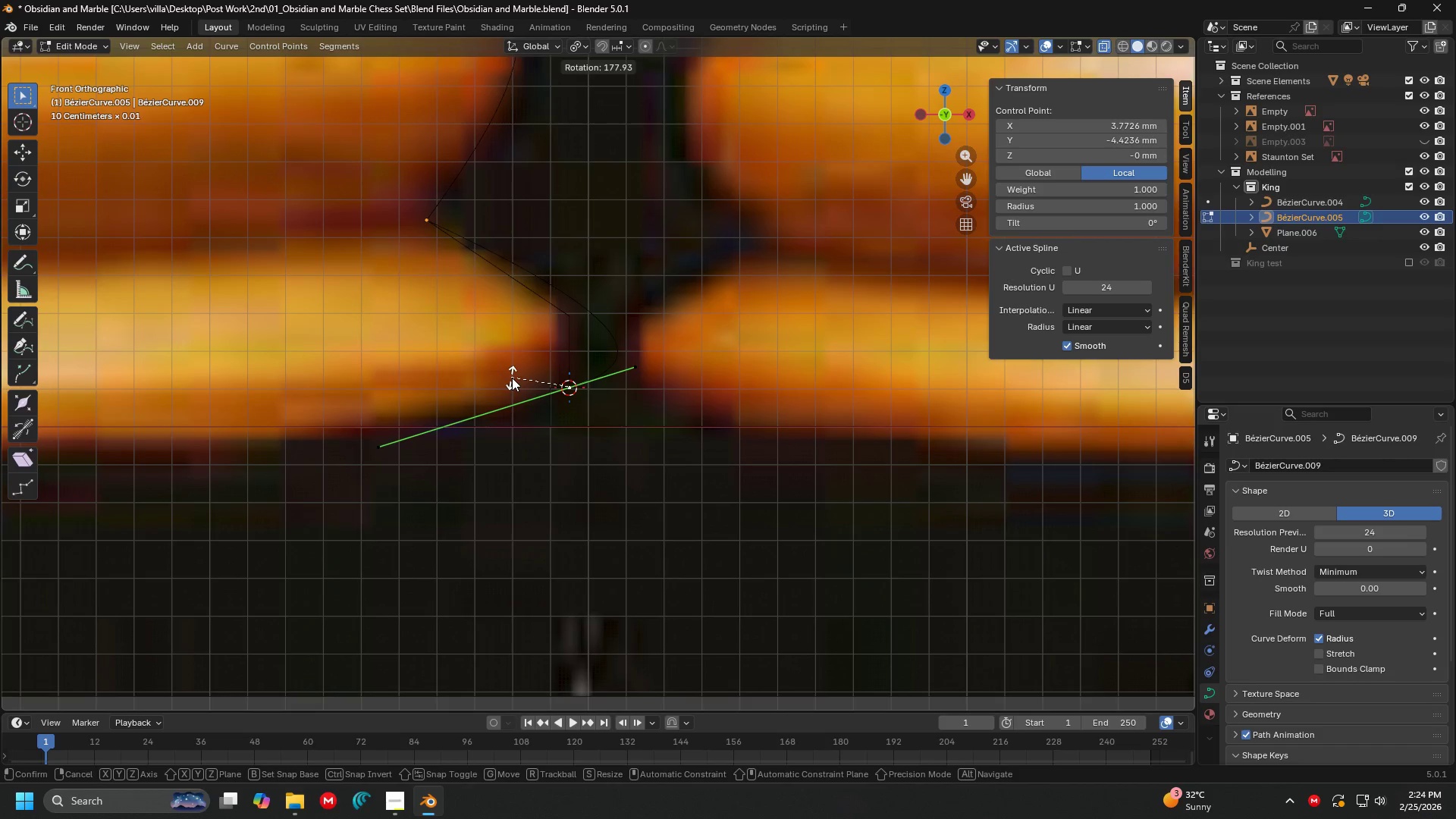 
left_click([510, 383])
 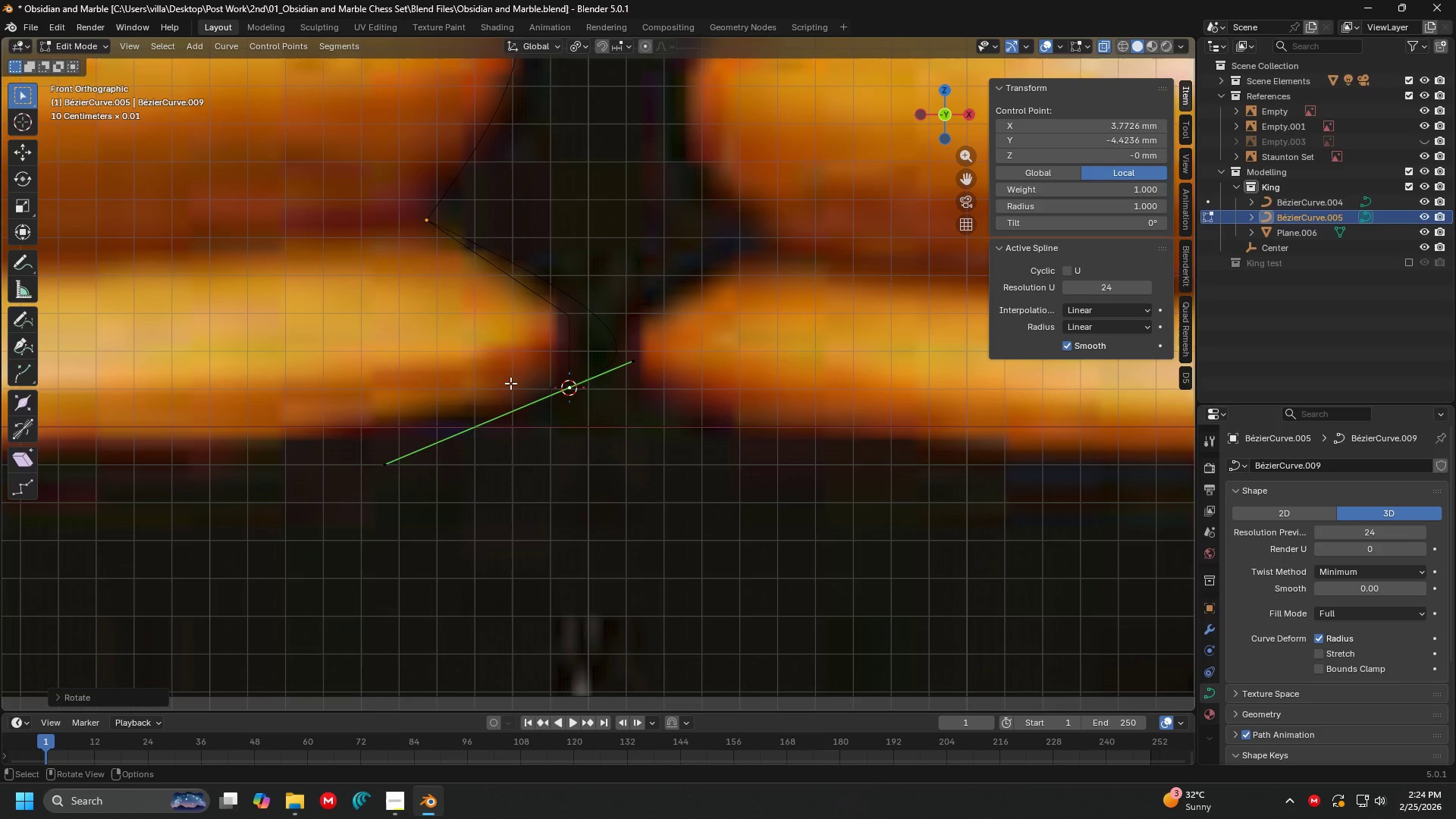 
hold_key(key=ShiftLeft, duration=1.5)
 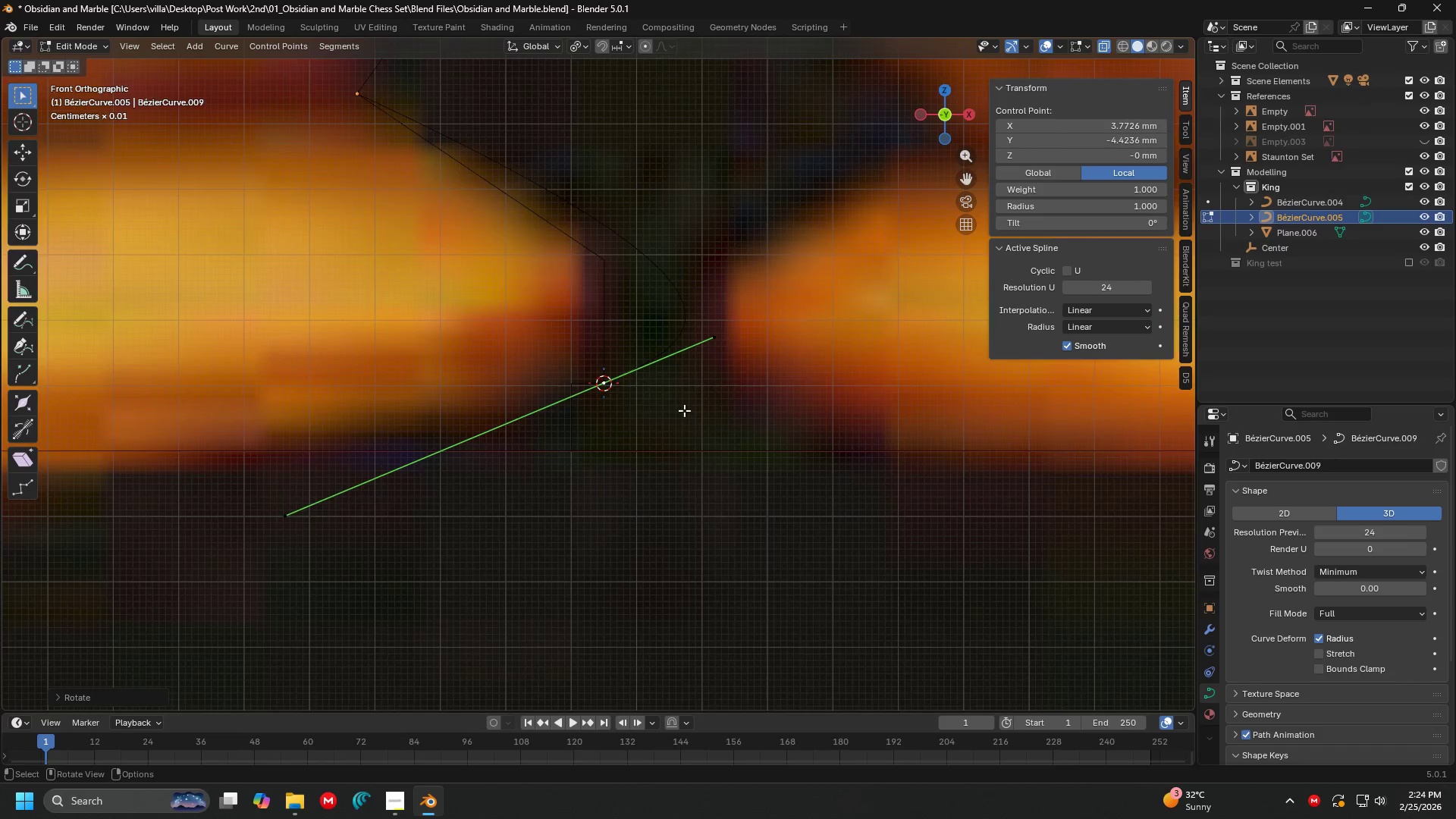 
scroll: coordinate [619, 360], scroll_direction: up, amount: 3.0
 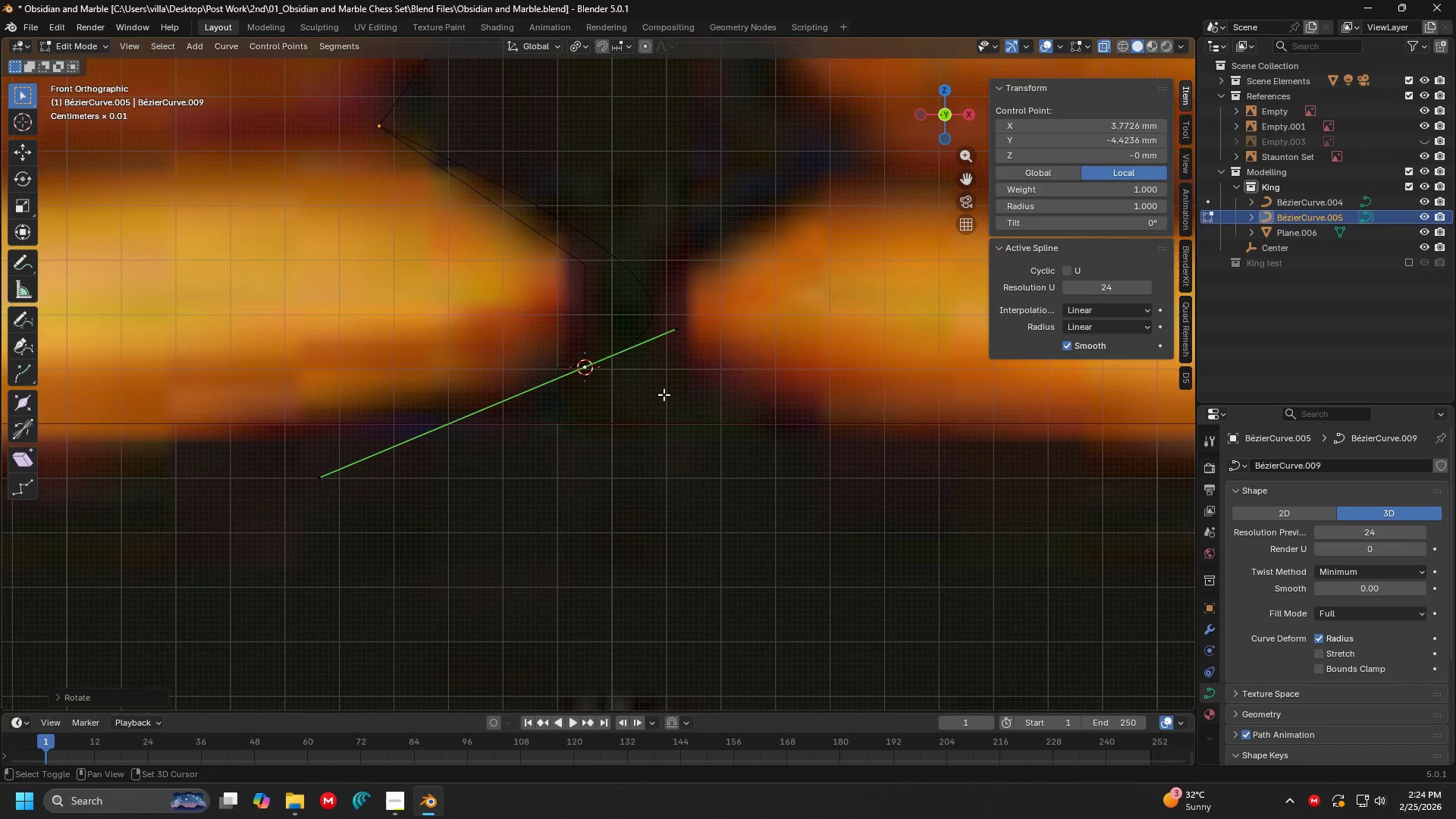 
hold_key(key=ShiftLeft, duration=0.34)
 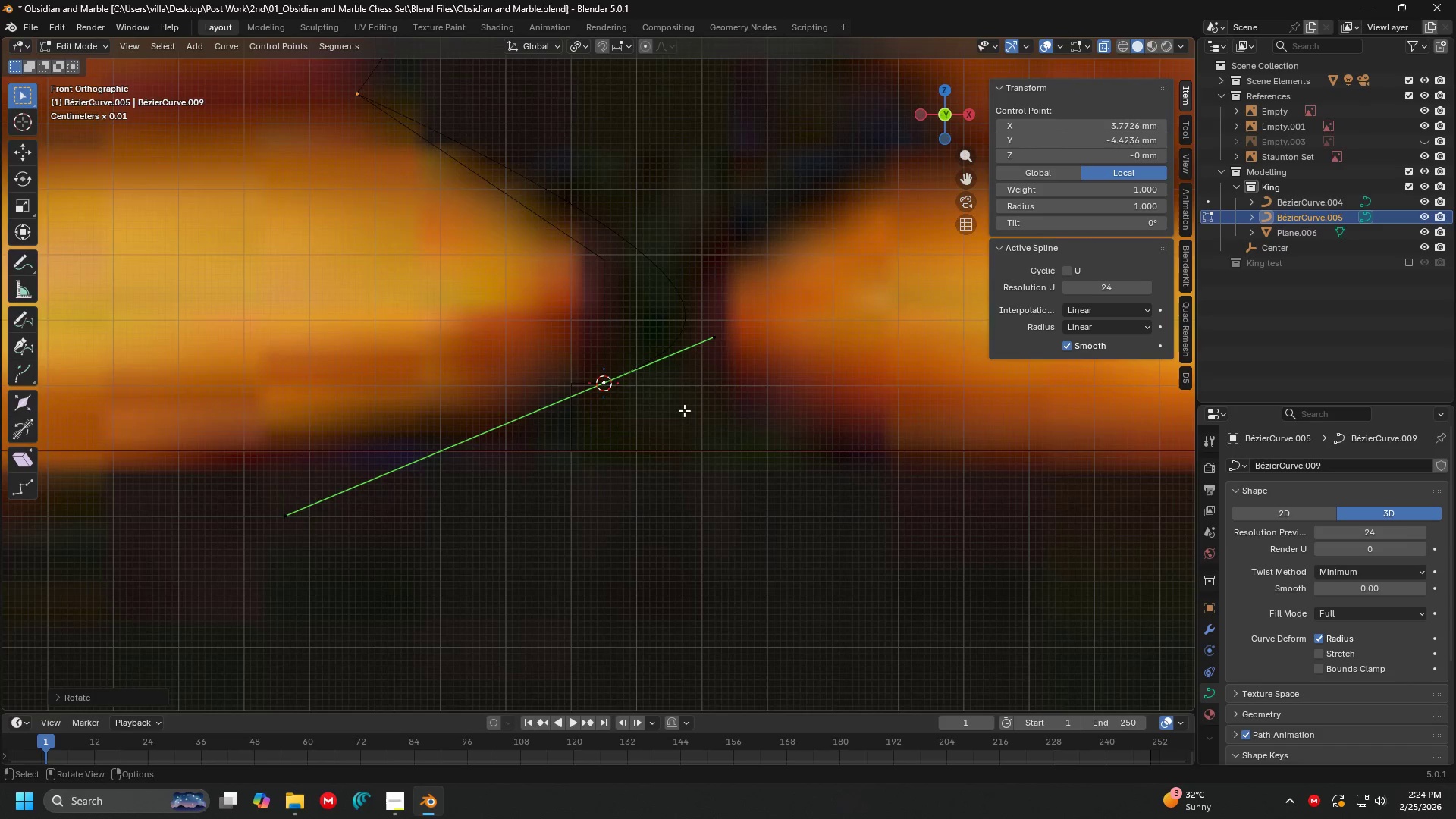 
hold_key(key=ShiftLeft, duration=1.5)
 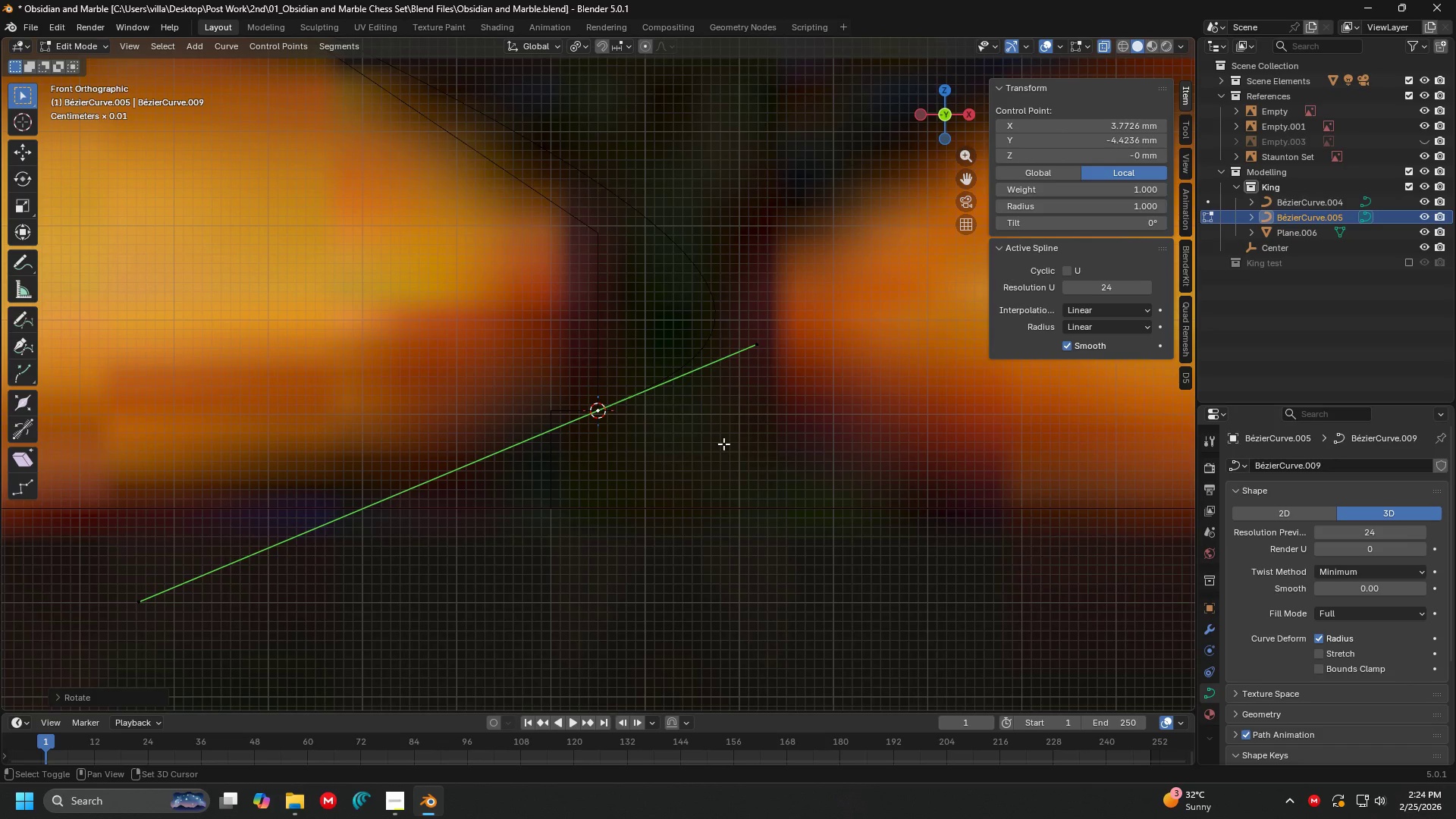 
scroll: coordinate [687, 411], scroll_direction: up, amount: 3.0
 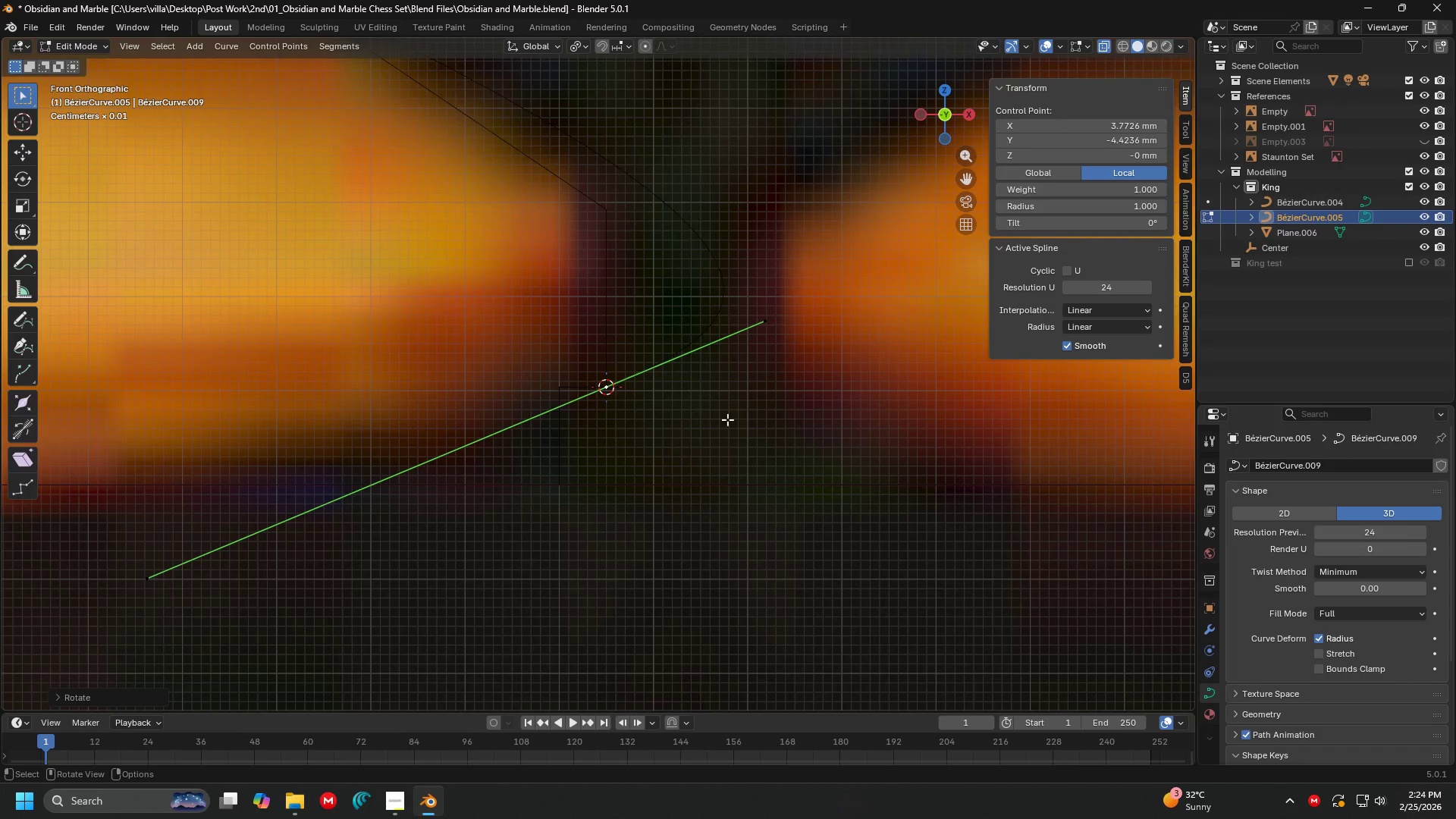 
hold_key(key=ShiftLeft, duration=1.5)
 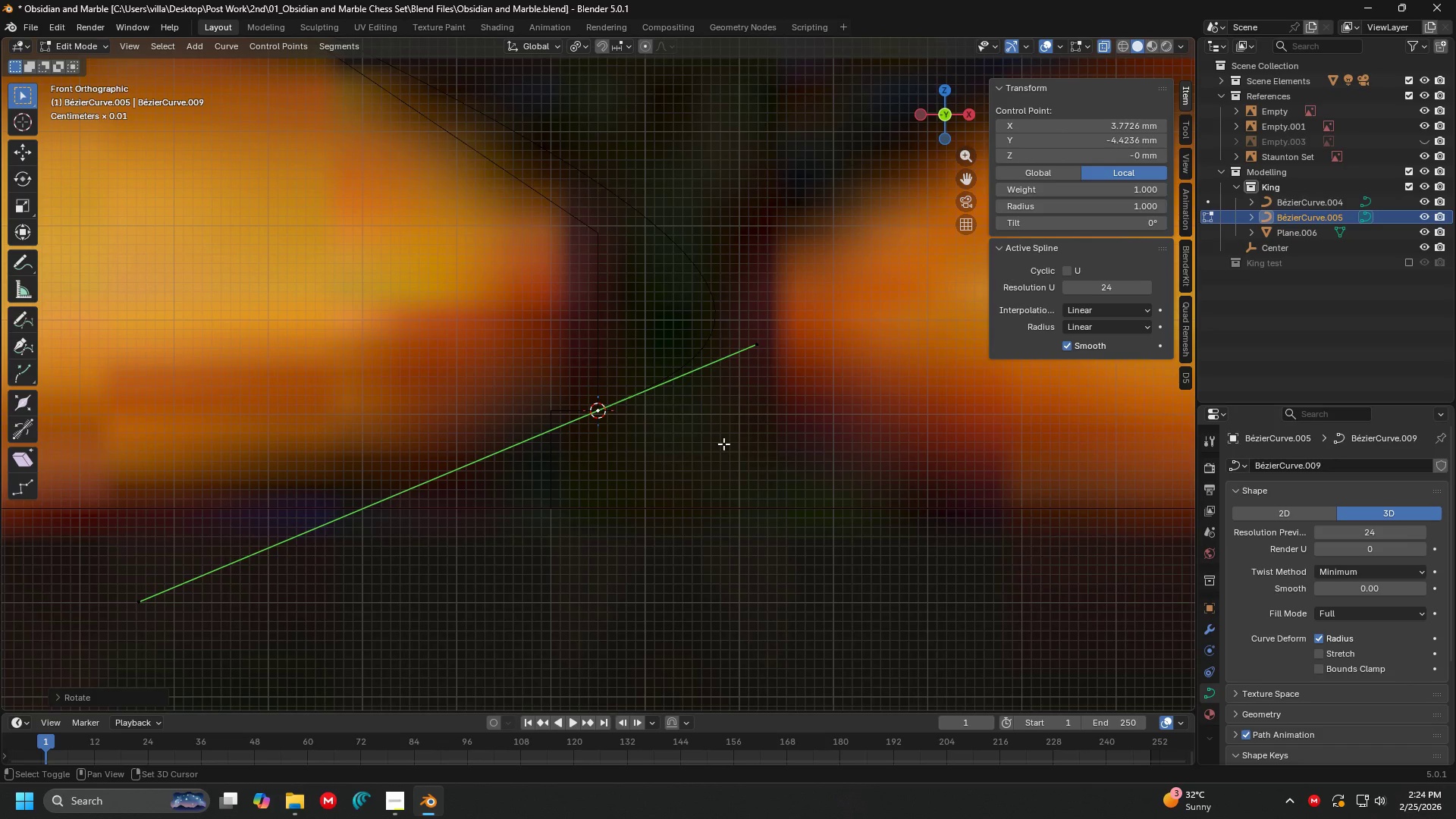 
hold_key(key=ShiftLeft, duration=1.5)
 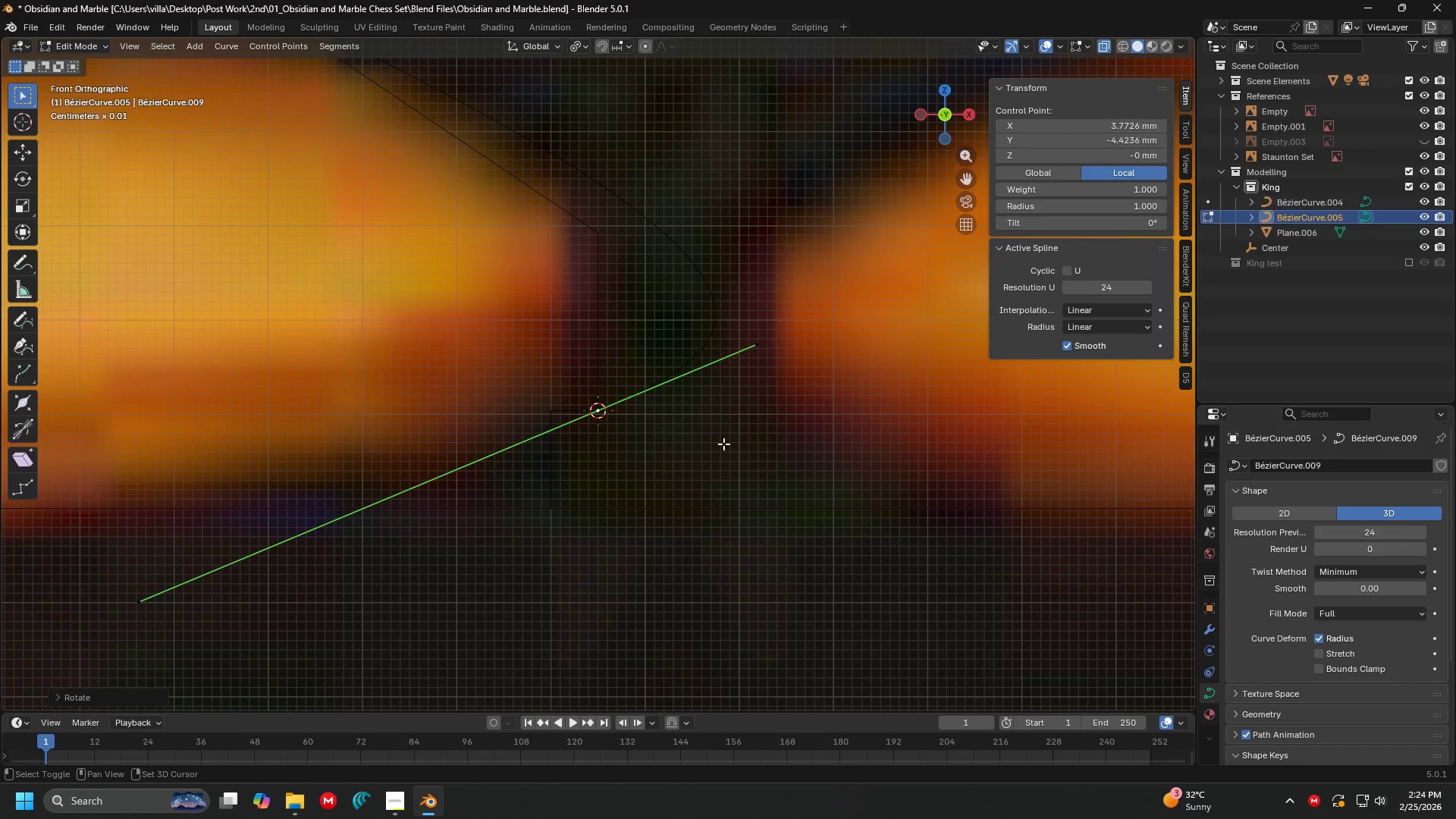 
hold_key(key=ShiftLeft, duration=1.5)
 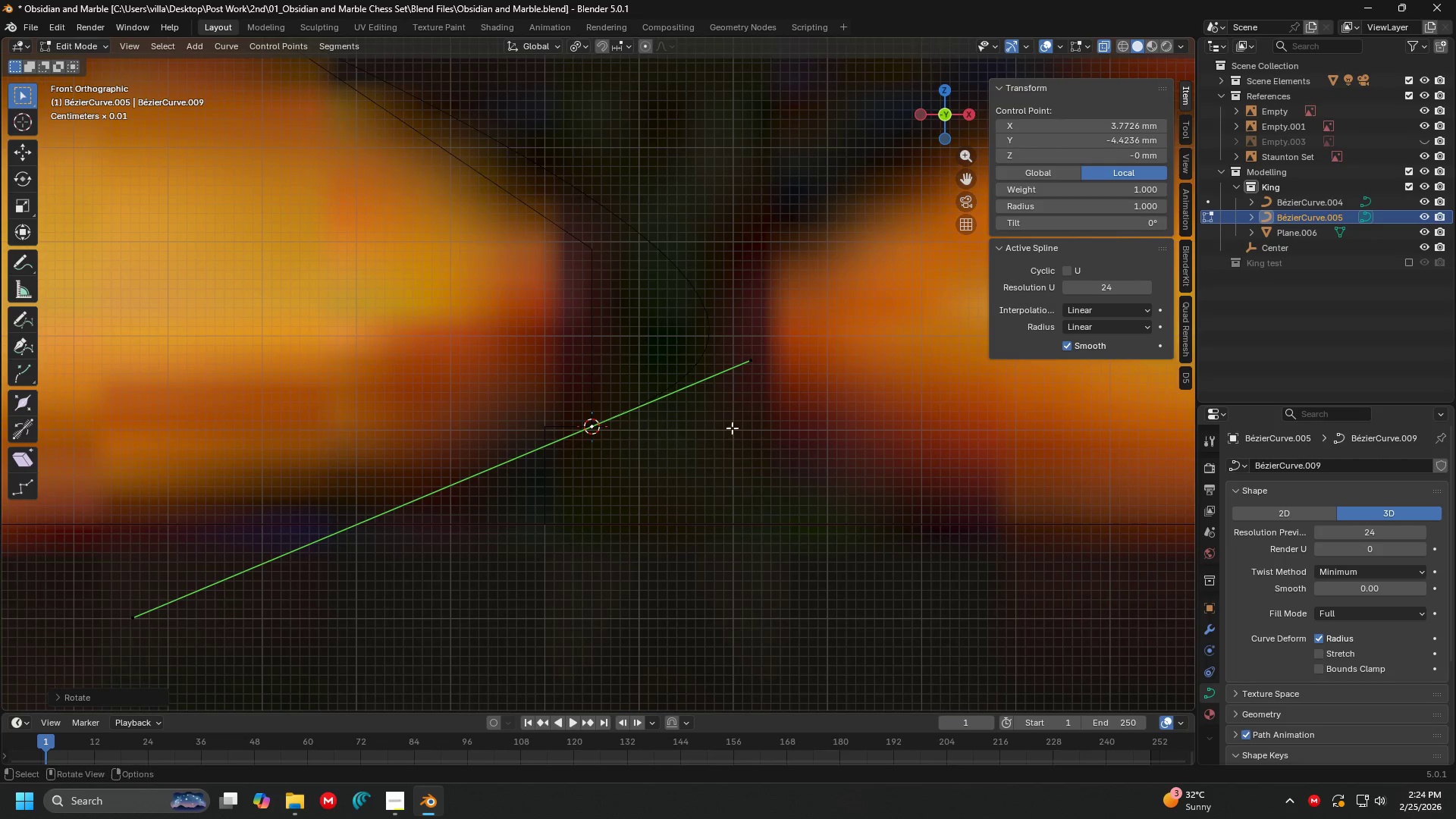 
hold_key(key=ShiftLeft, duration=0.41)
 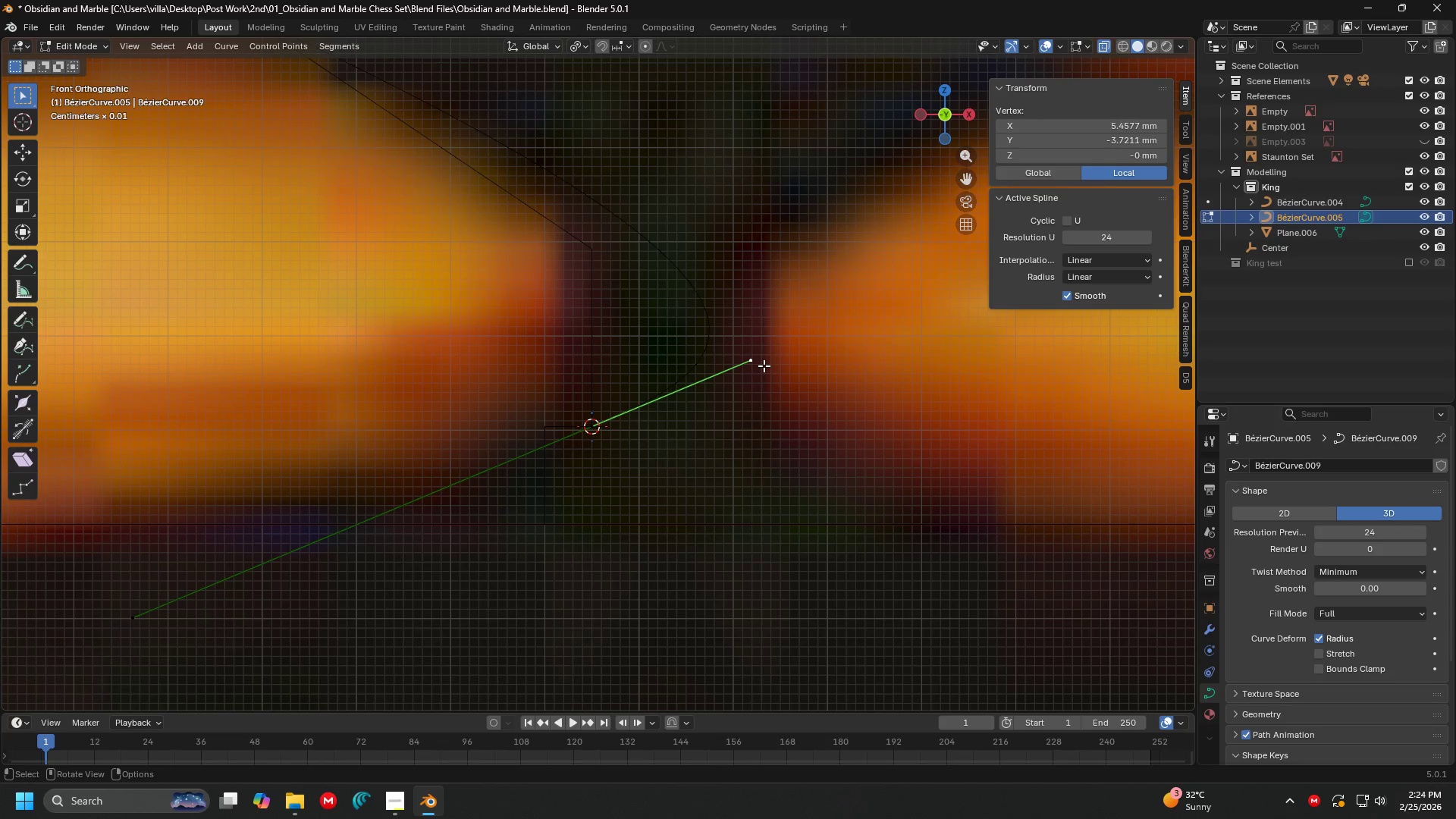 
key(G)
 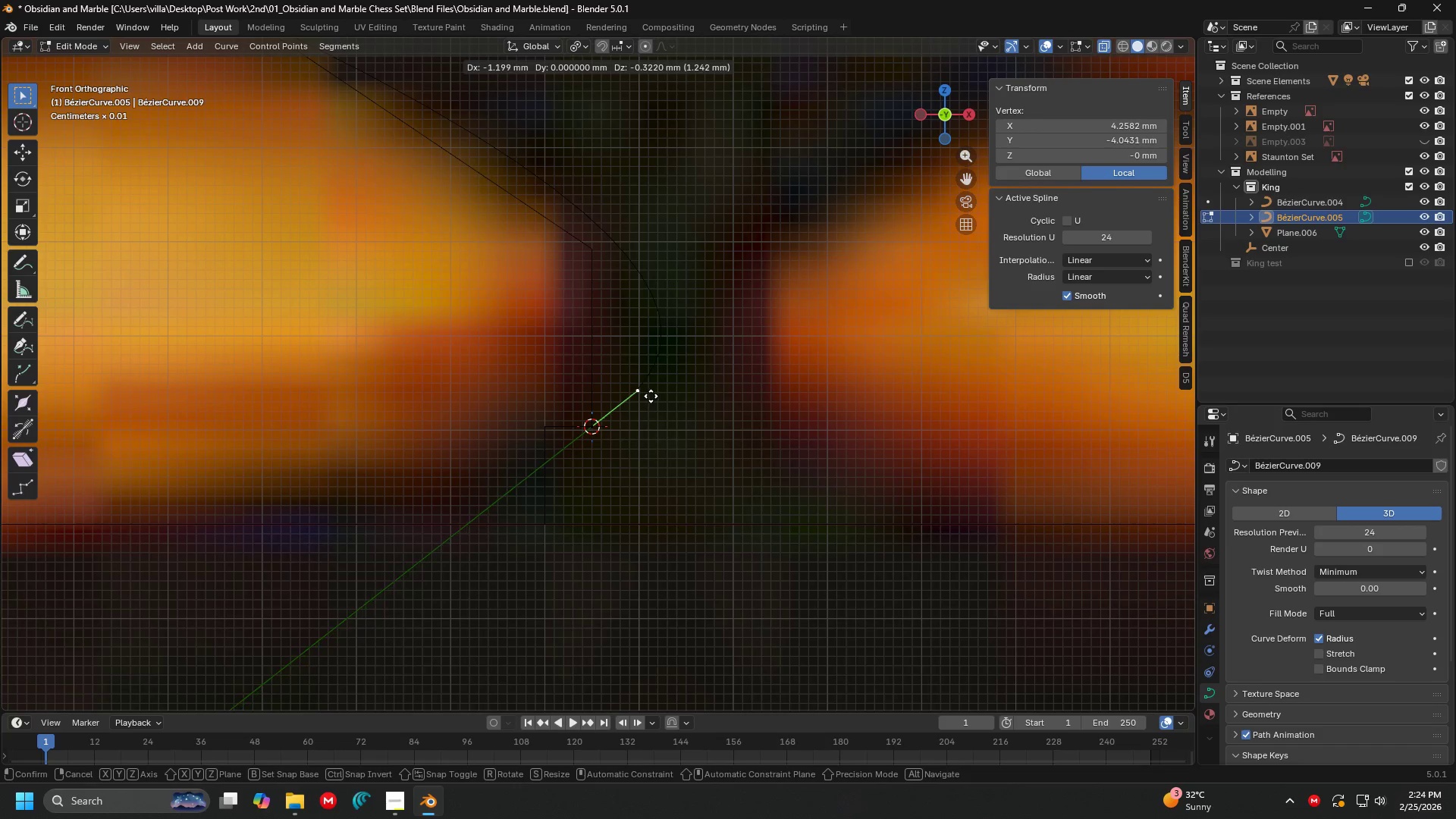 
left_click([651, 396])
 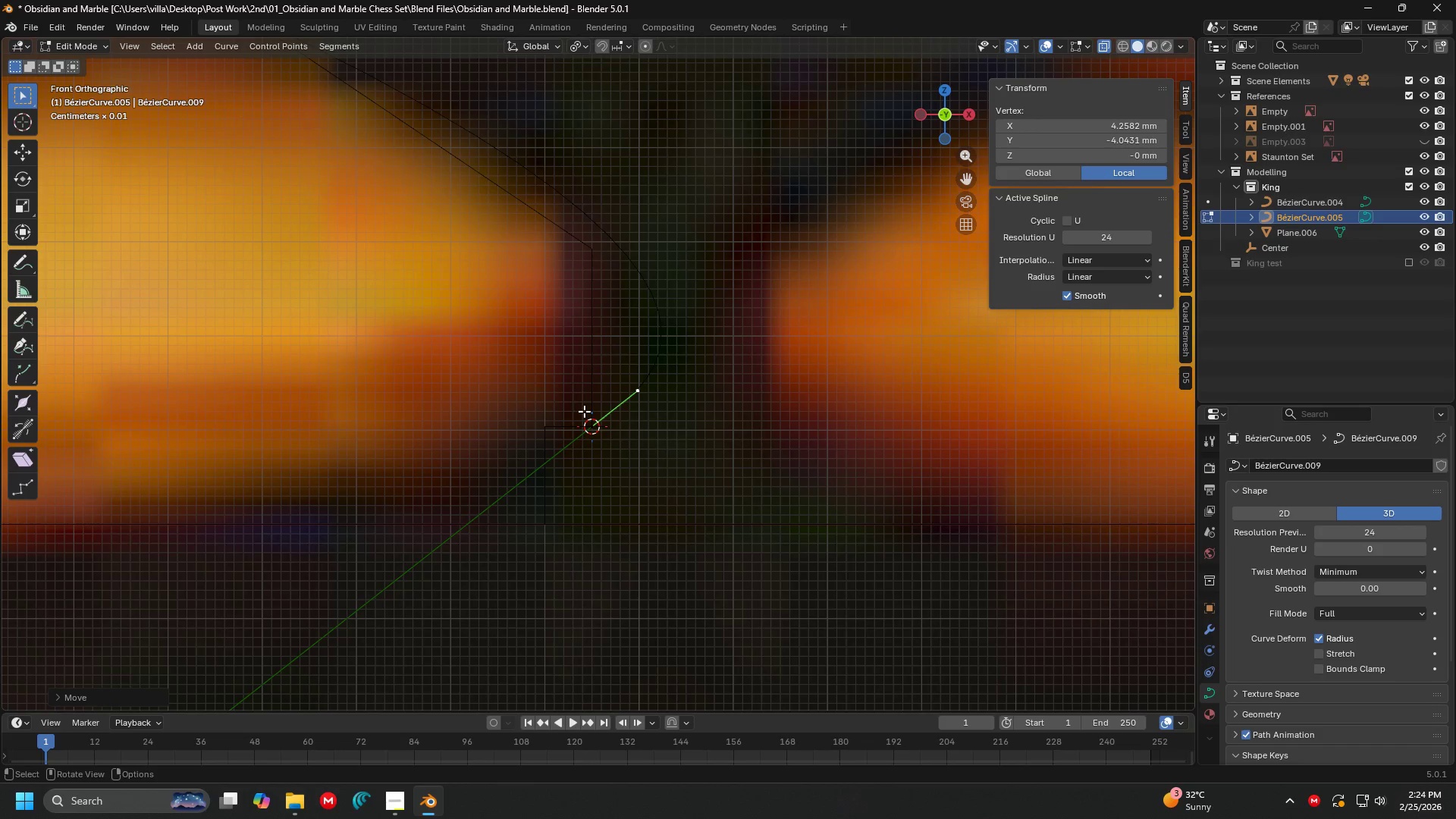 
key(Tab)
 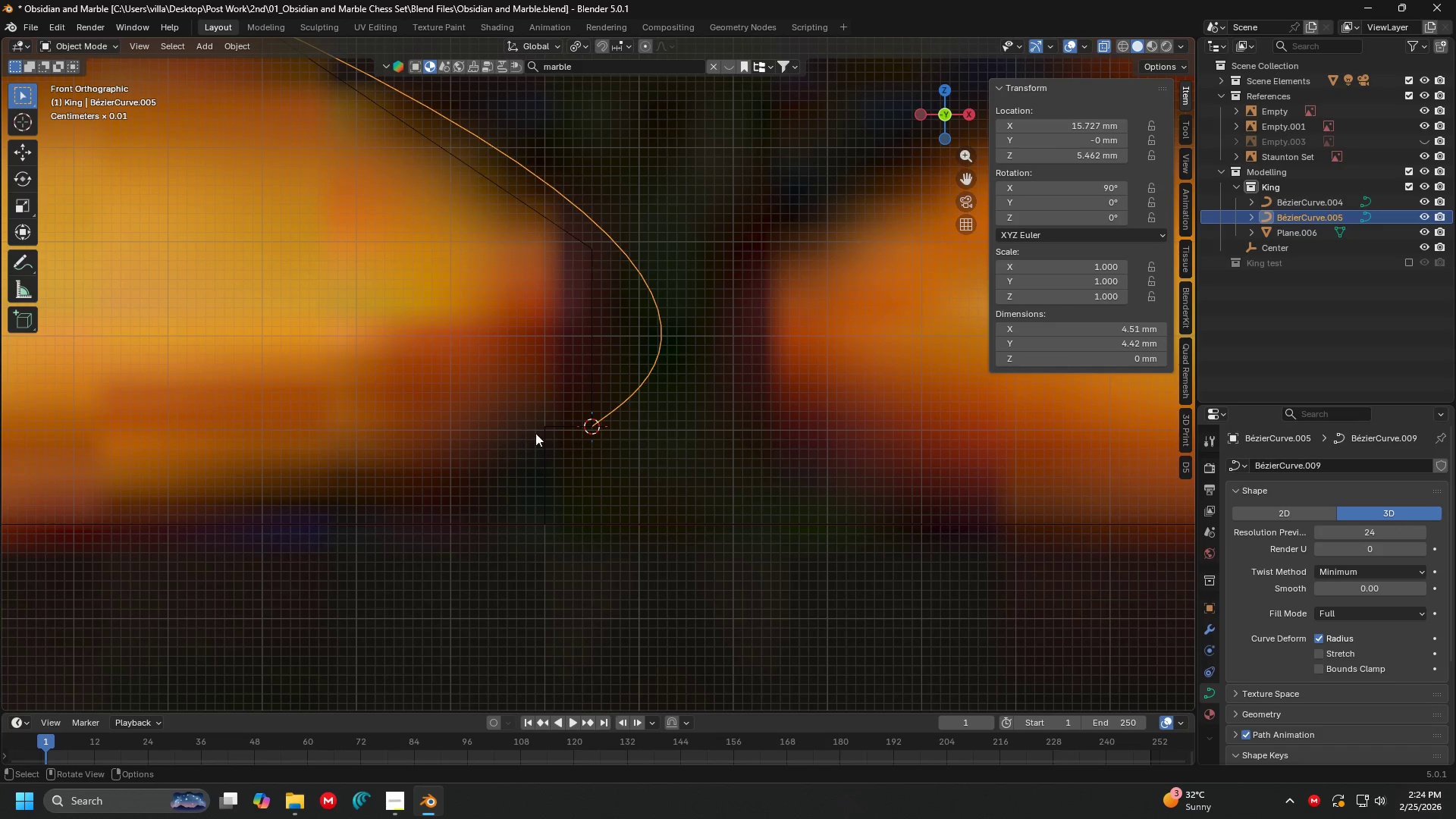 
left_click([541, 429])
 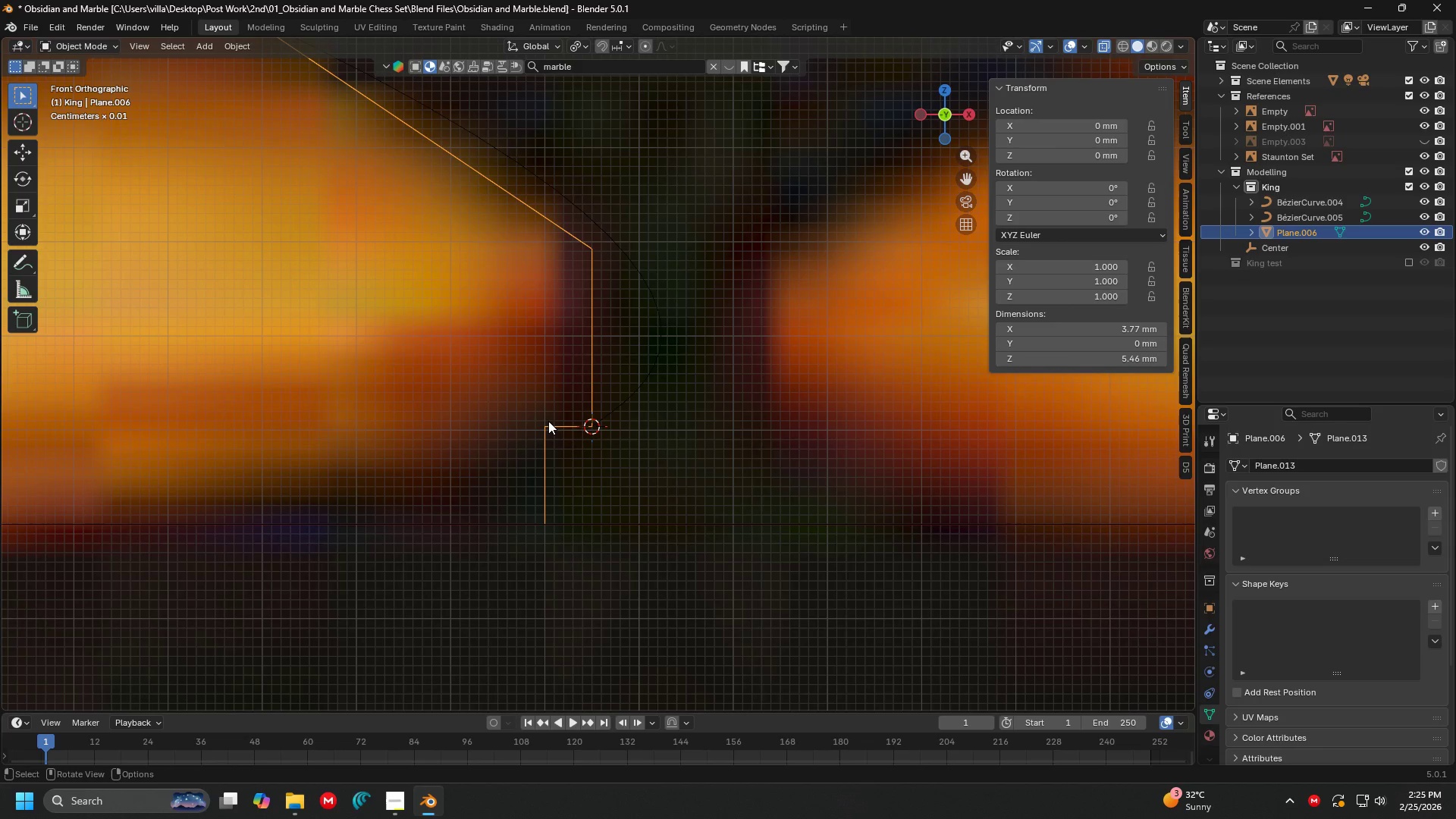 
key(Tab)
 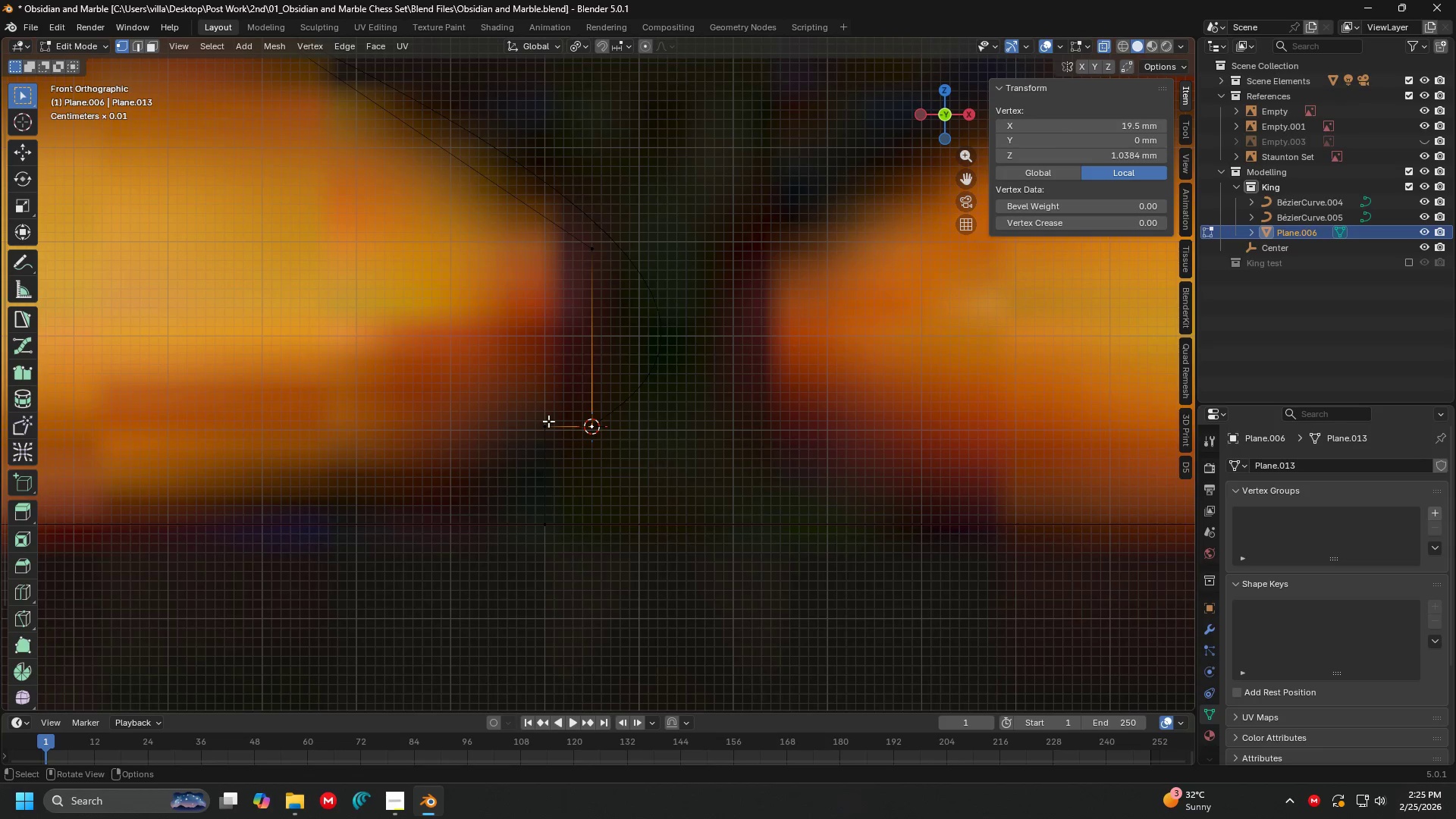 
left_click([548, 421])
 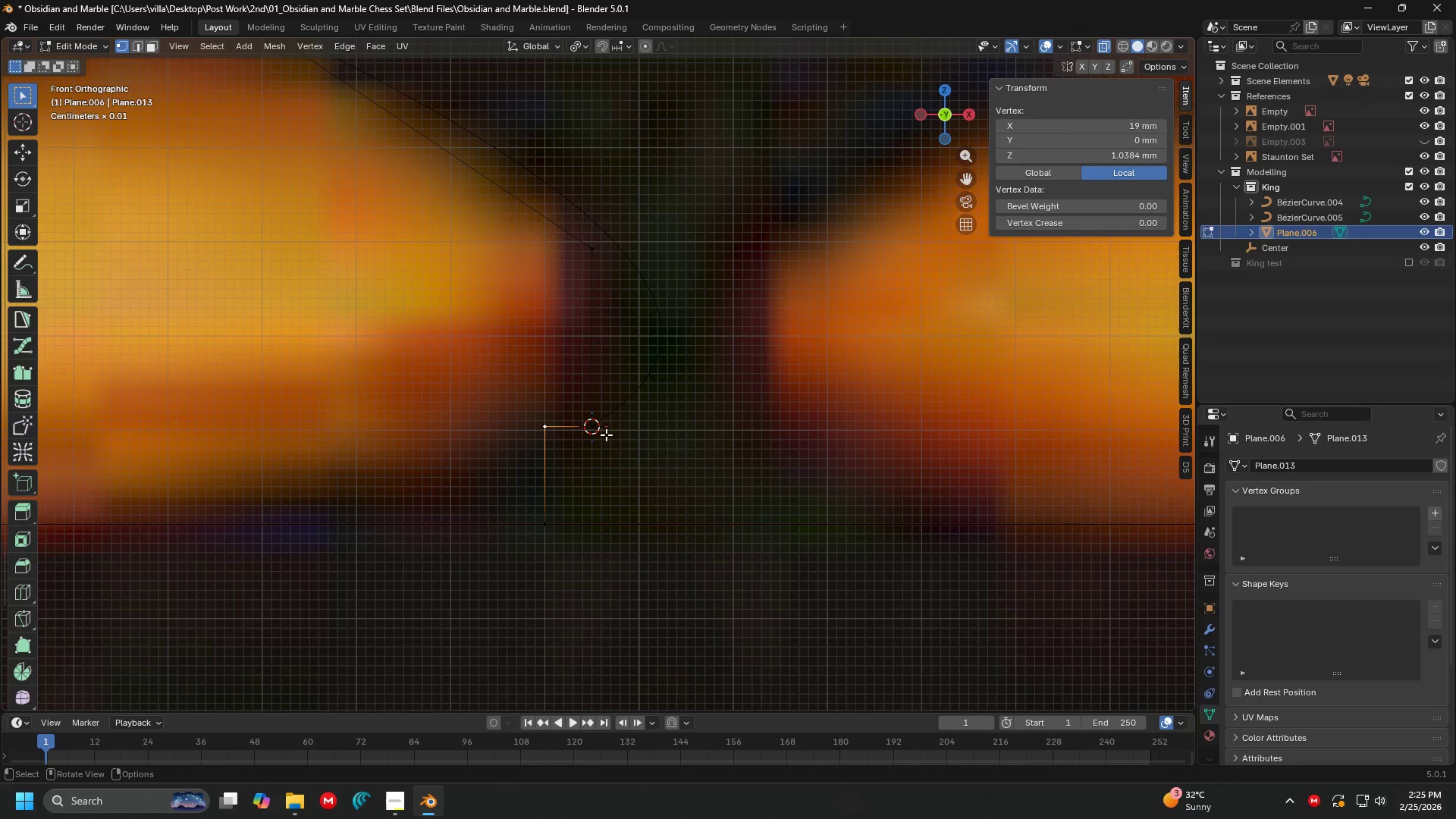 
hold_key(key=ShiftLeft, duration=0.66)
 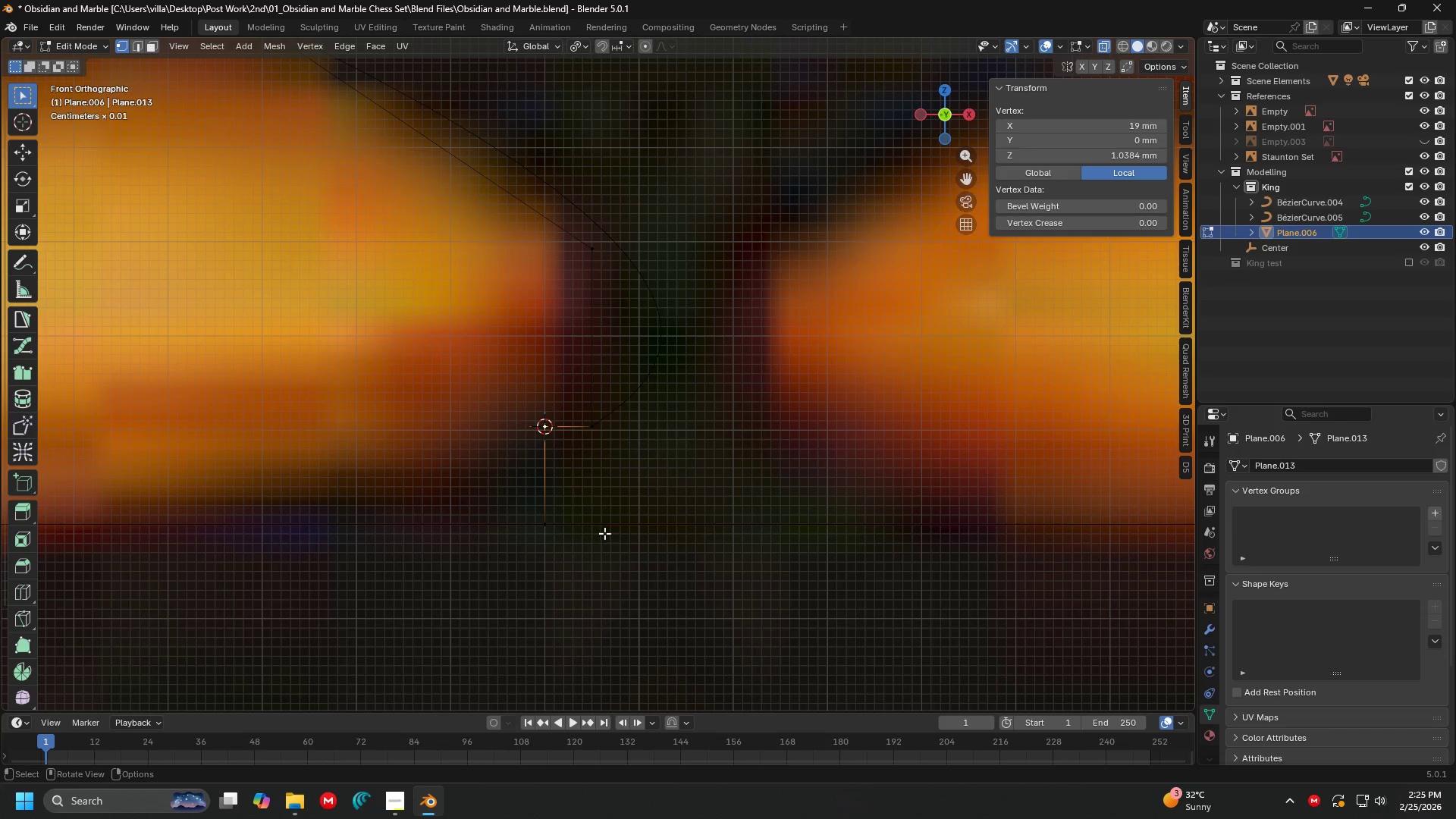 
hold_key(key=S, duration=0.34)
 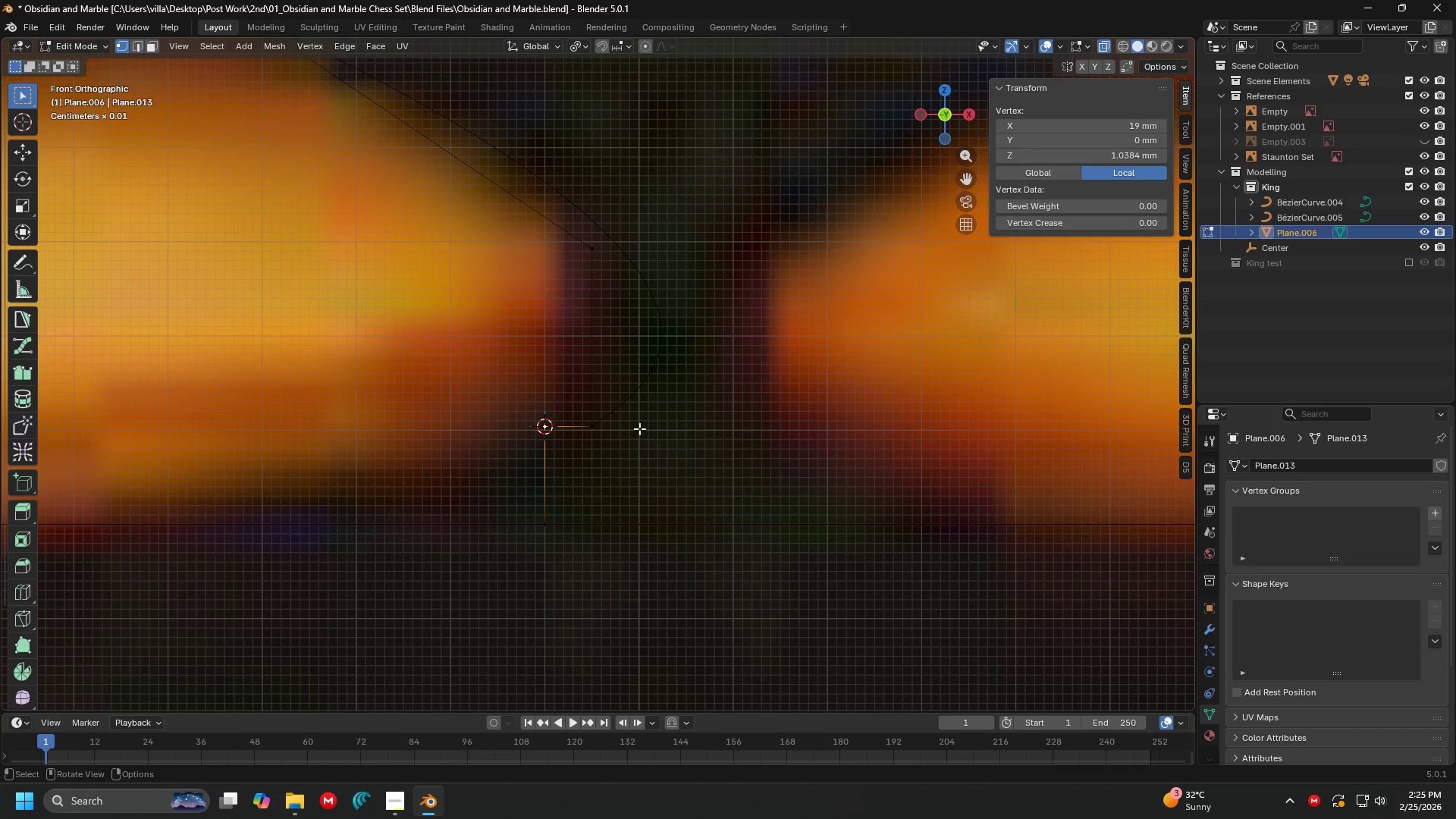 
left_click([661, 379])
 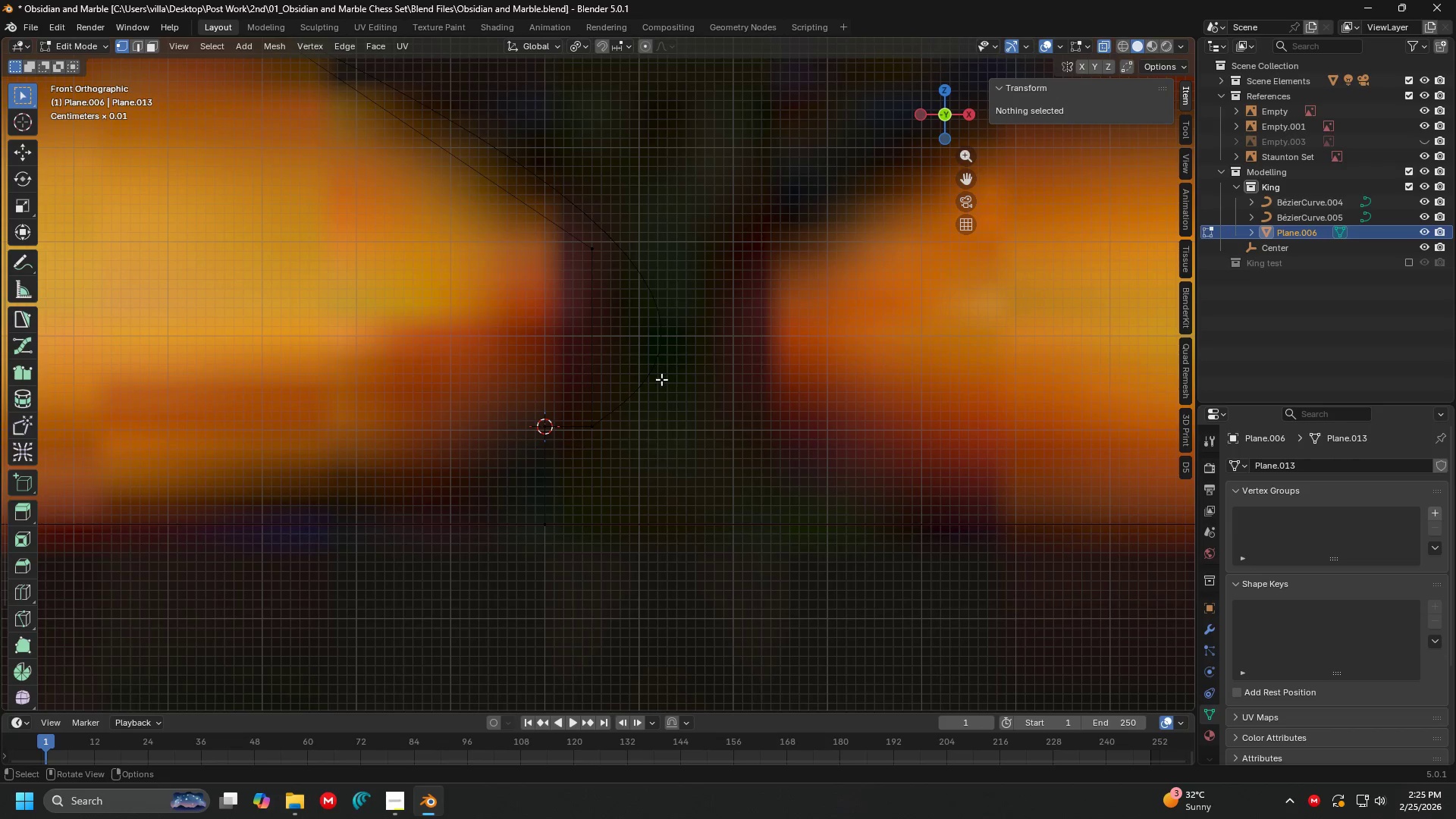 
key(Tab)
 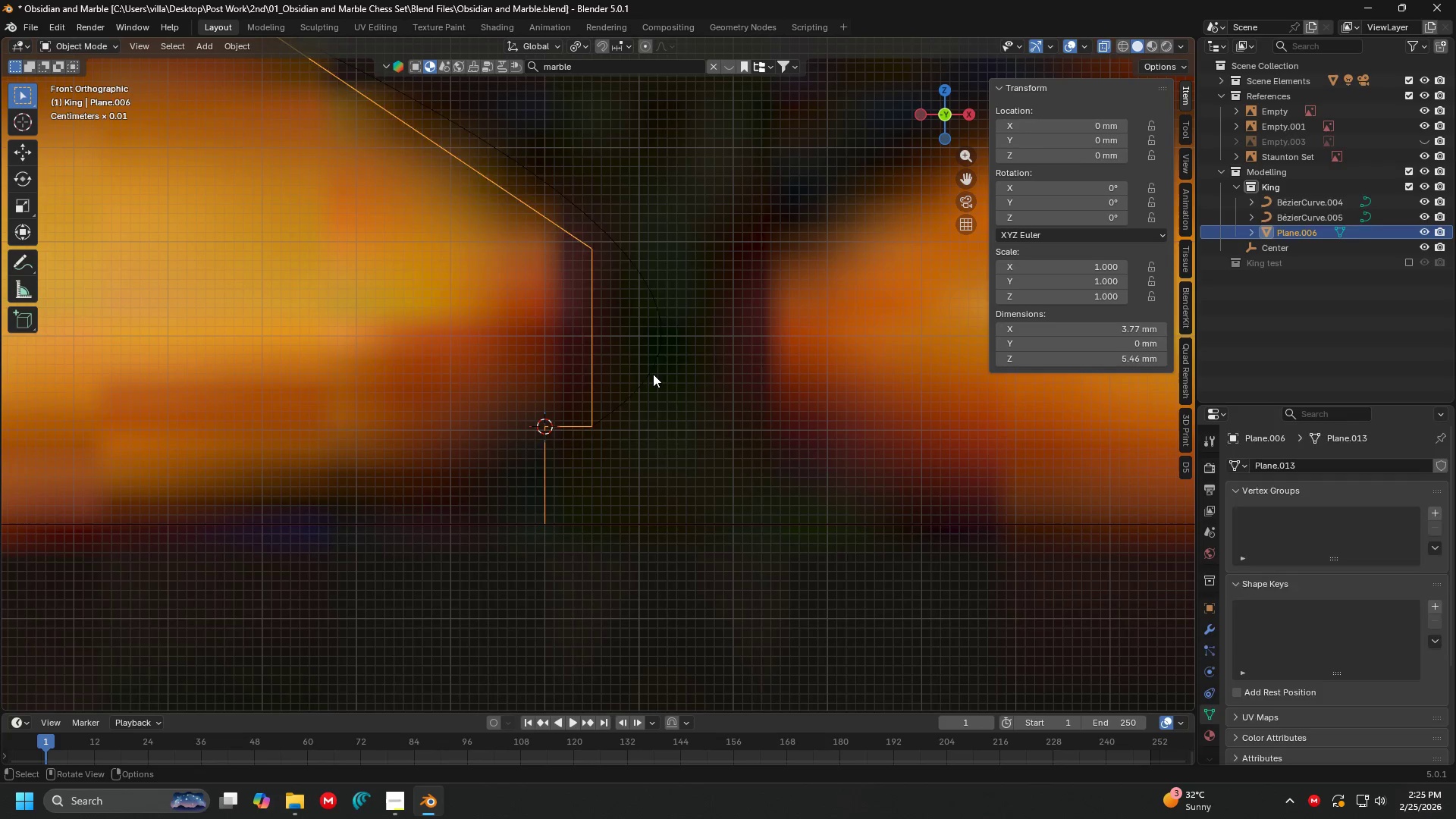 
double_click([653, 374])
 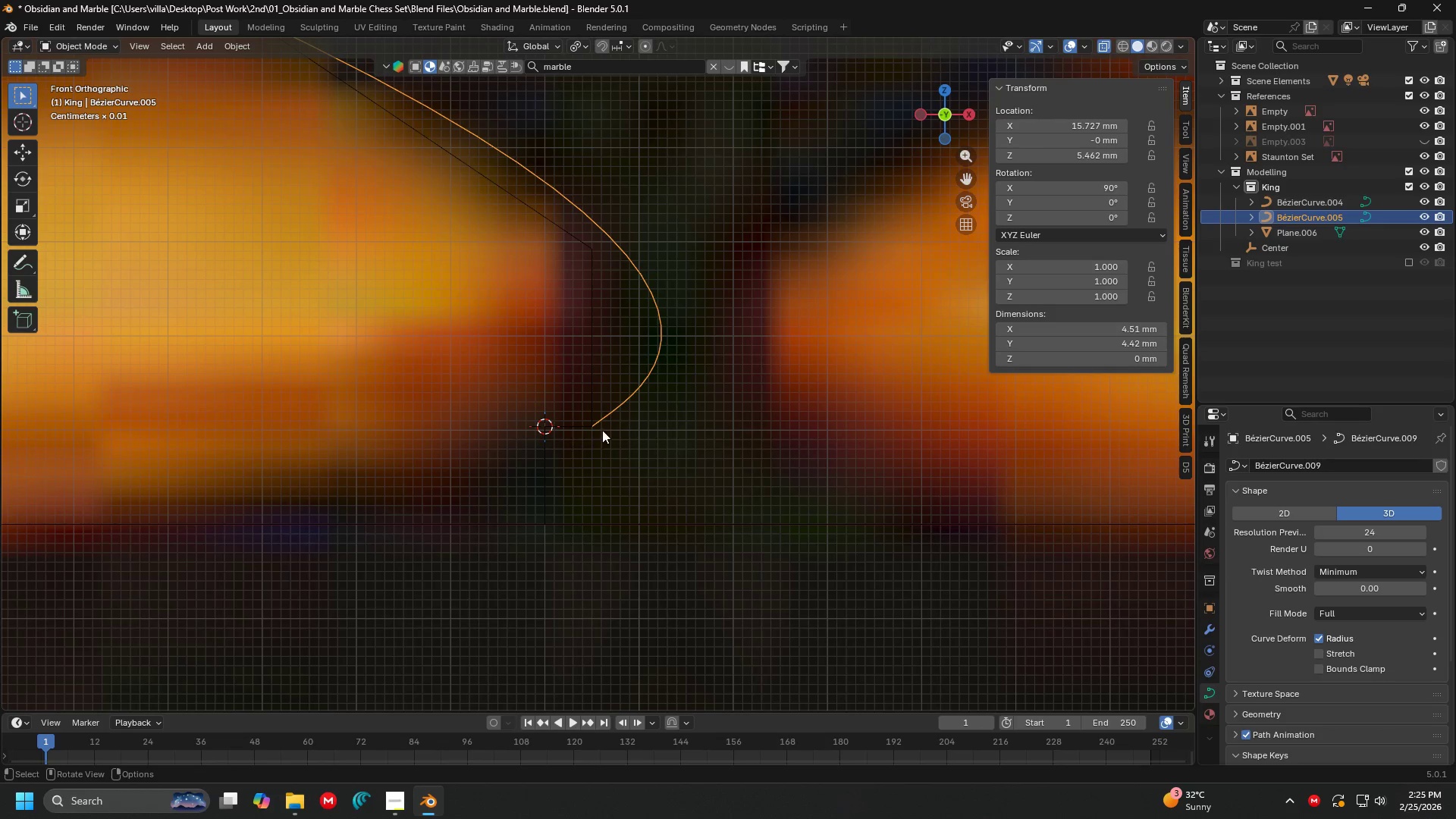 
left_click([597, 432])
 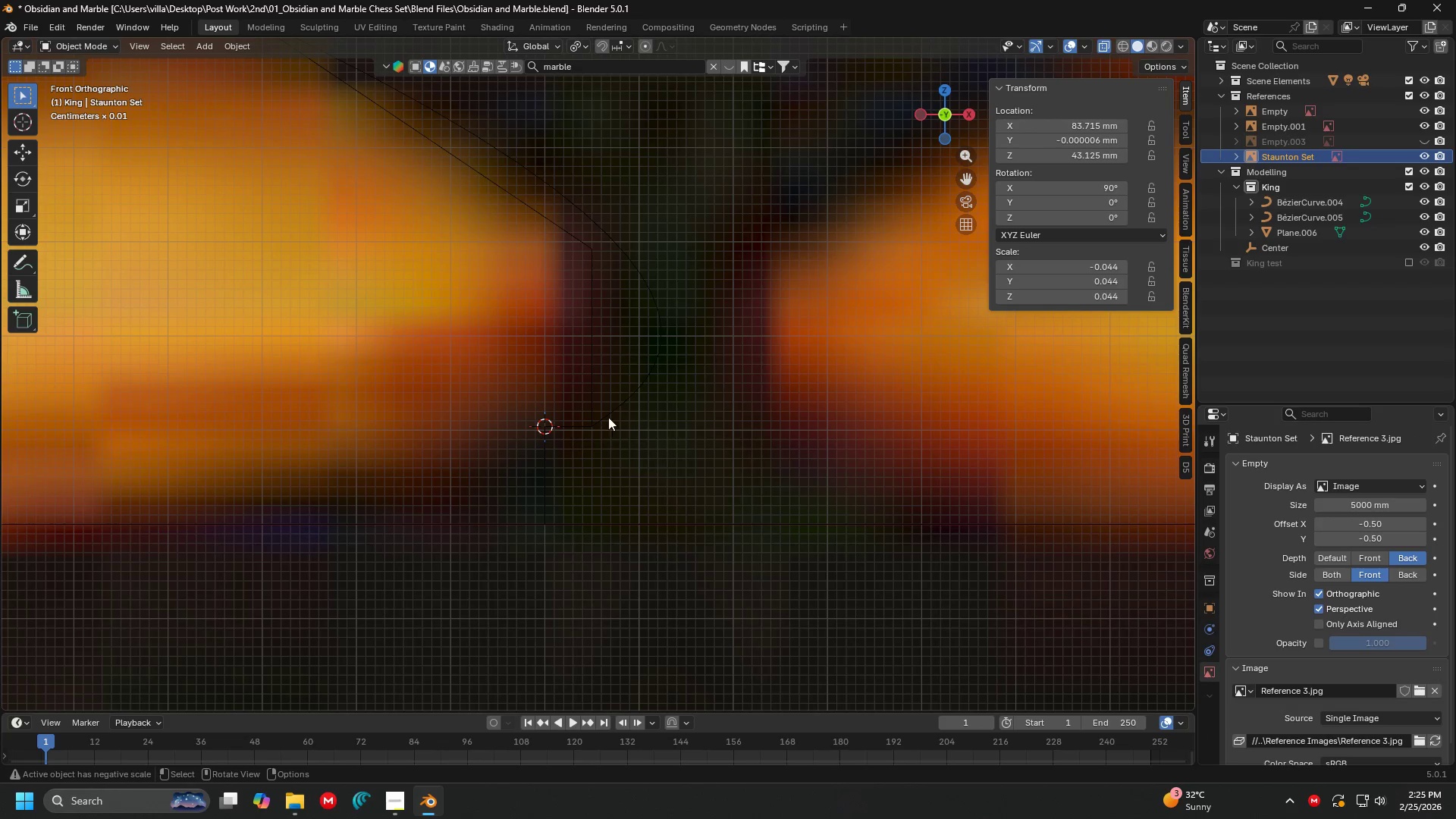 
left_click([610, 413])
 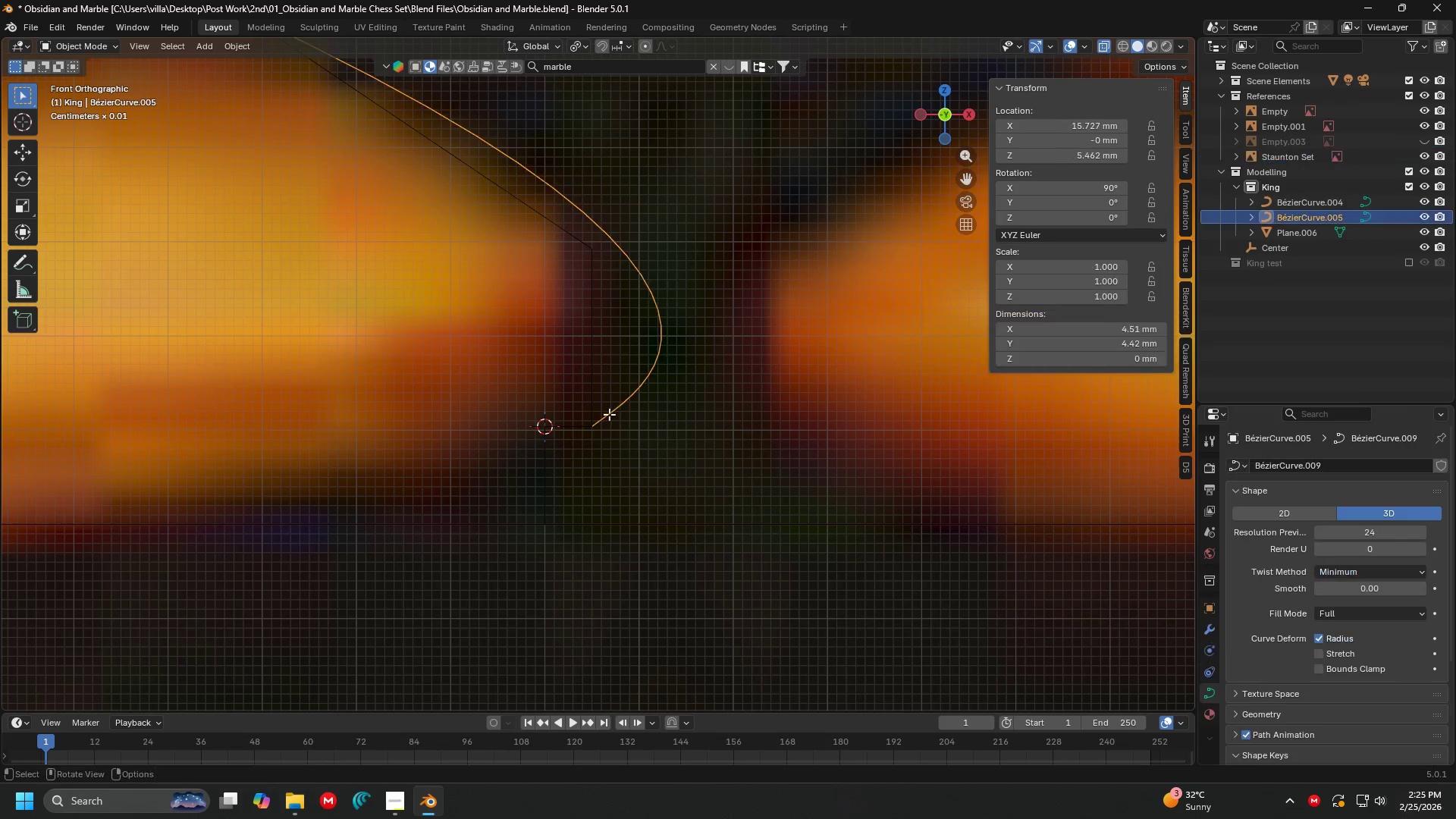 
key(Tab)
 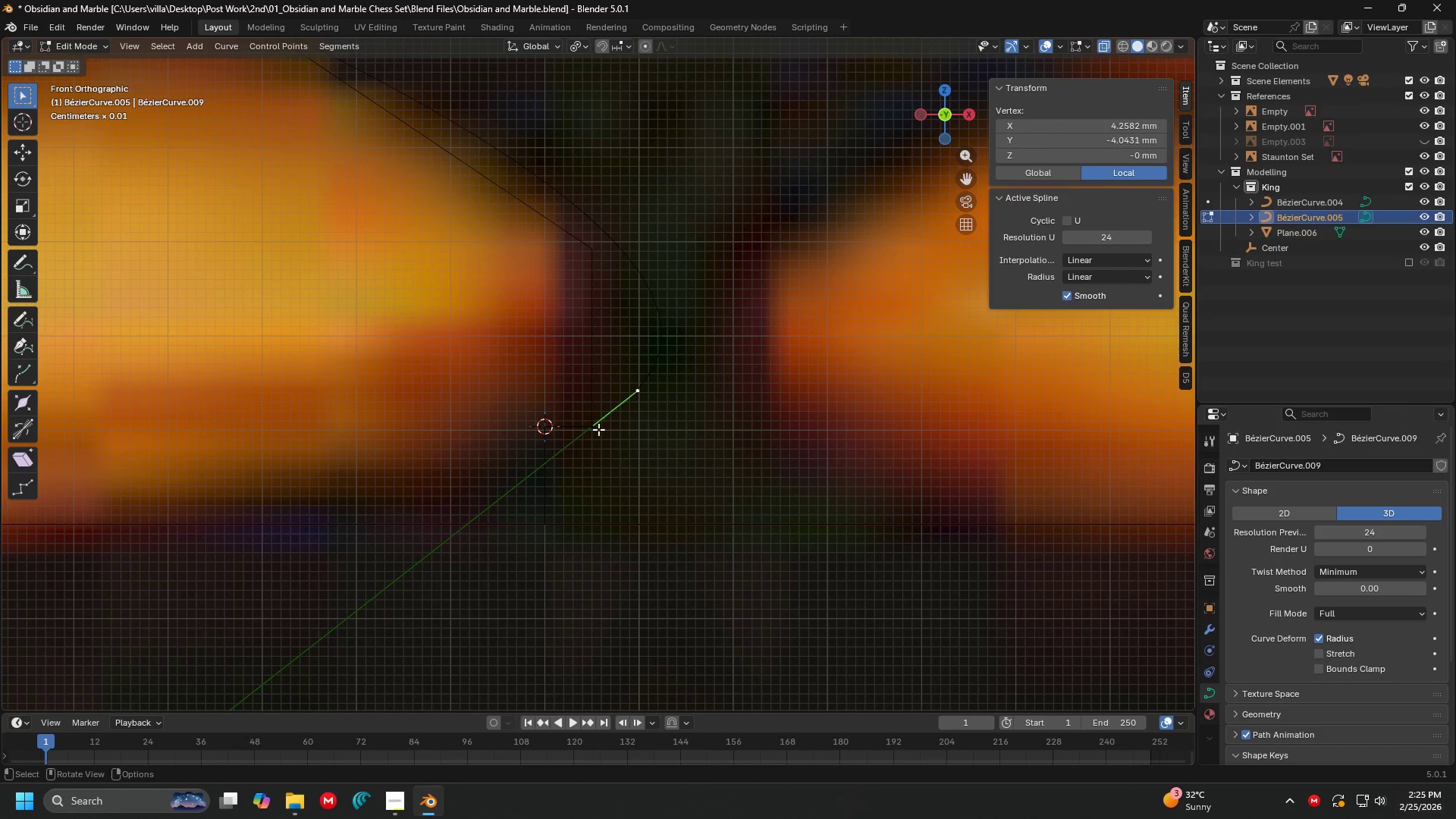 
double_click([598, 429])
 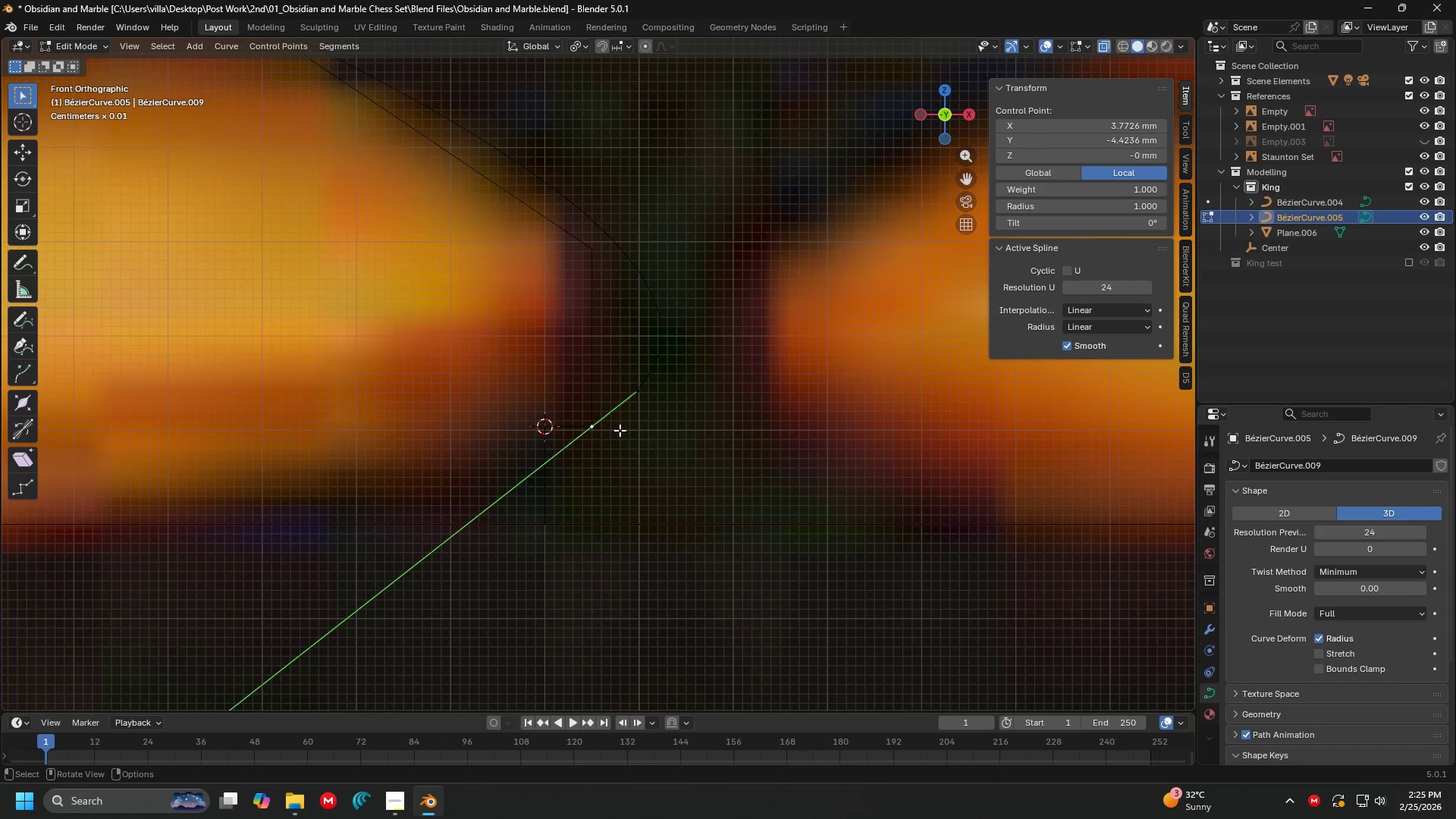 
key(Shift+S)
 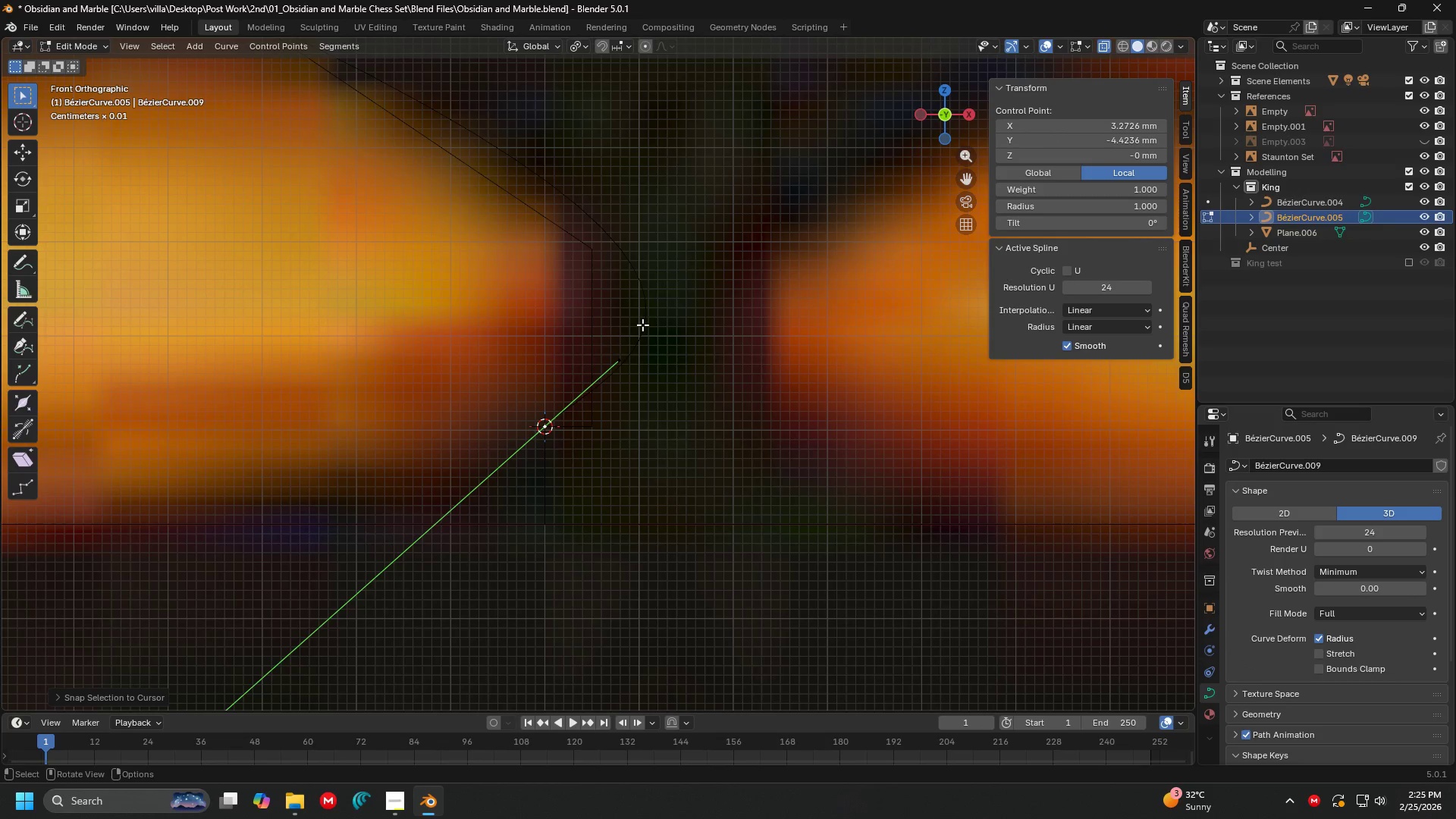 
left_click_drag(start_coordinate=[620, 362], to_coordinate=[626, 365])
 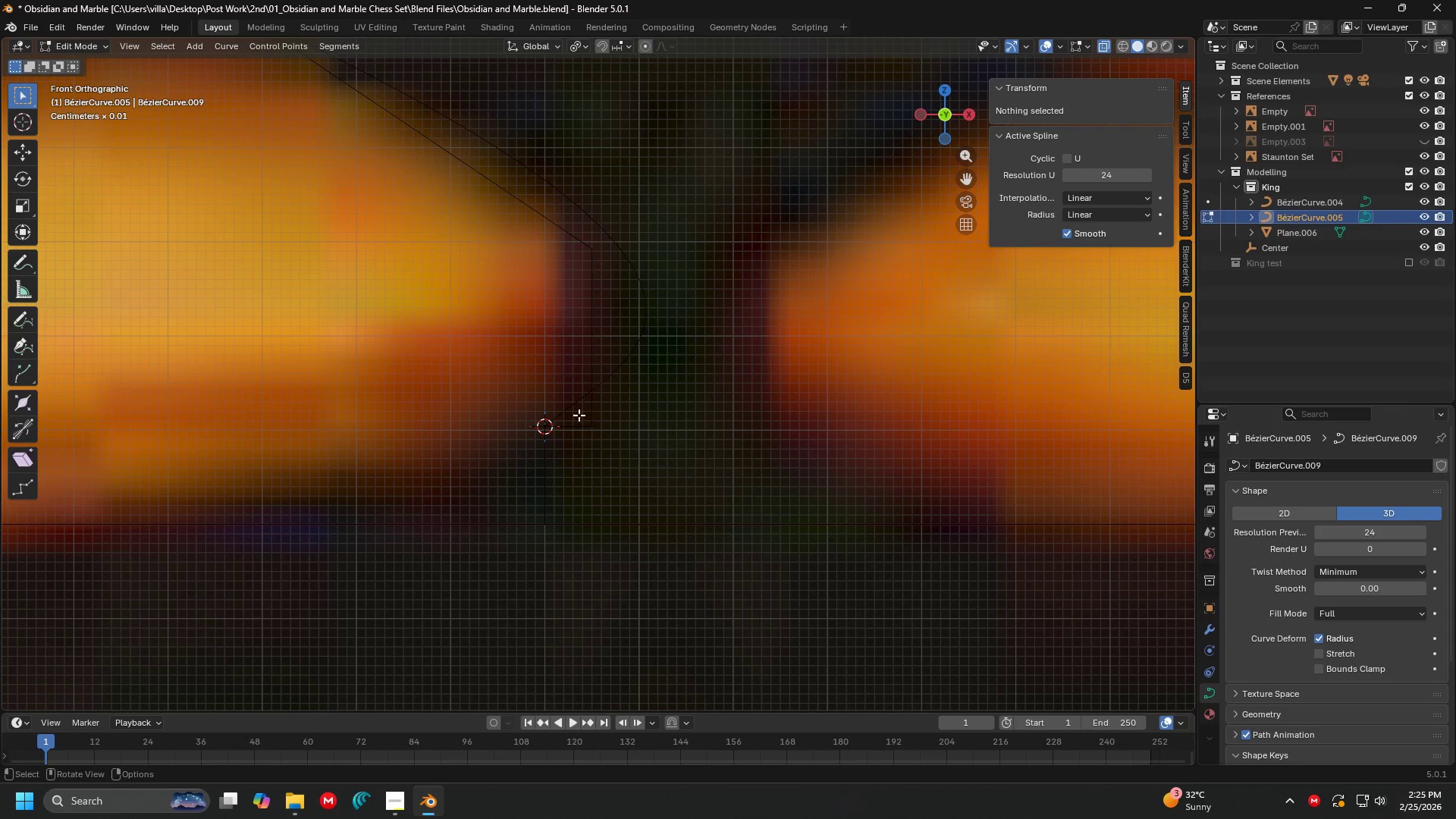 
left_click([551, 430])
 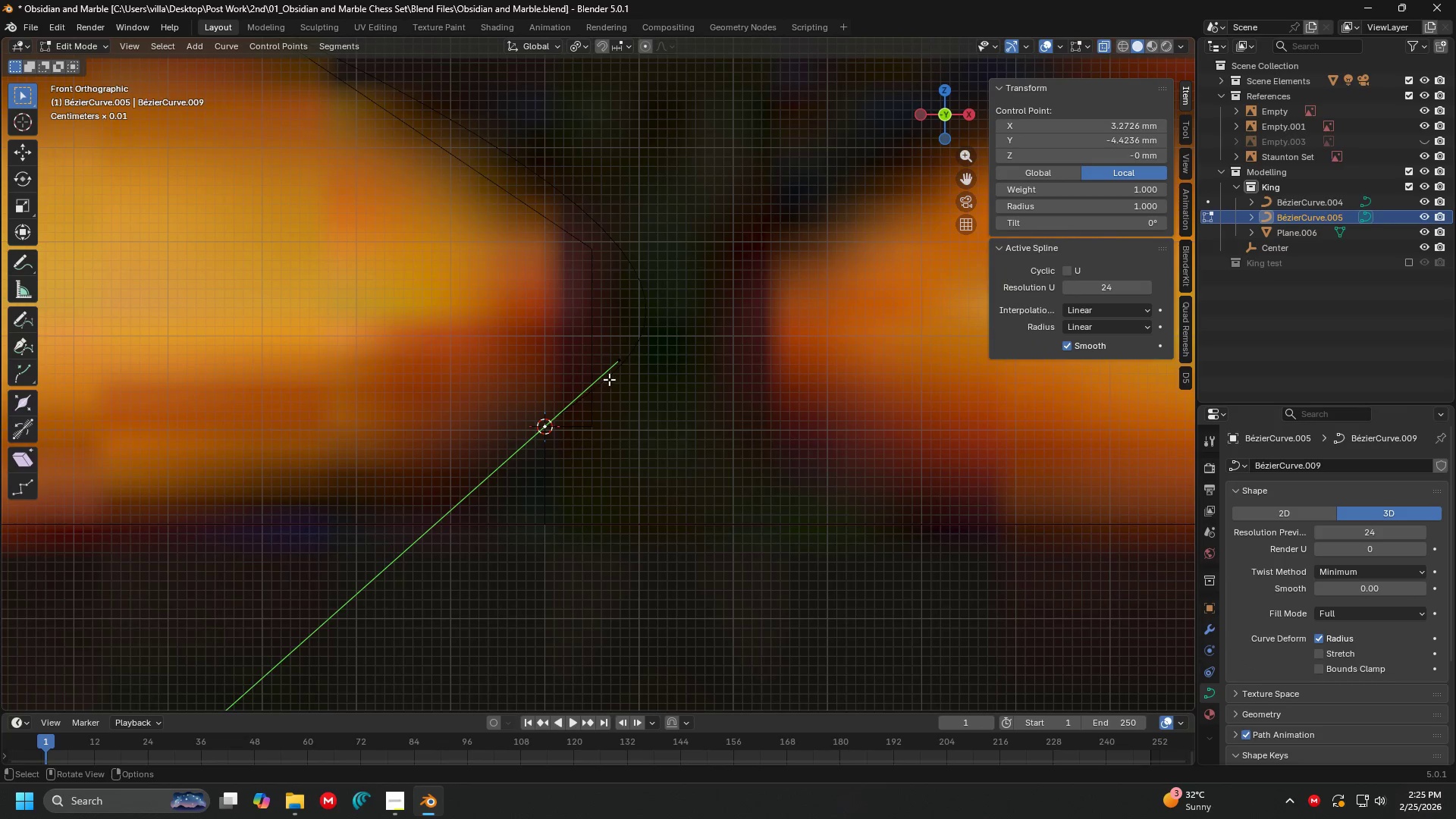 
left_click([616, 366])
 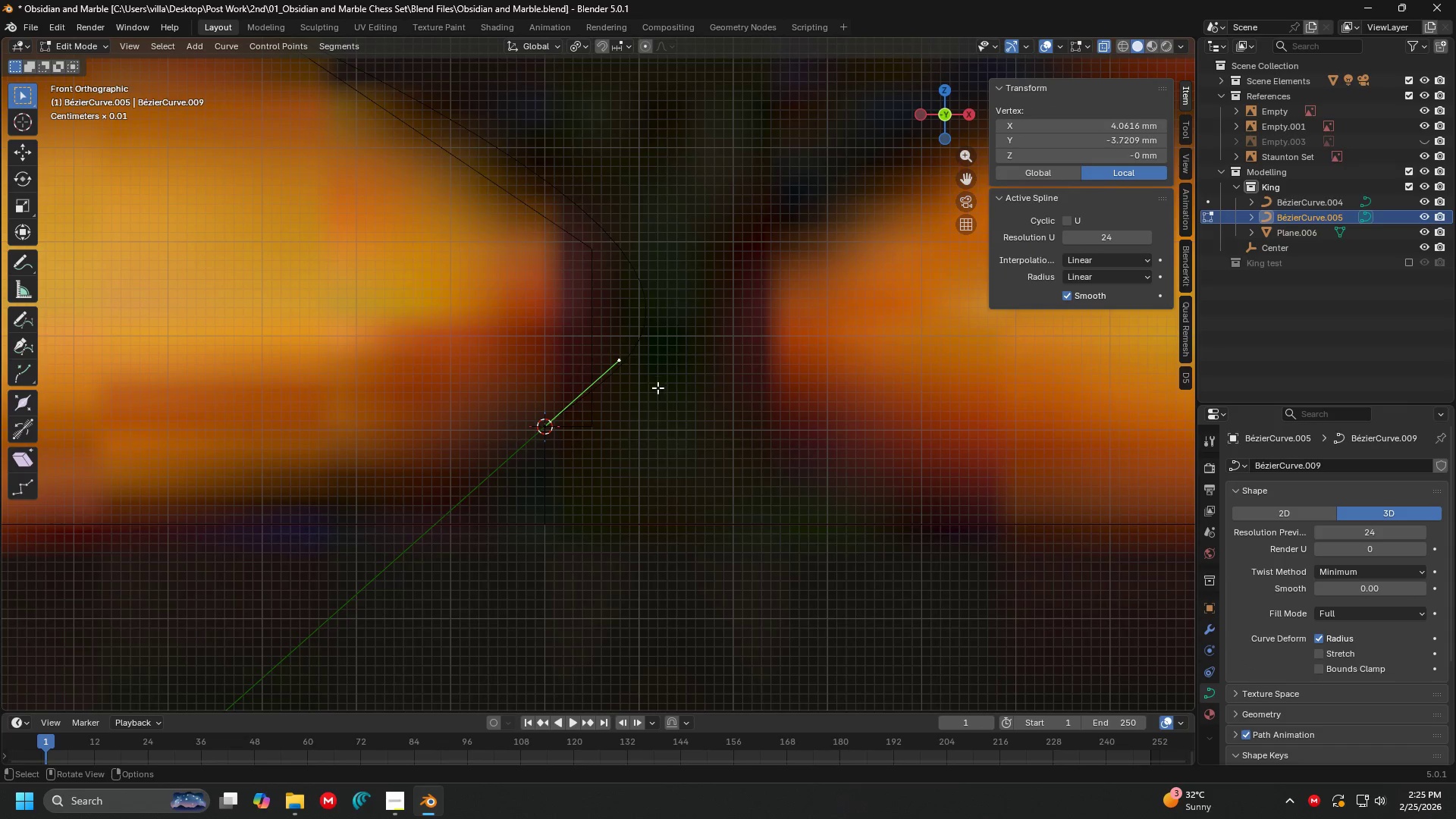 
key(G)
 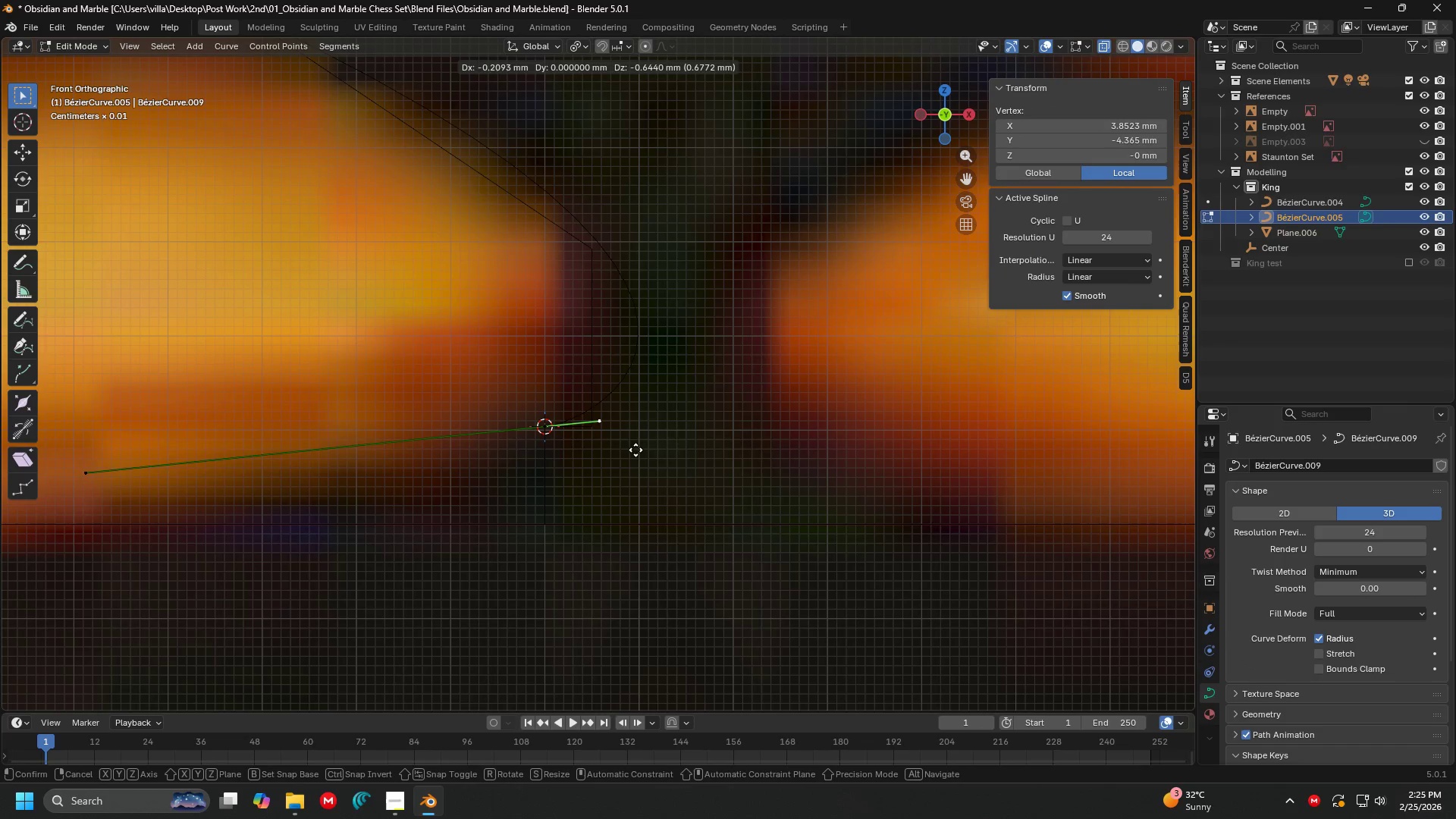 
left_click([635, 443])
 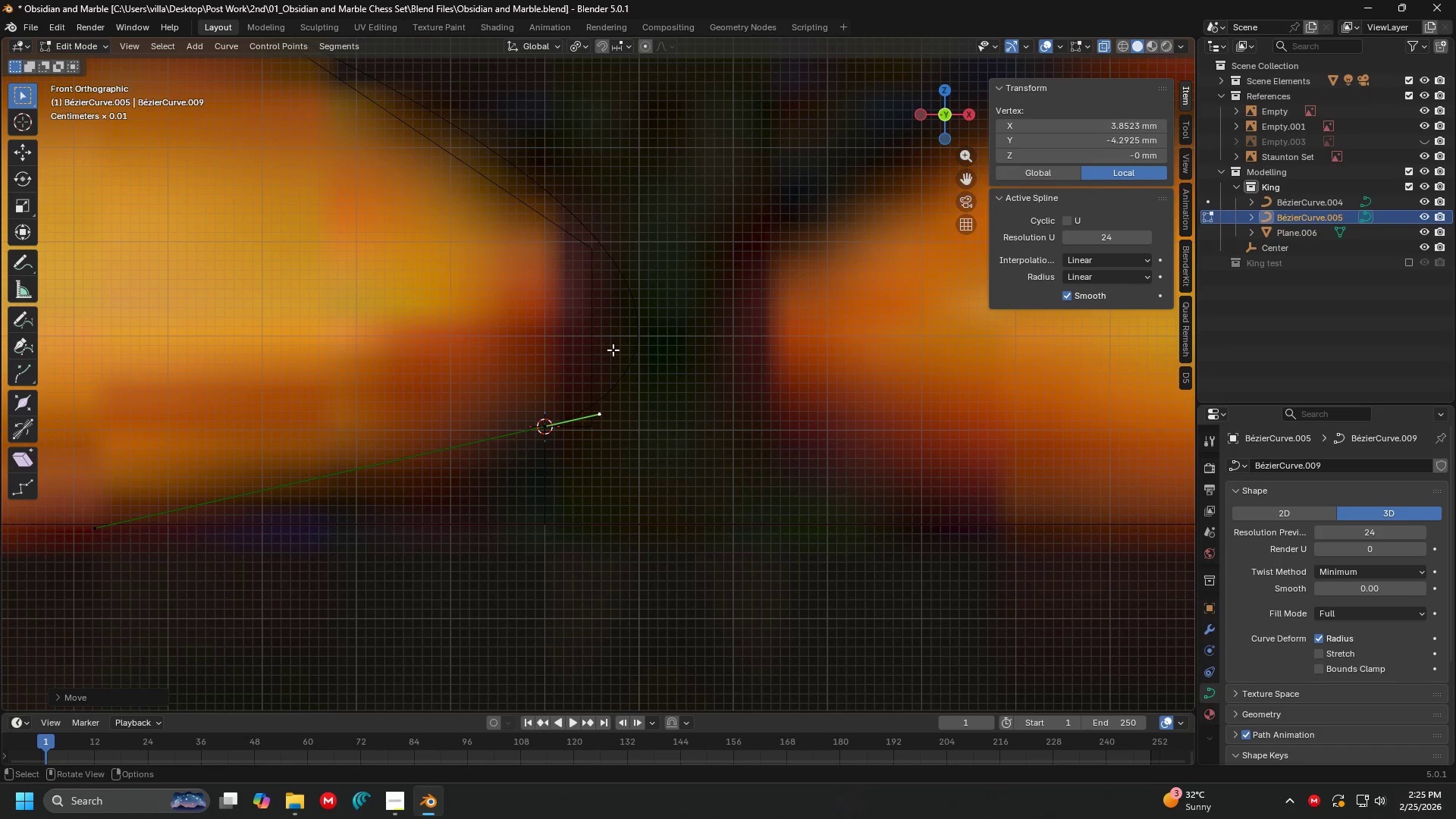 
key(Shift+ShiftLeft)
 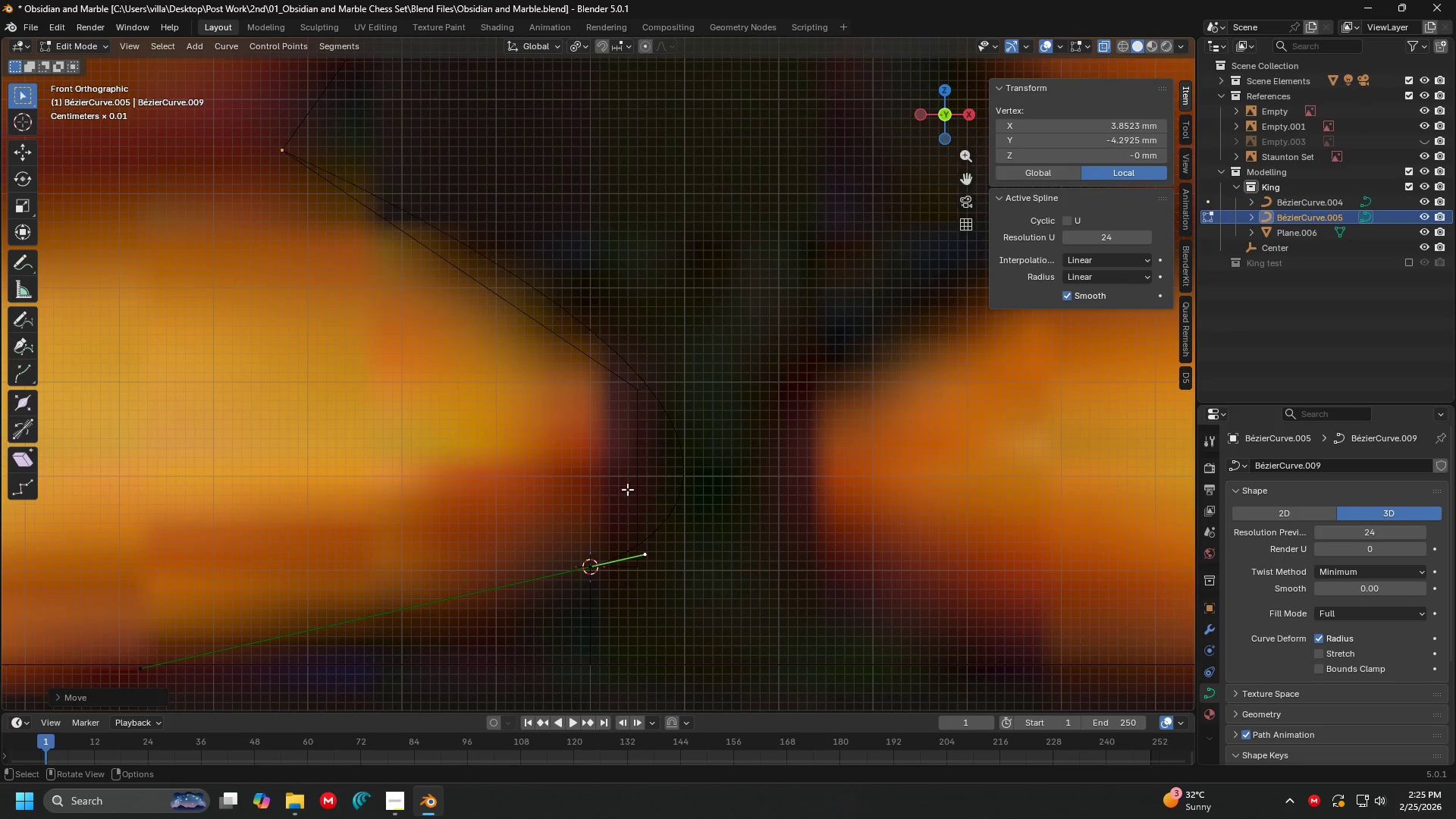 
left_click([381, 218])
 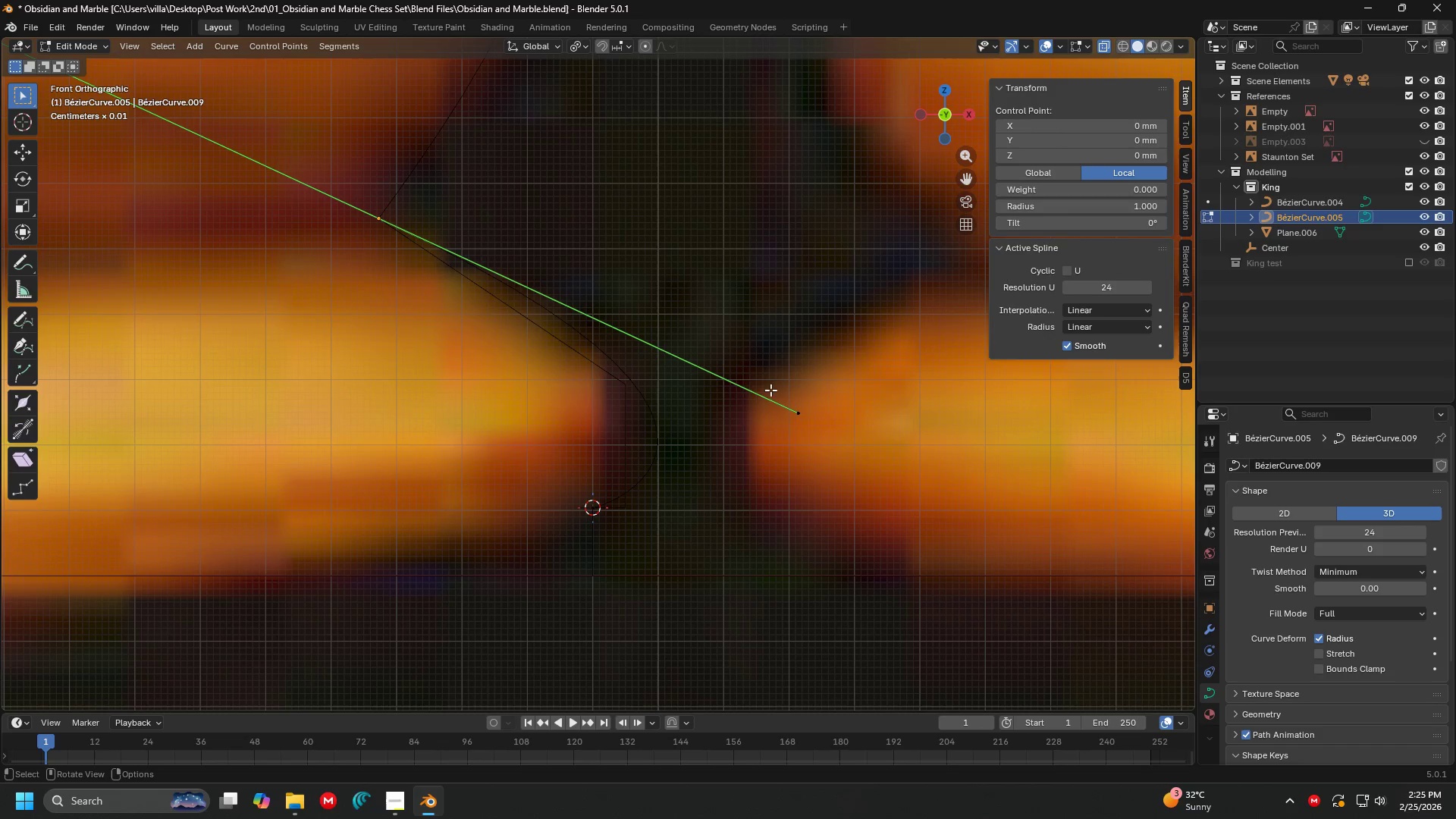 
scroll: coordinate [510, 400], scroll_direction: down, amount: 2.0
 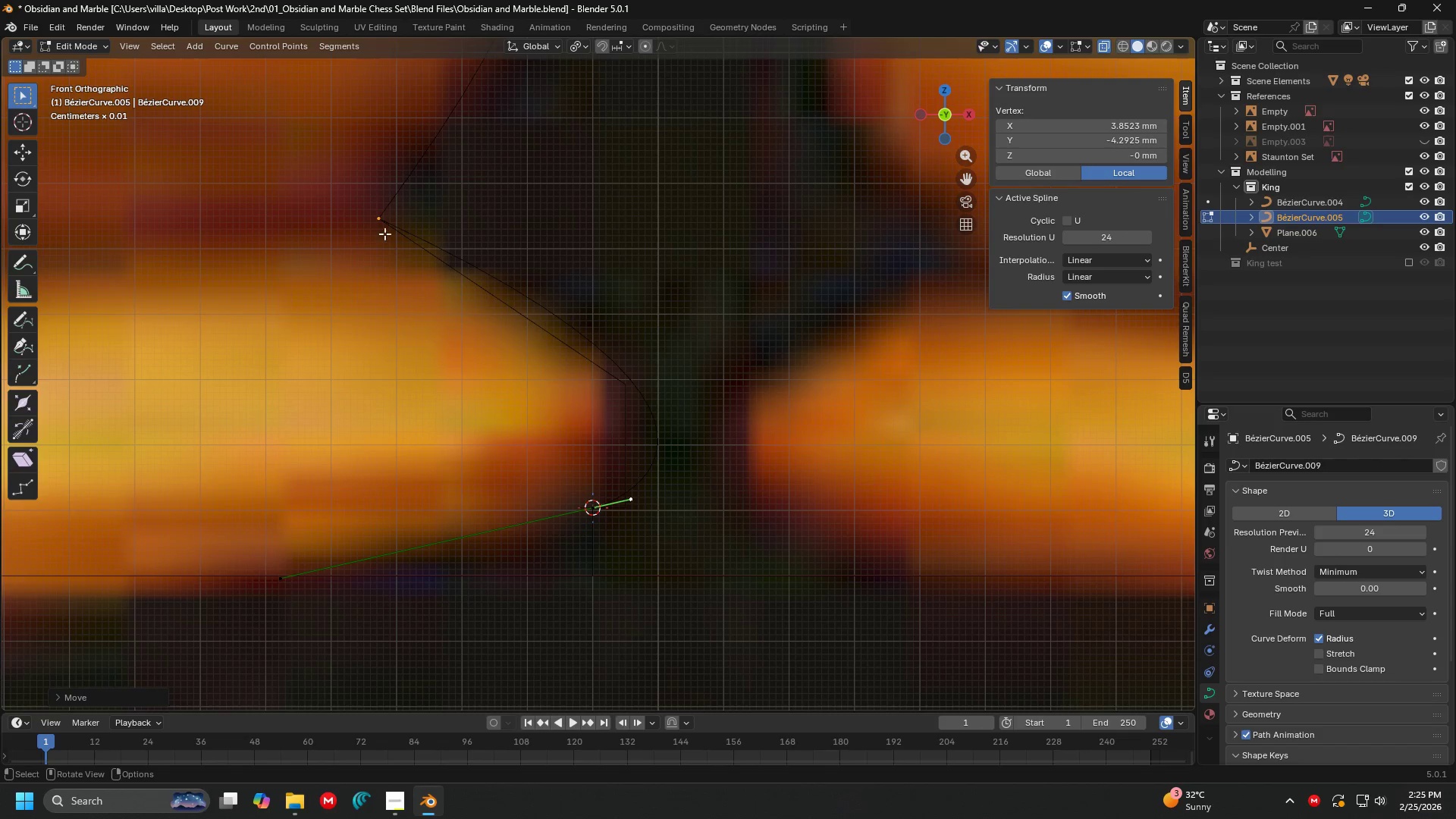 
left_click([782, 403])
 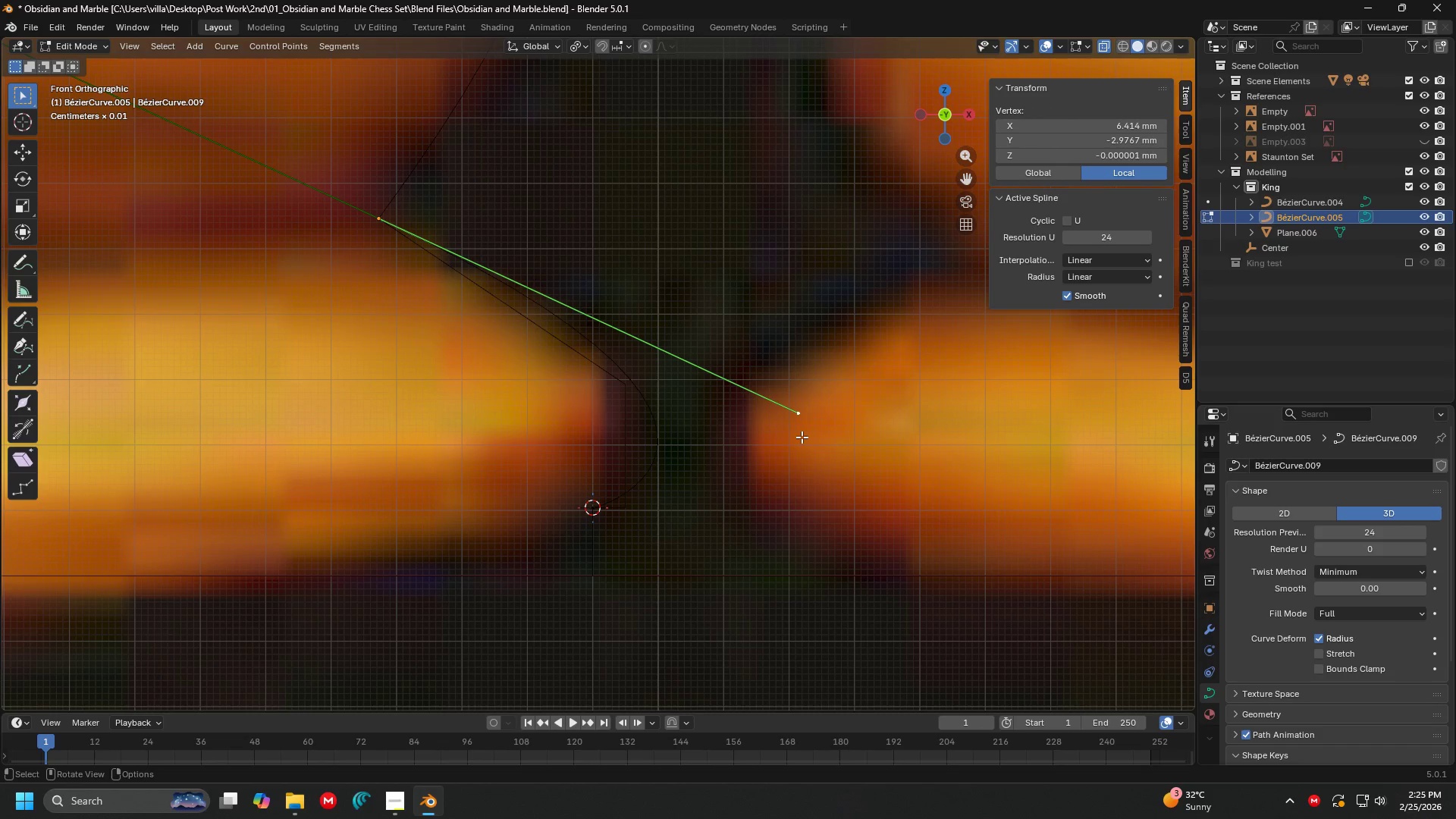 
key(G)
 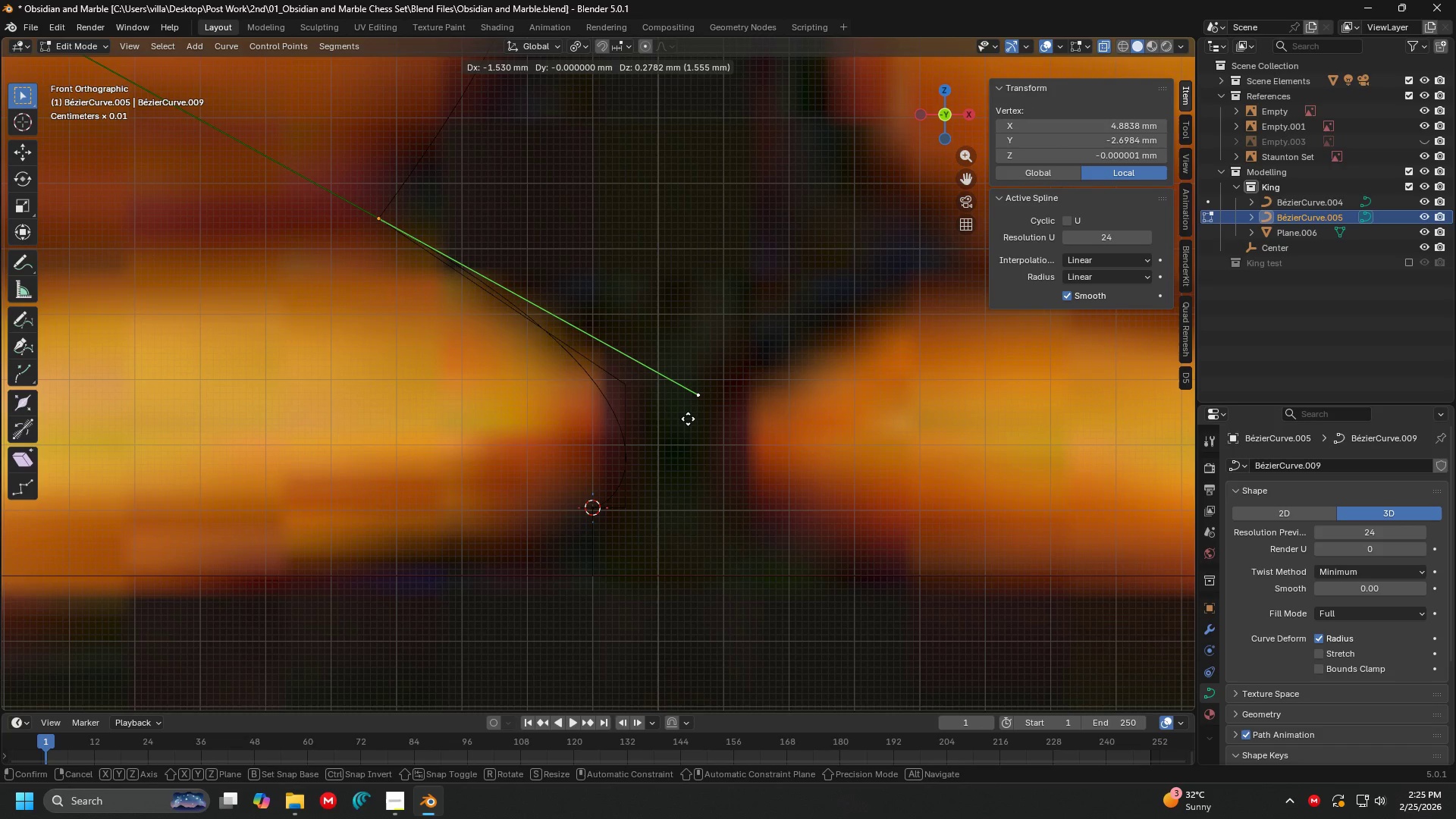 
double_click([688, 419])
 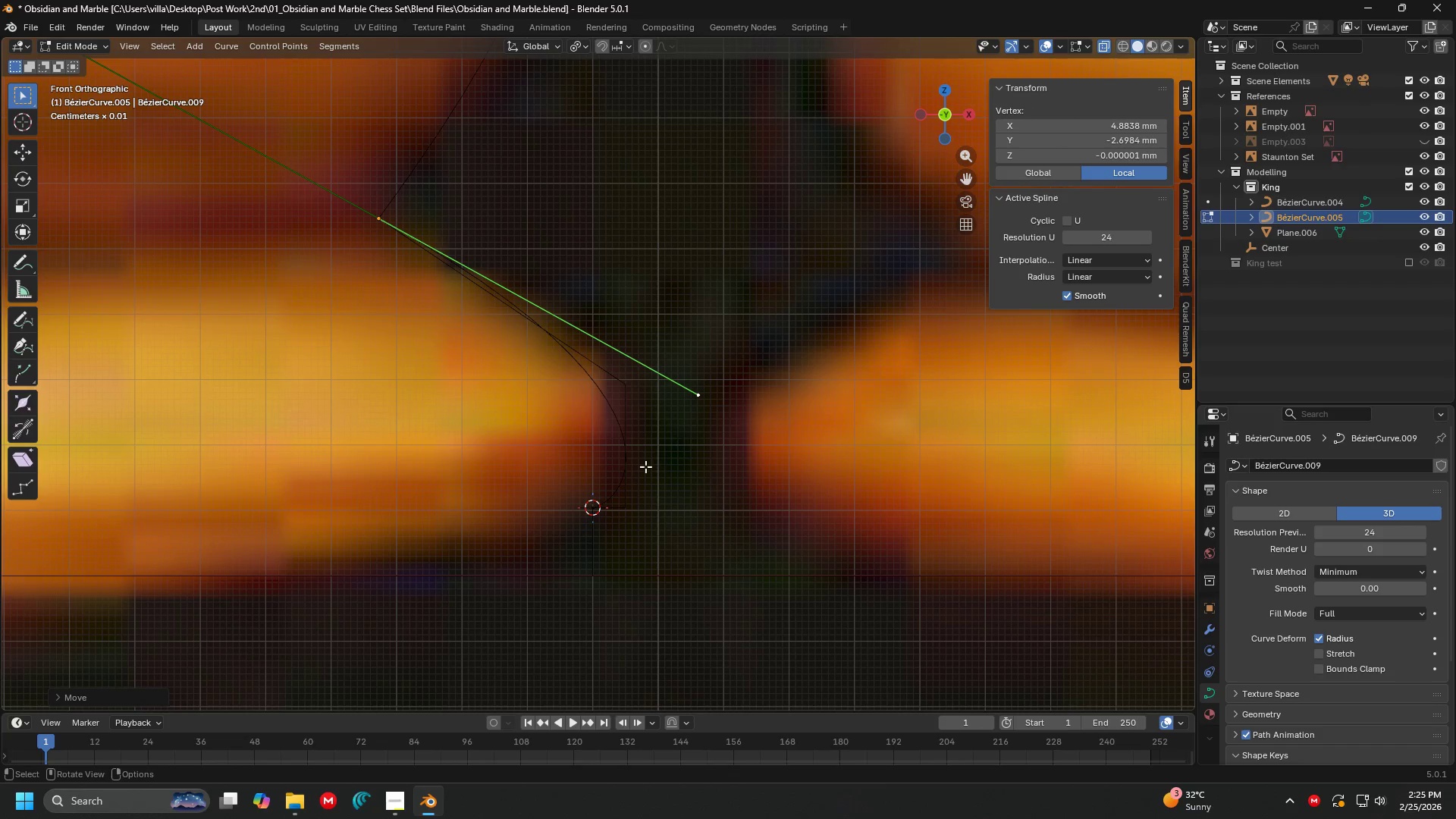 
key(Shift+ShiftLeft)
 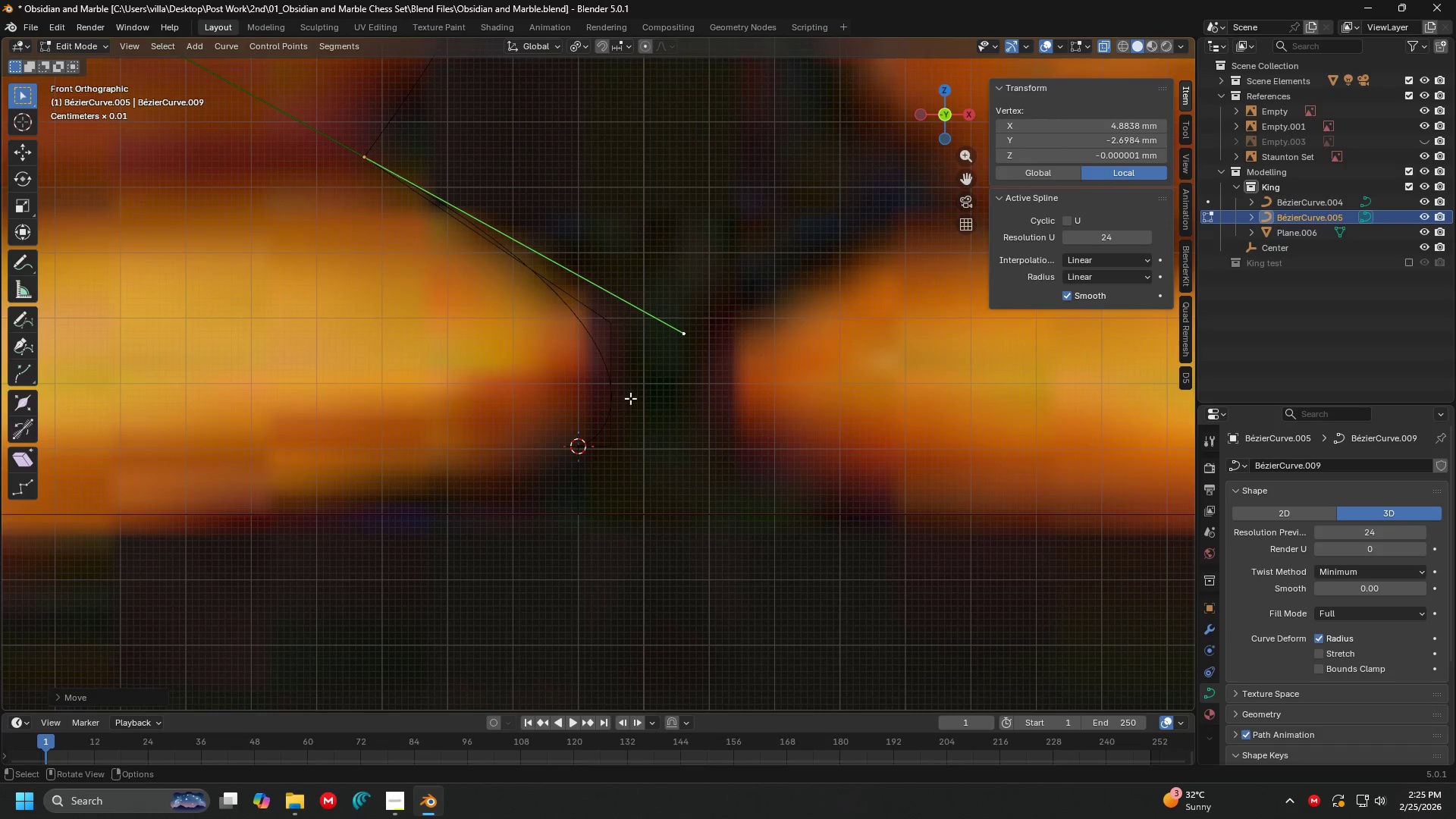 
scroll: coordinate [630, 398], scroll_direction: up, amount: 2.0
 